 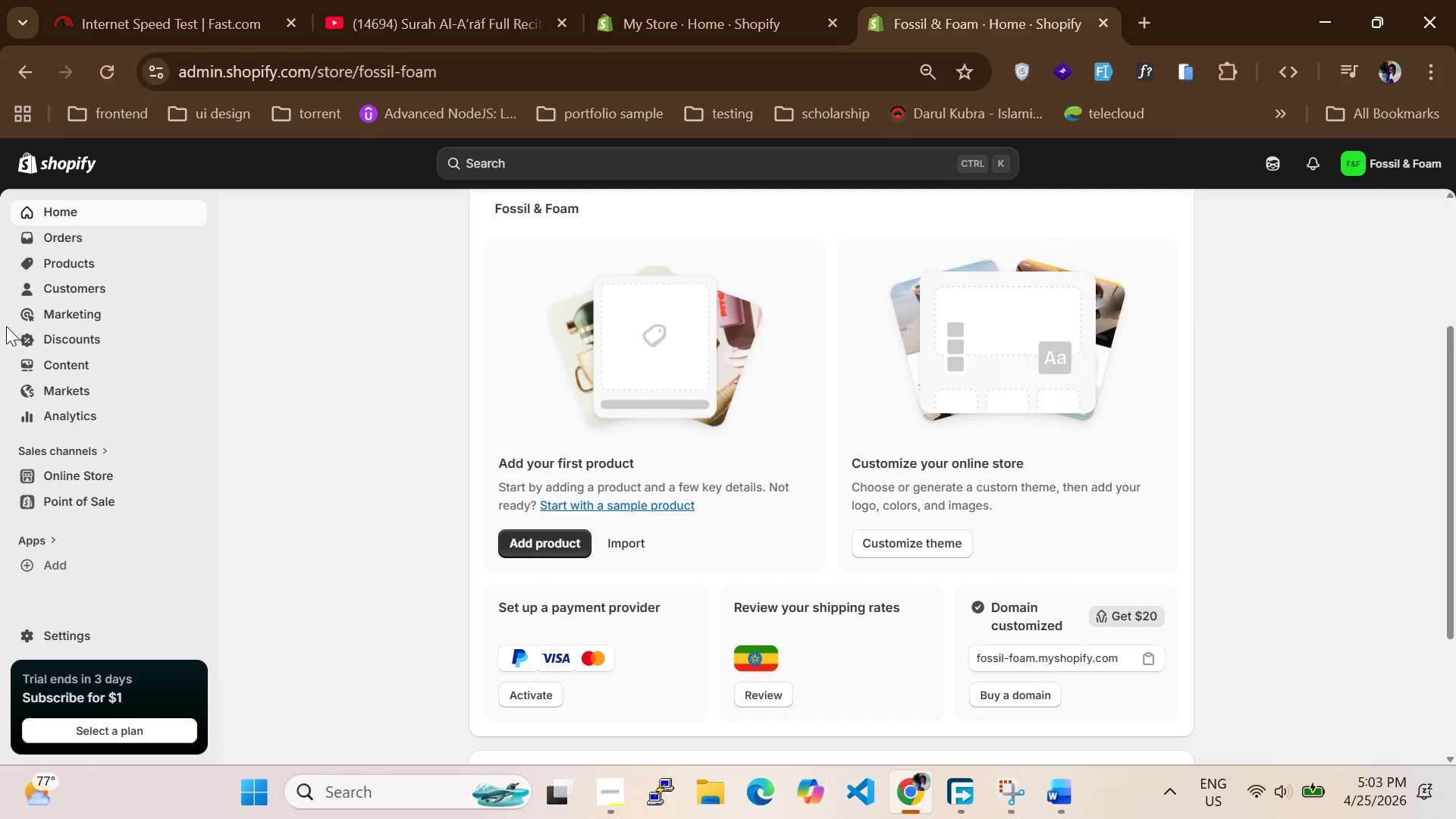 
left_click([75, 472])
 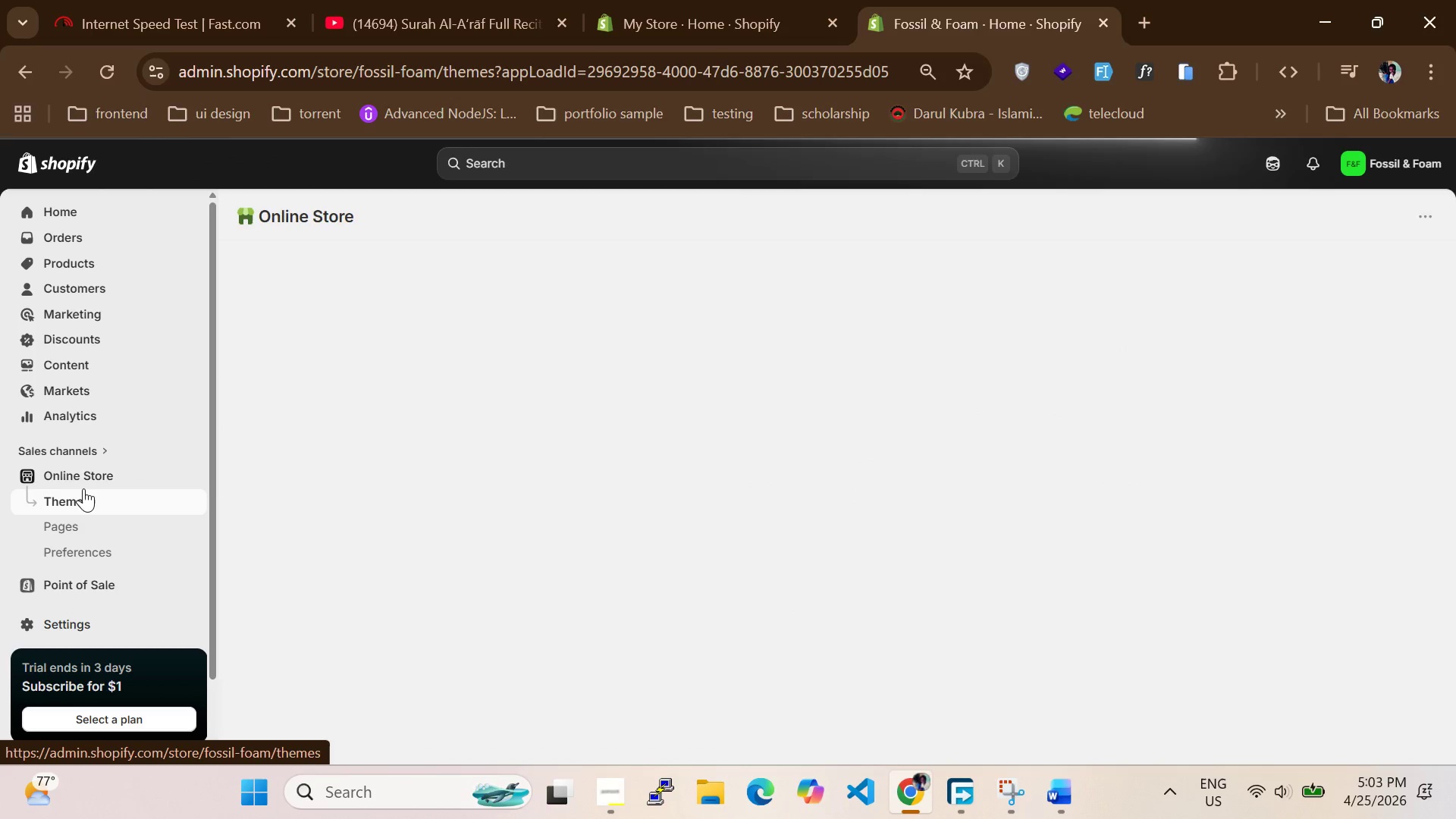 
wait(8.34)
 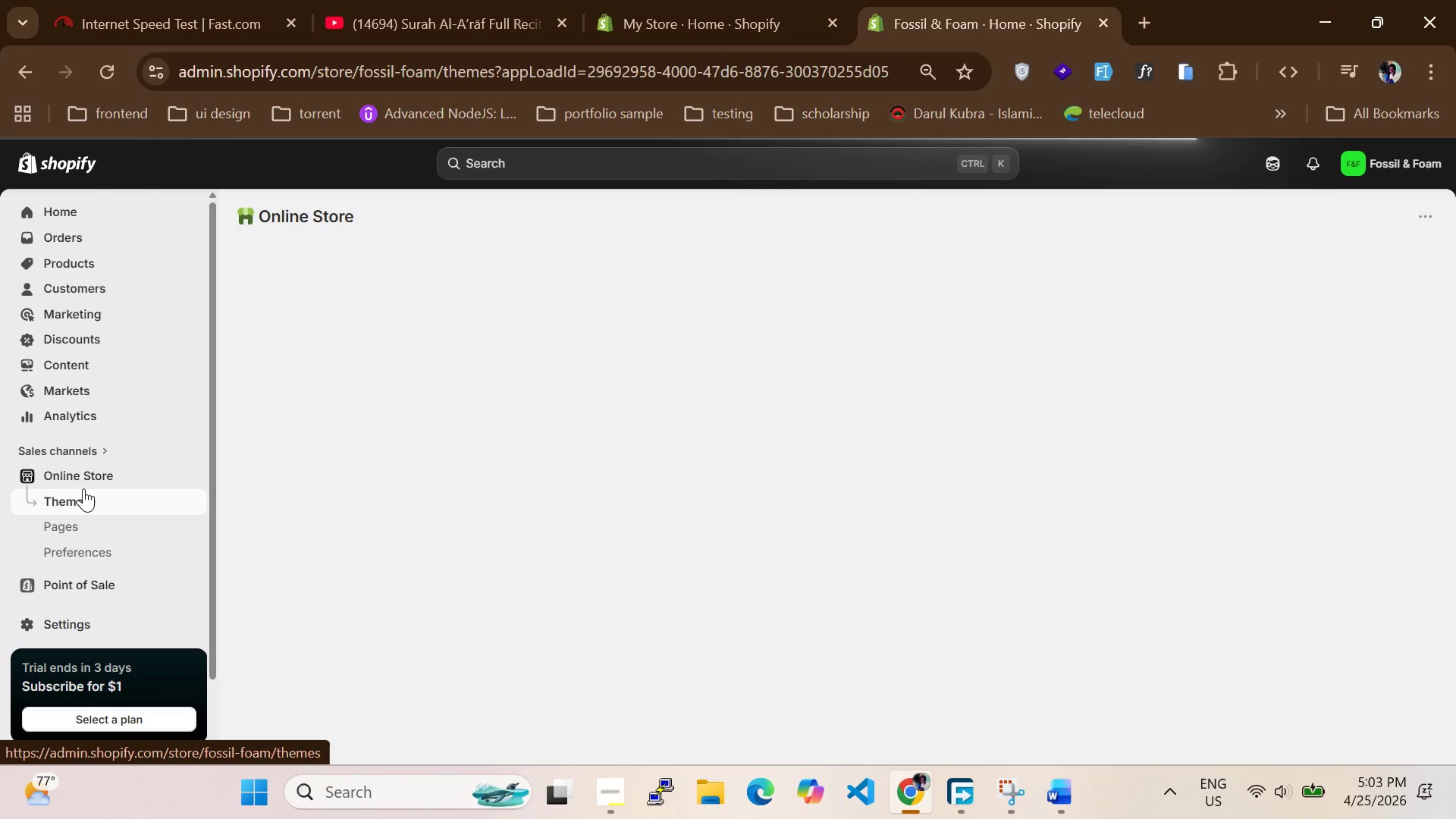 
scroll: coordinate [977, 659], scroll_direction: down, amount: 3.0
 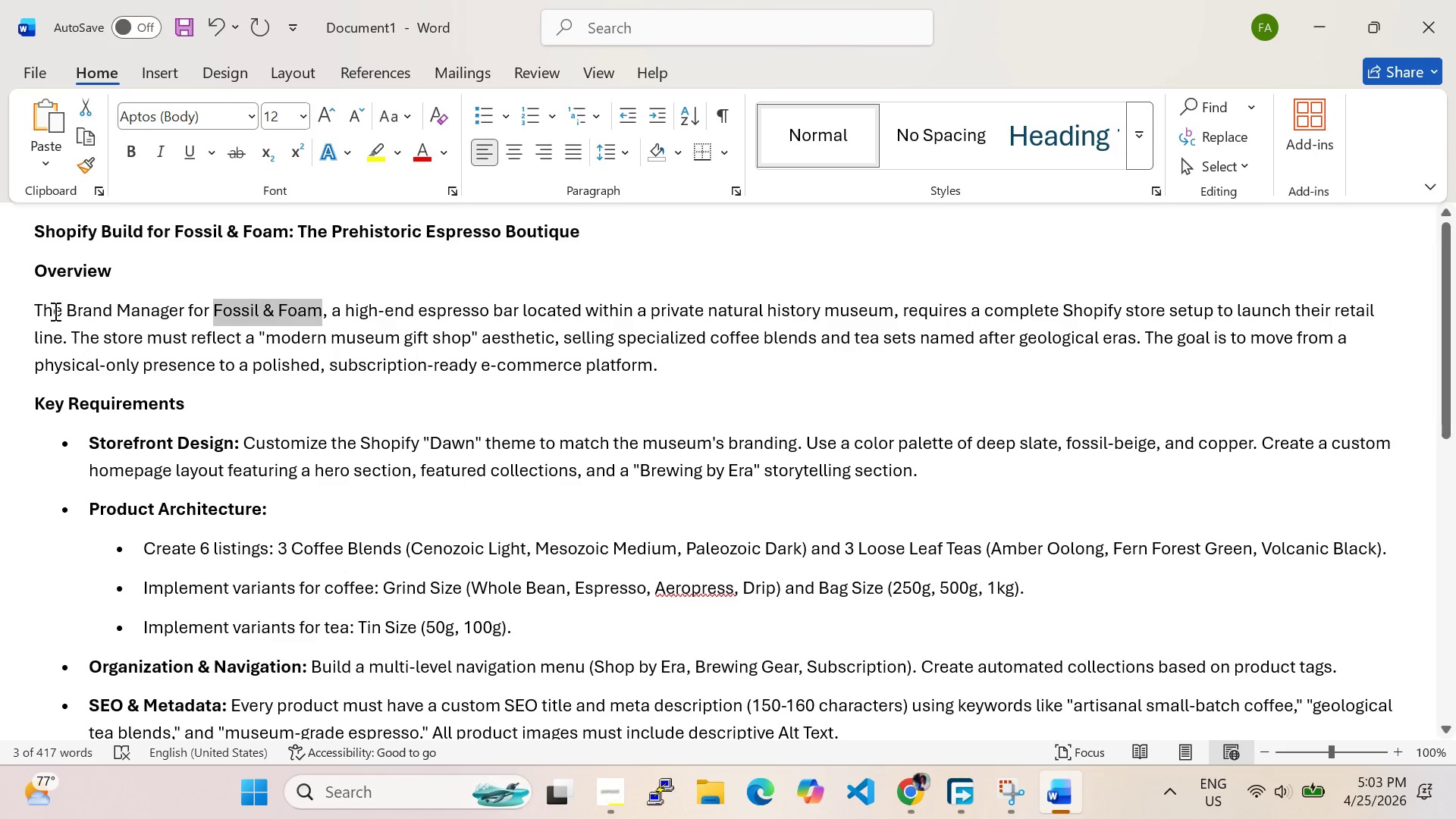 
left_click_drag(start_coordinate=[17, 304], to_coordinate=[677, 365])
 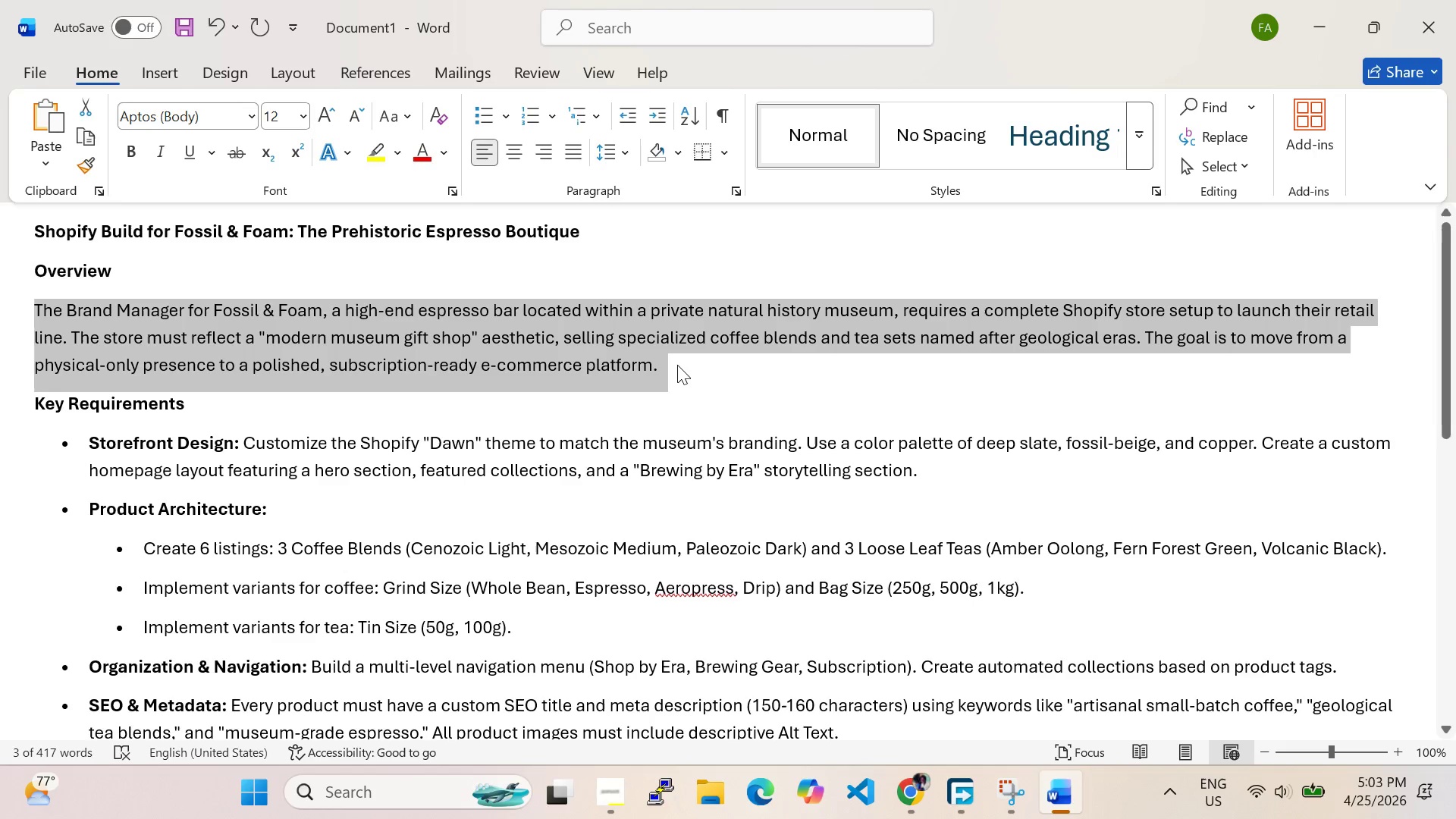 
key(Control+C)
 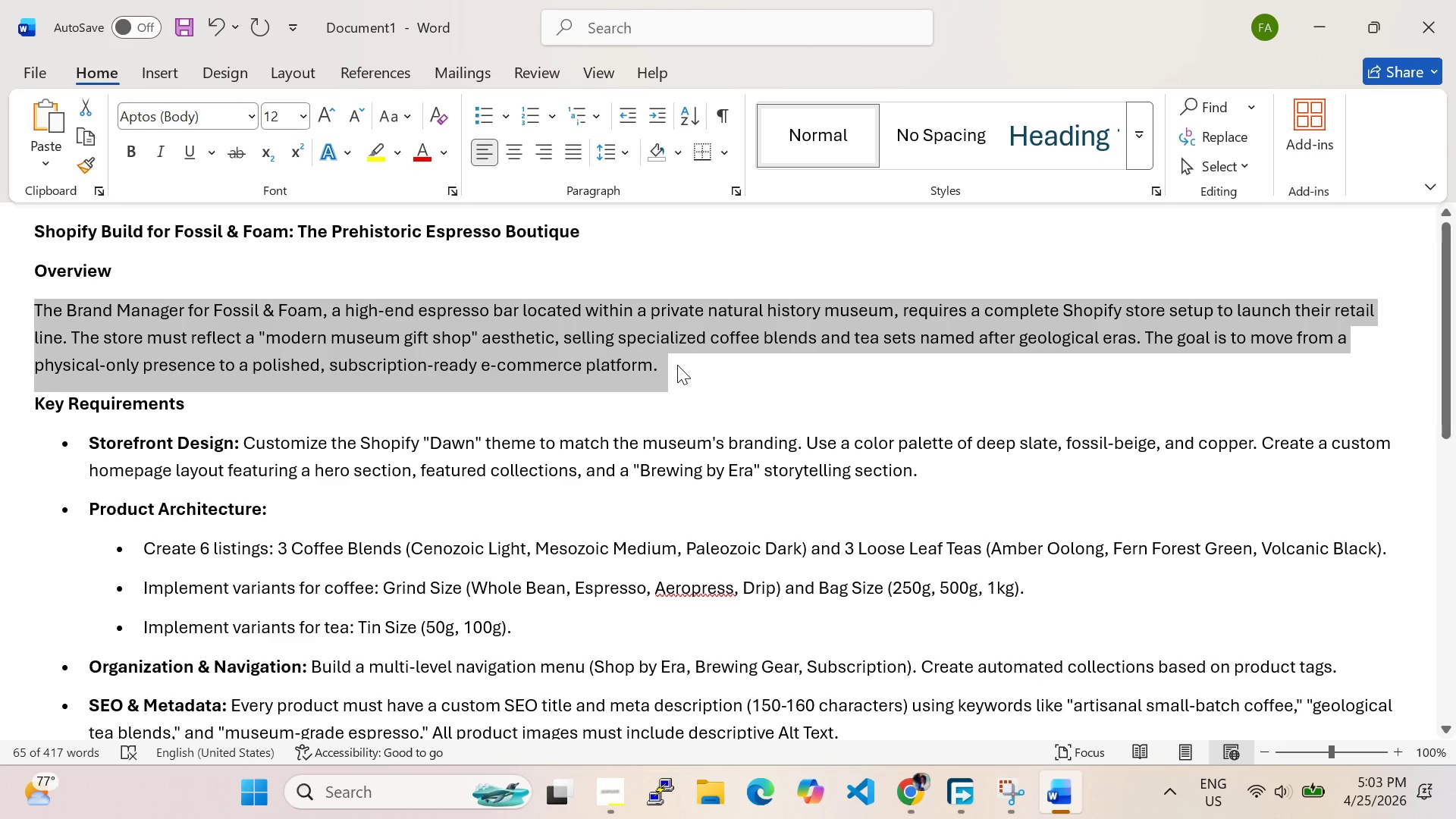 
key(Control+C)
 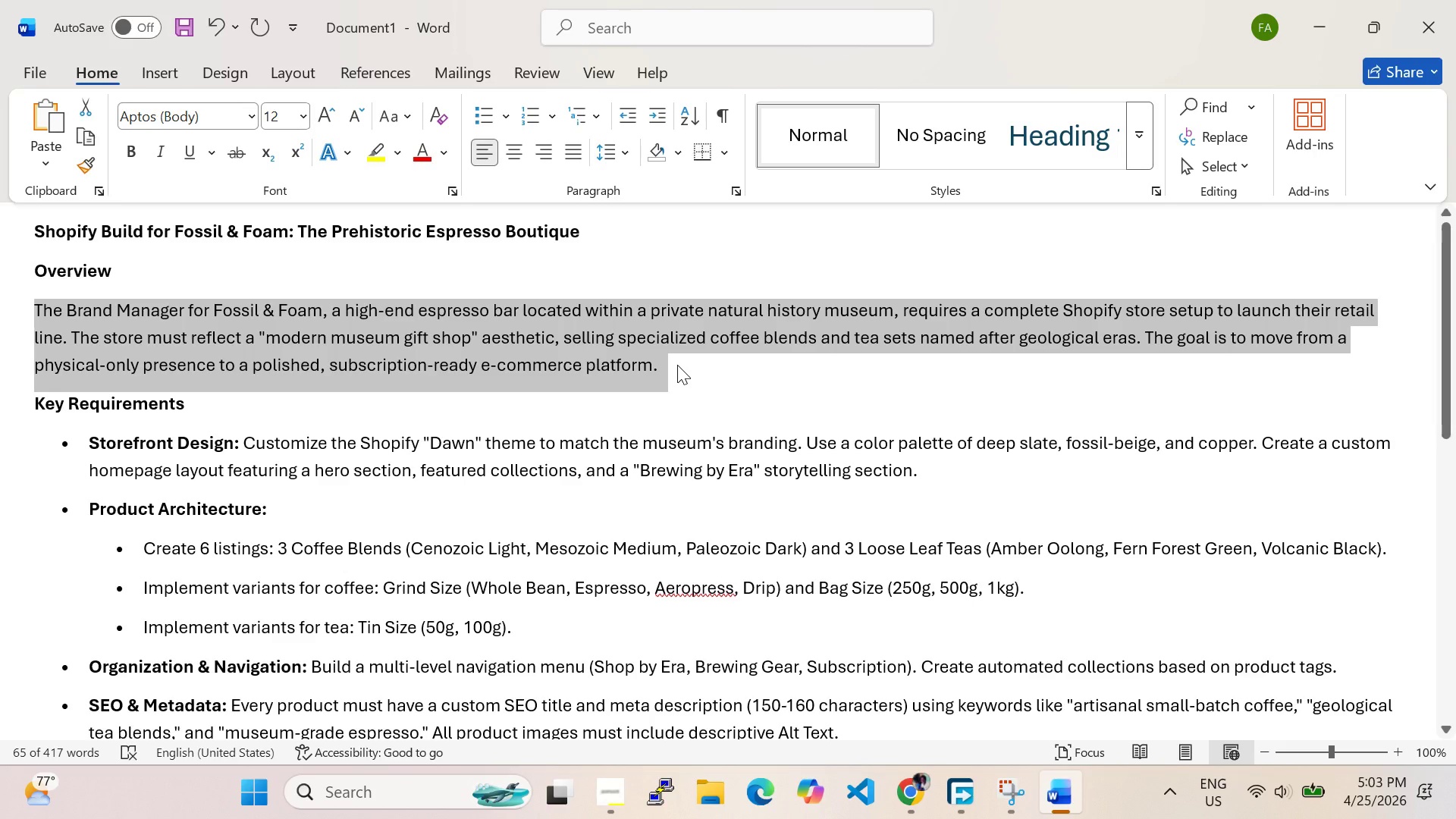 
key(Control+C)
 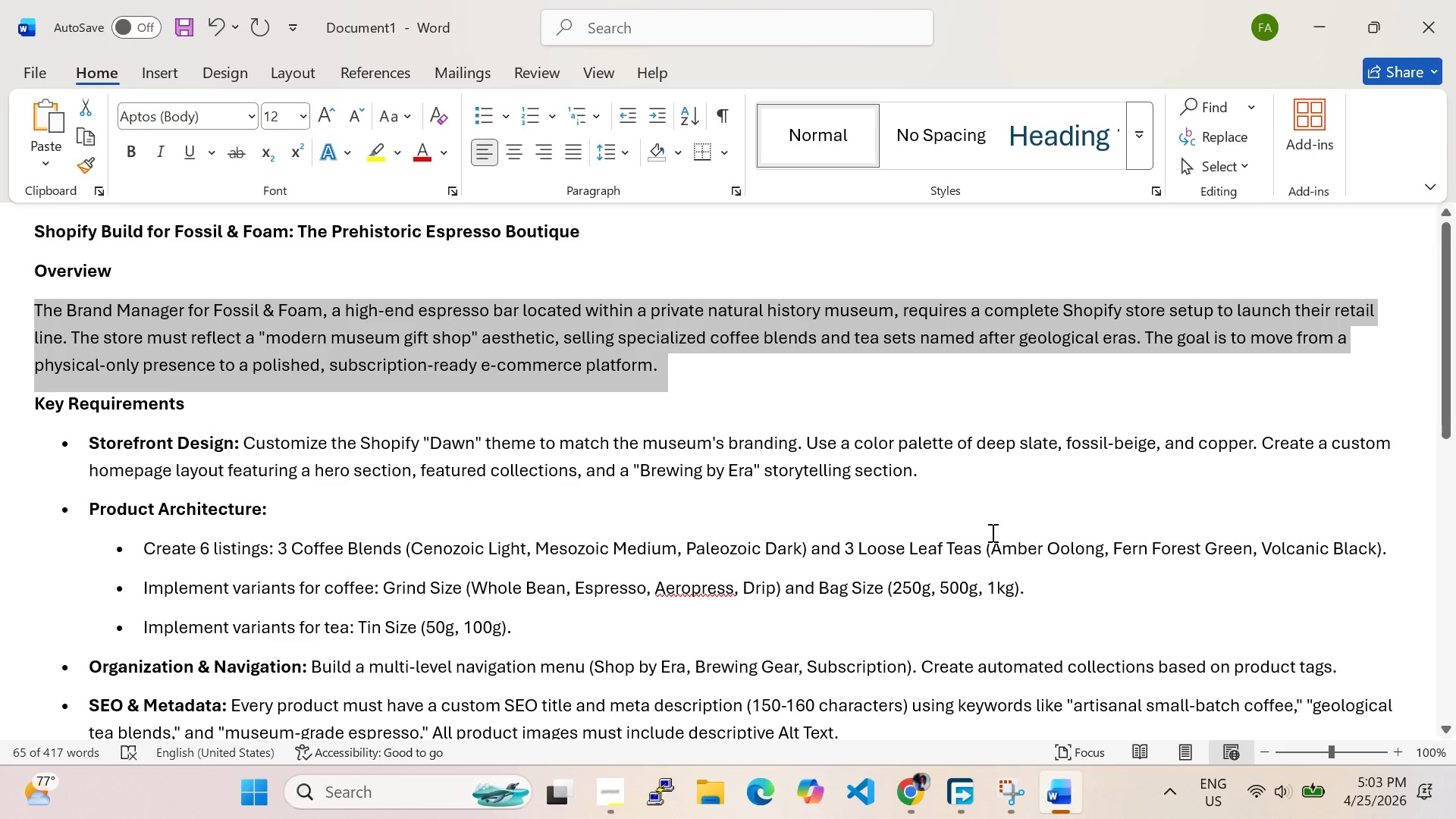 
wait(7.02)
 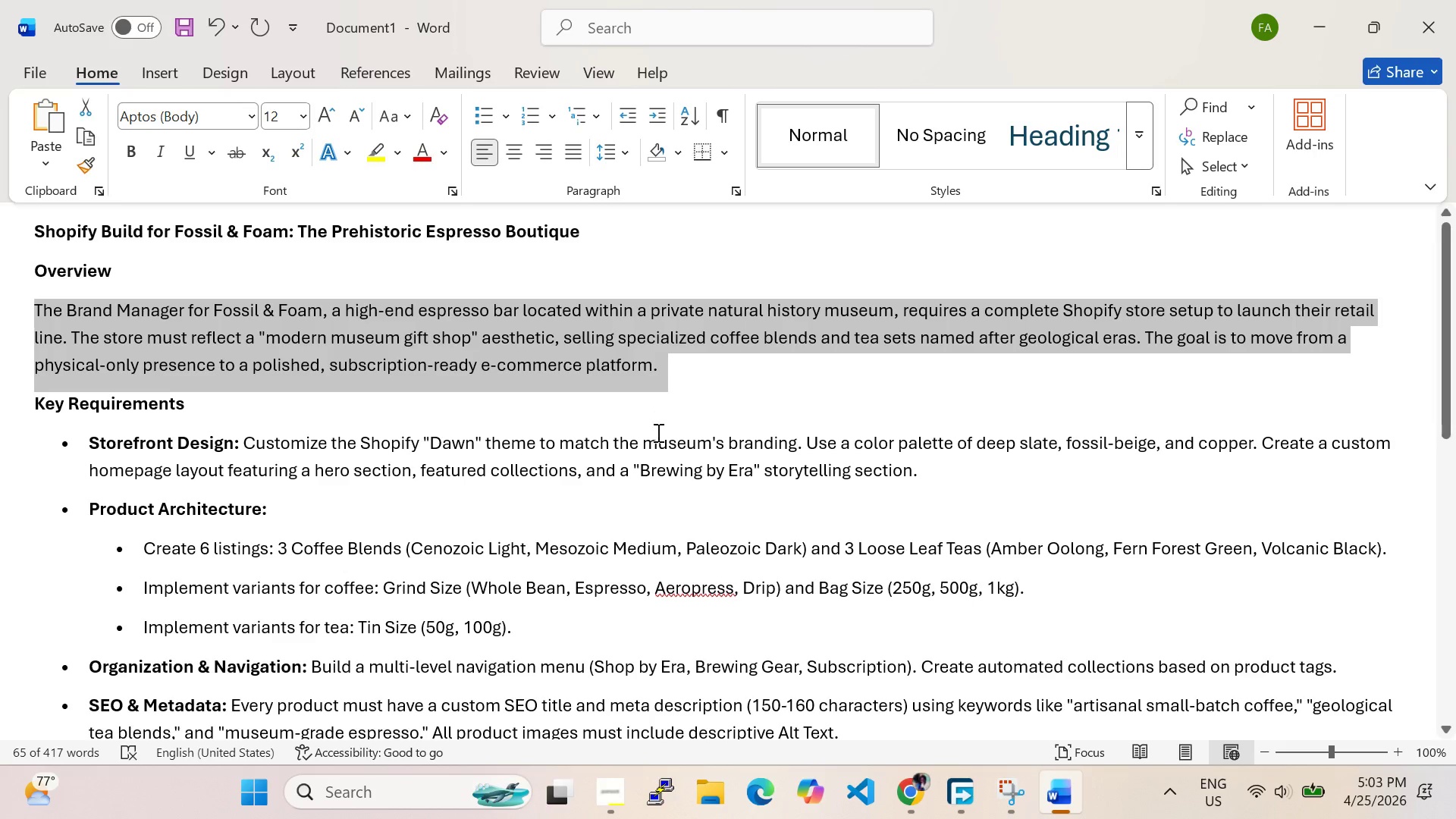 
left_click([918, 783])
 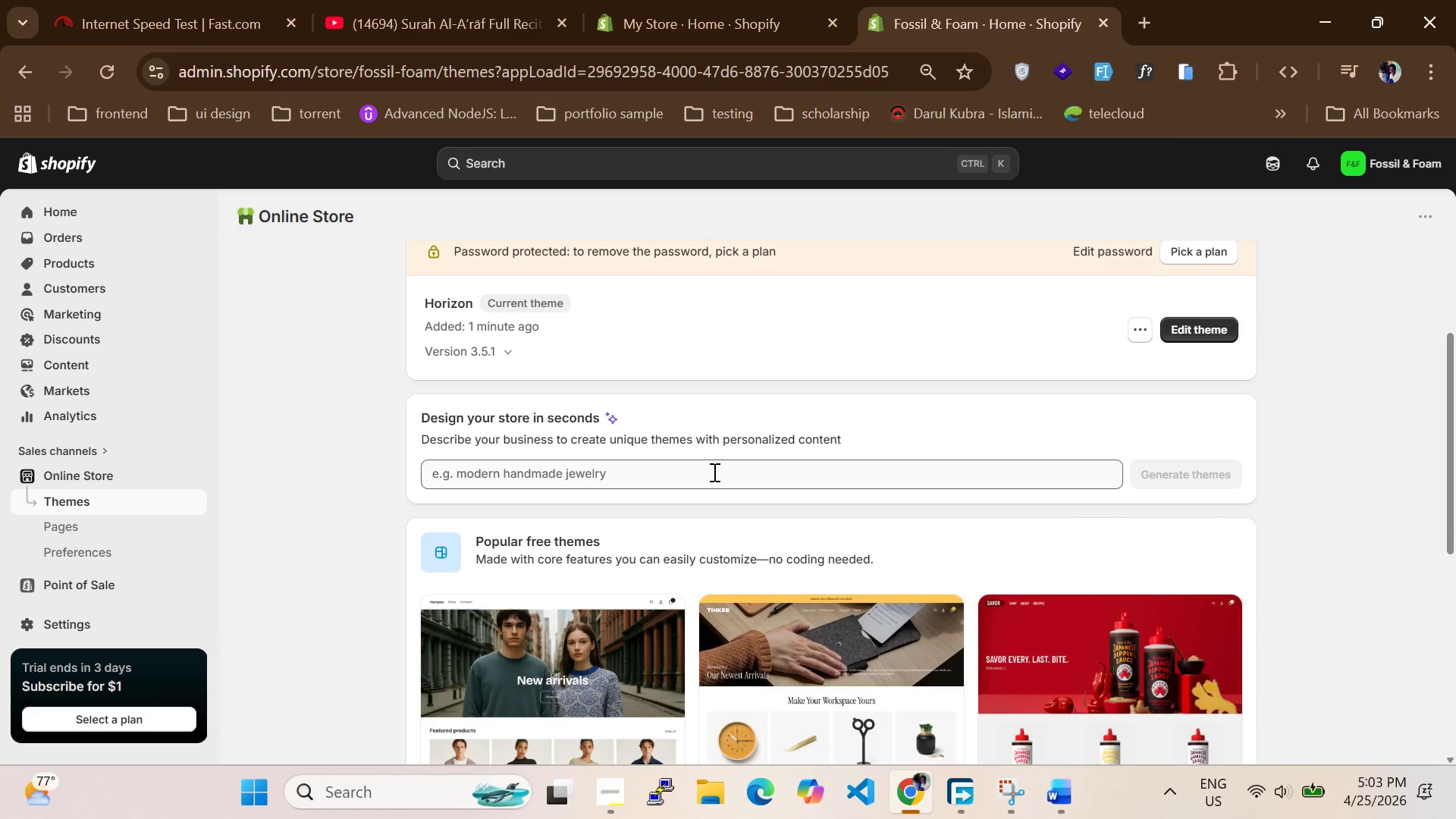 
left_click([713, 472])
 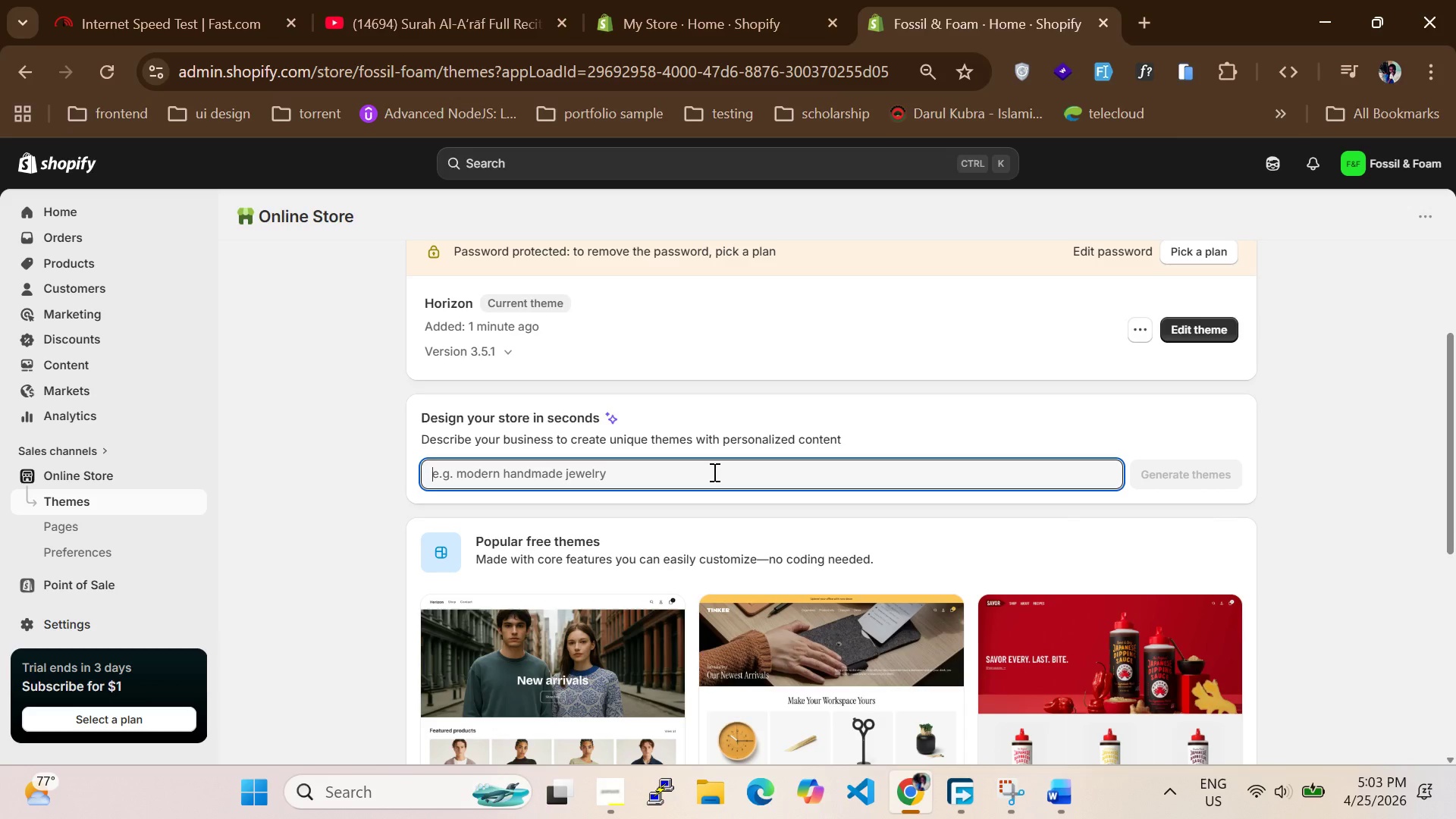 
key(Control+V)
 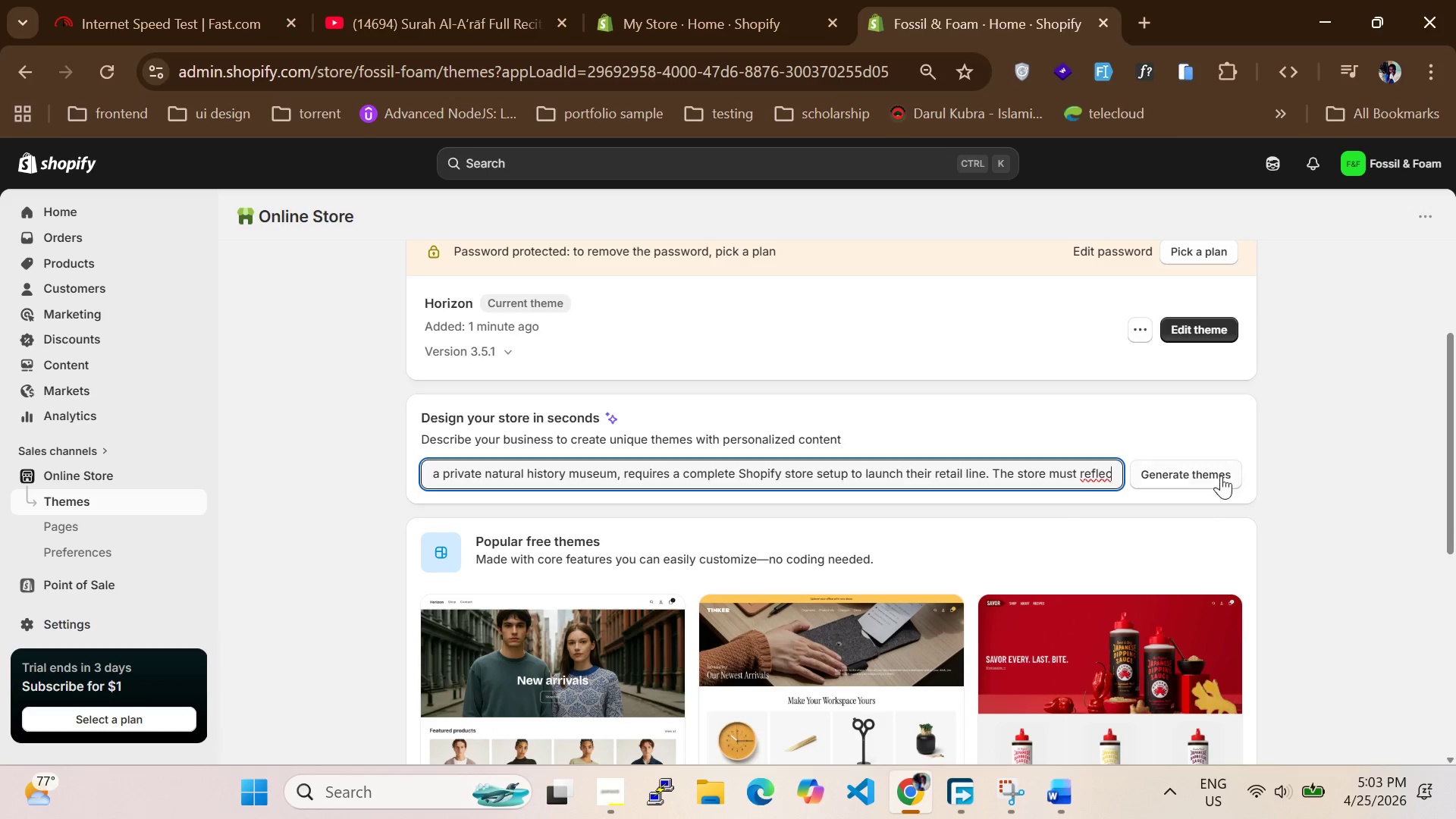 
left_click([1207, 482])
 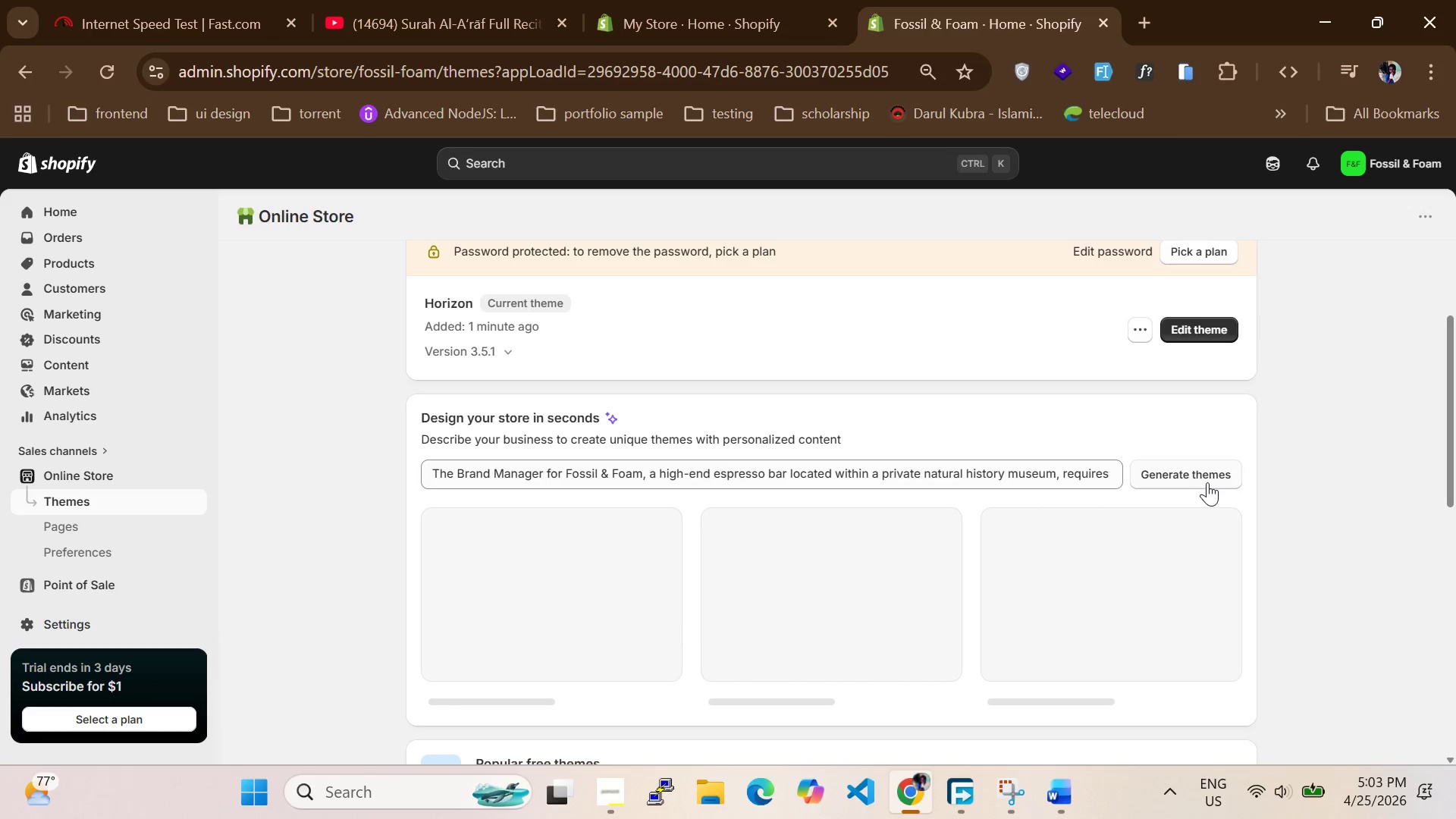 
wait(13.58)
 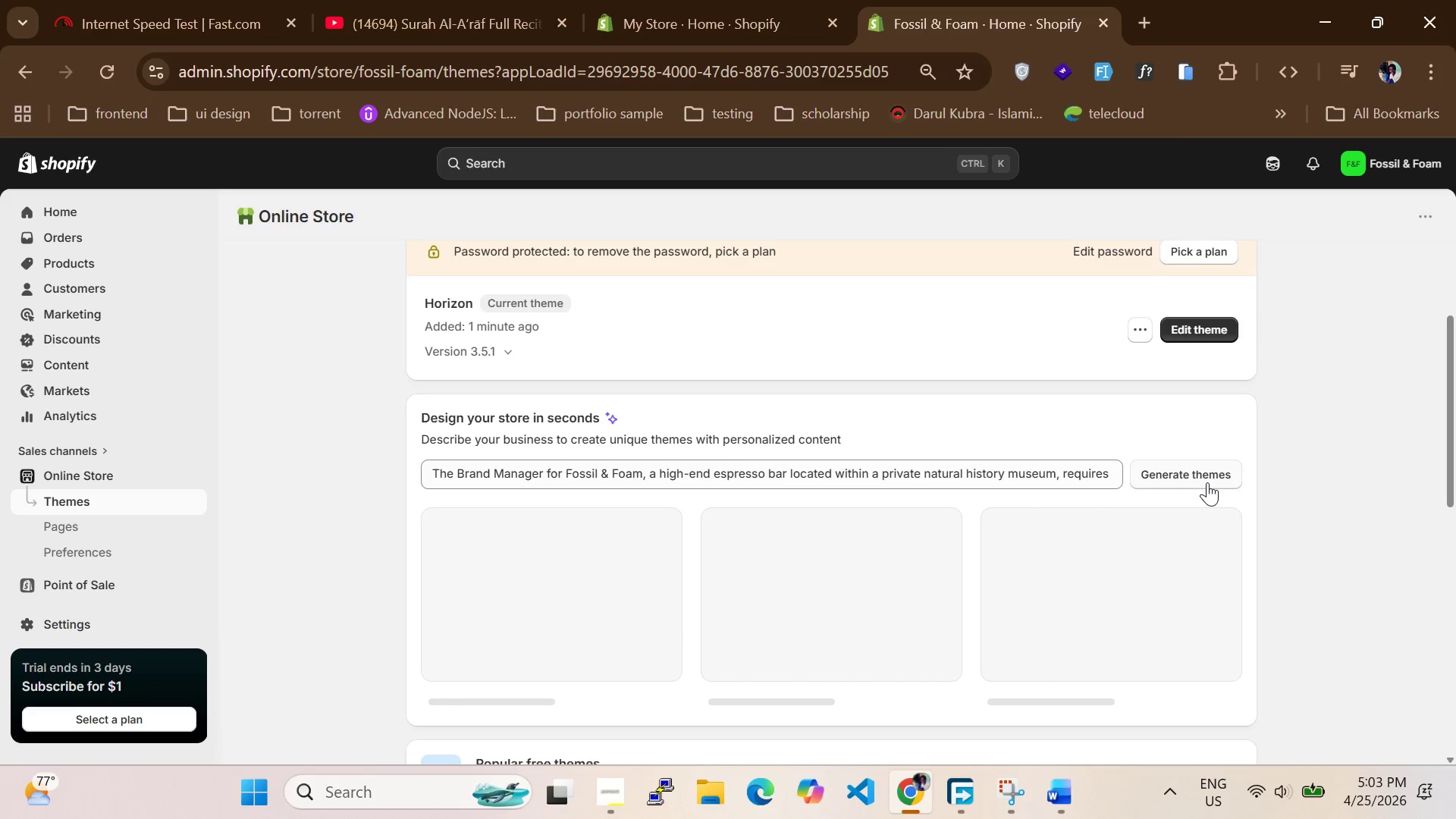 
left_click([527, 656])
 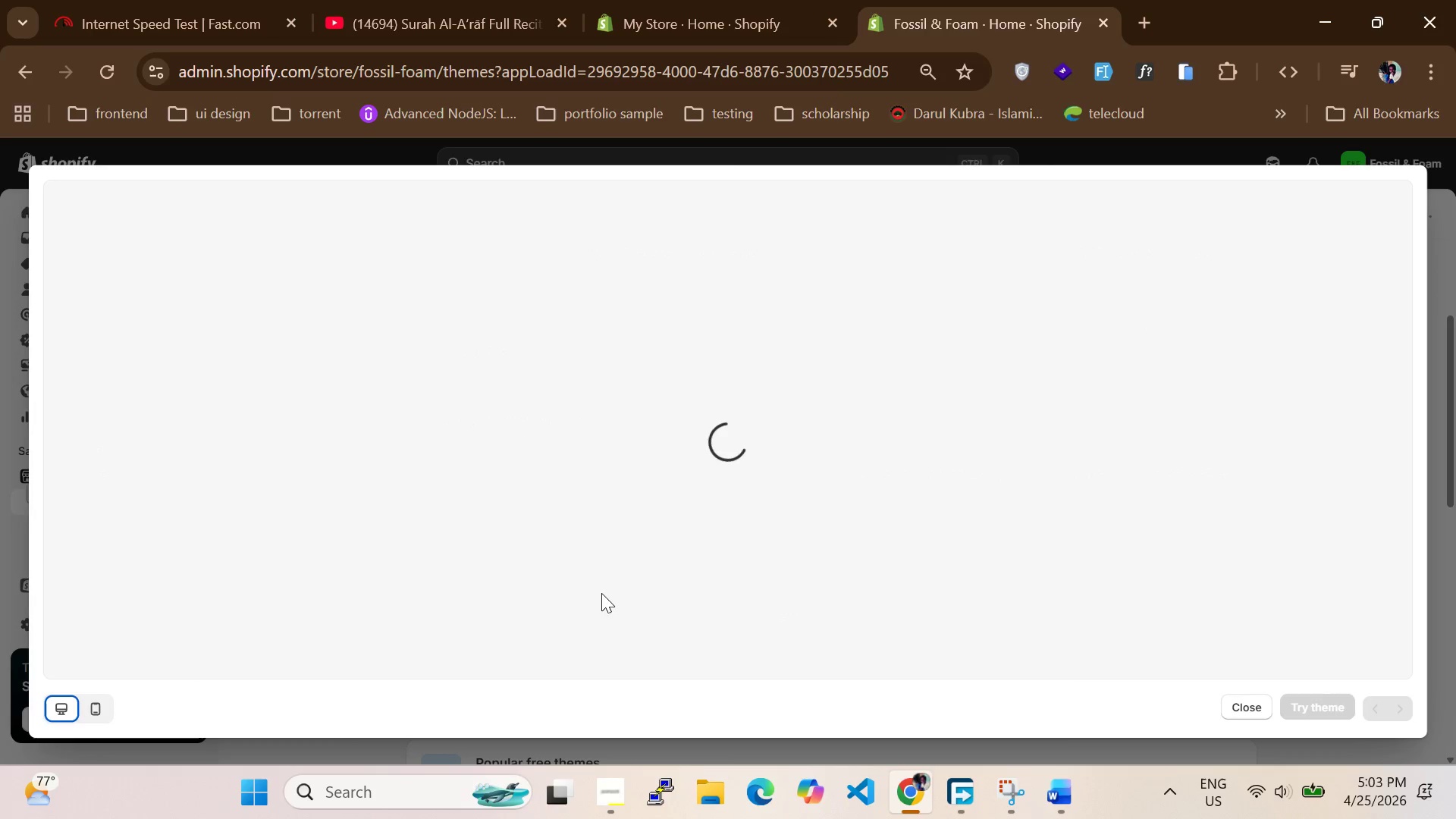 
mouse_move([651, 533])
 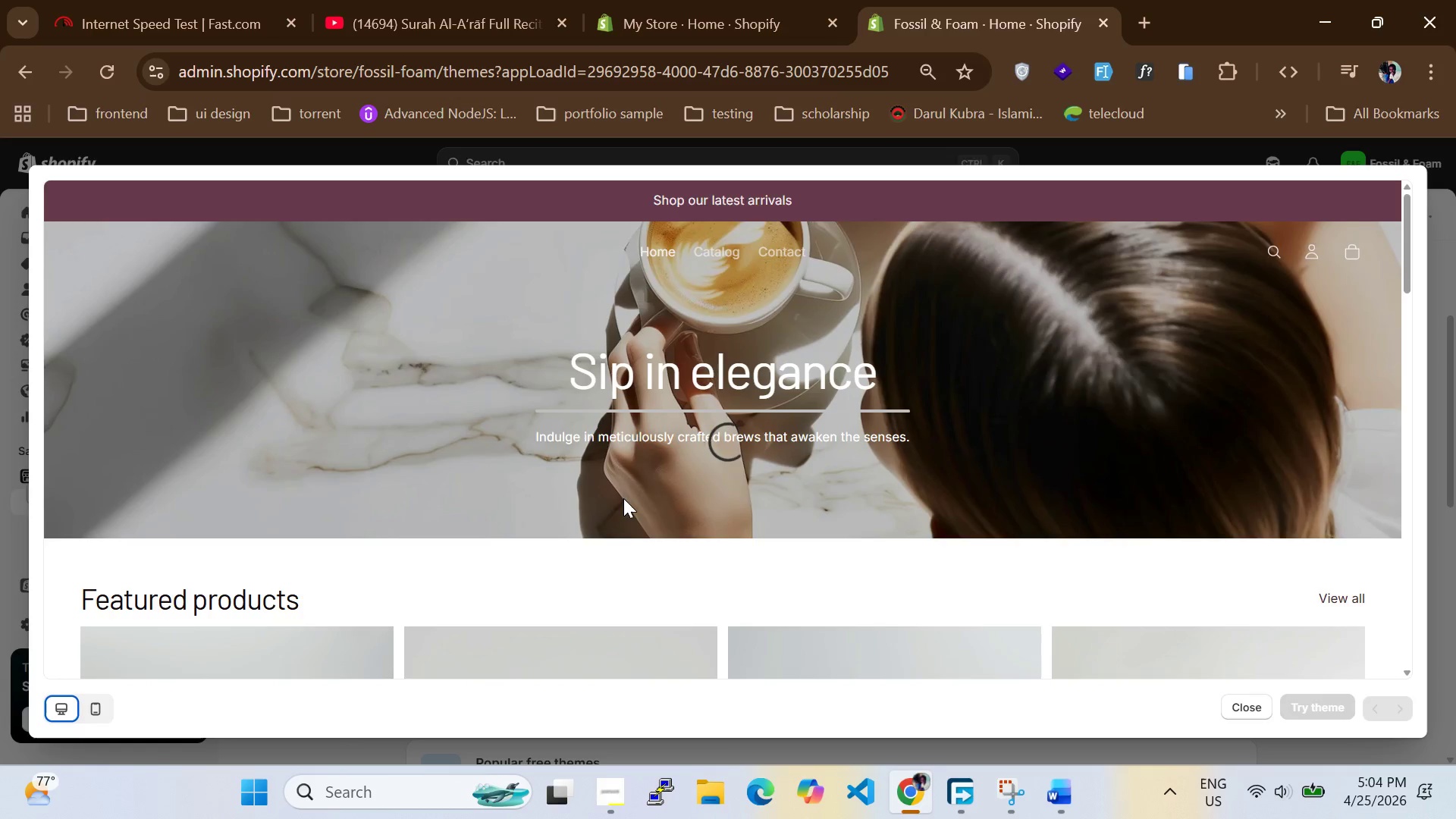 
scroll: coordinate [623, 498], scroll_direction: down, amount: 2.0
 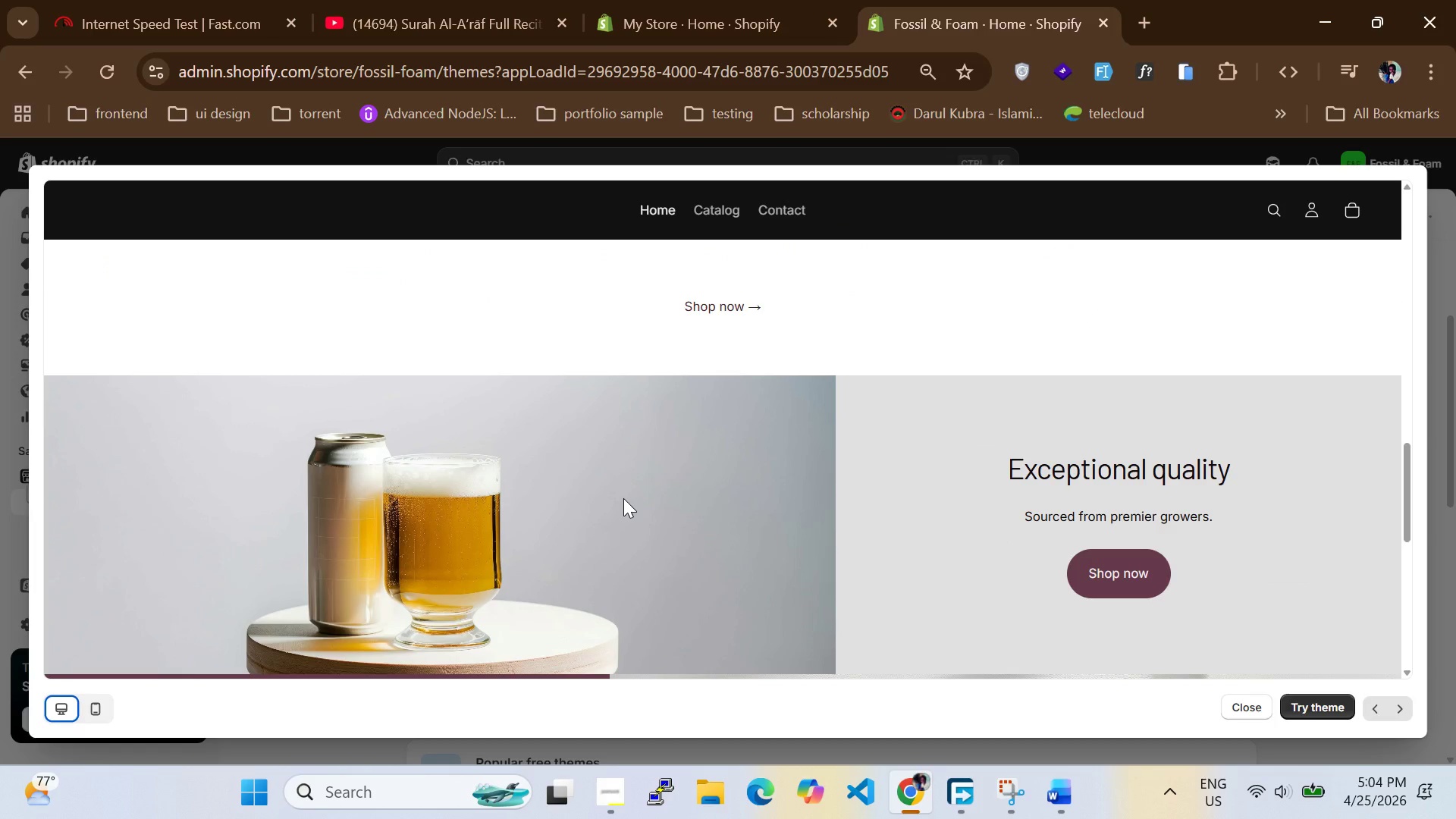 
scroll: coordinate [623, 498], scroll_direction: up, amount: 10.0
 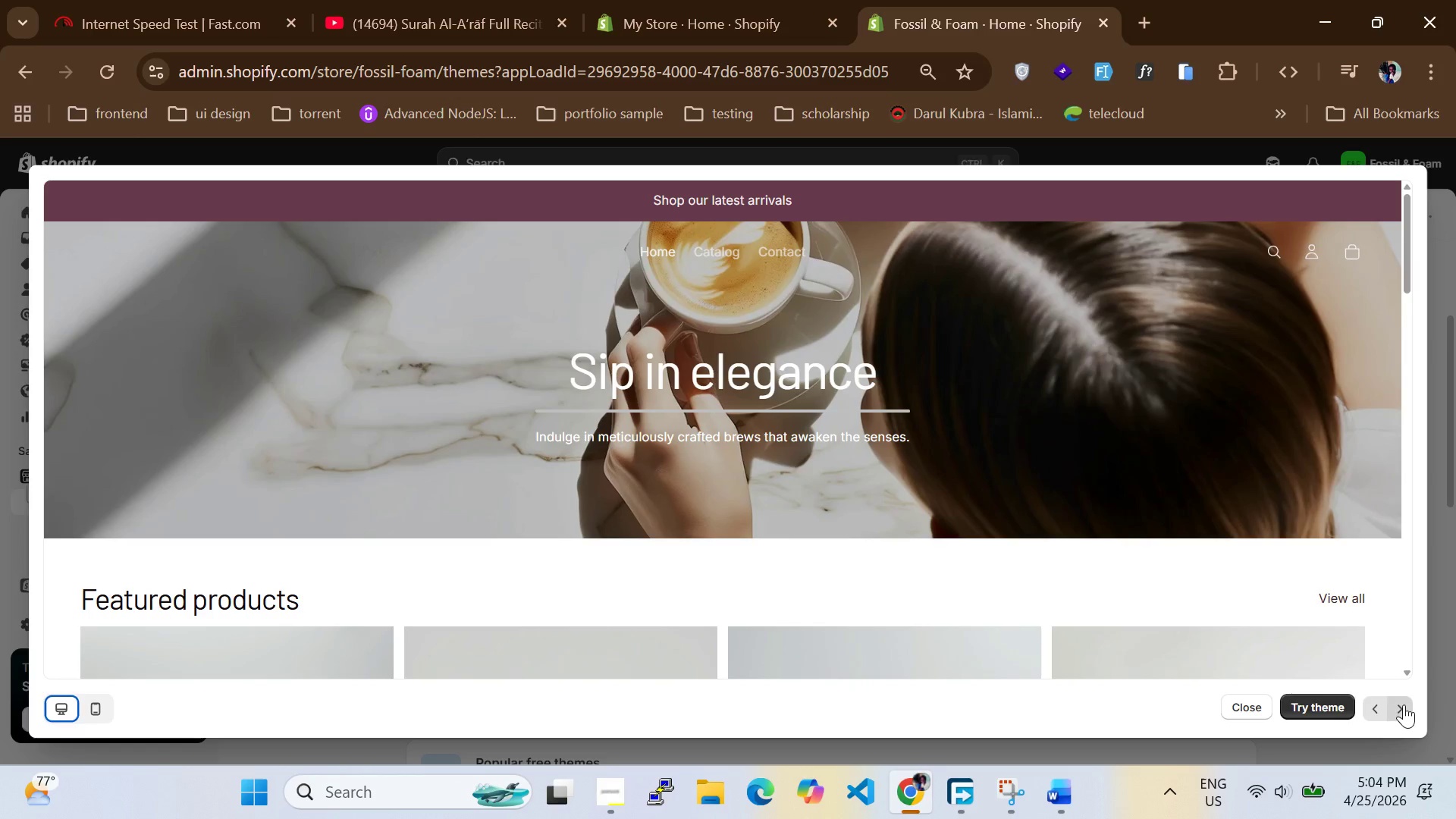 
left_click([1404, 704])
 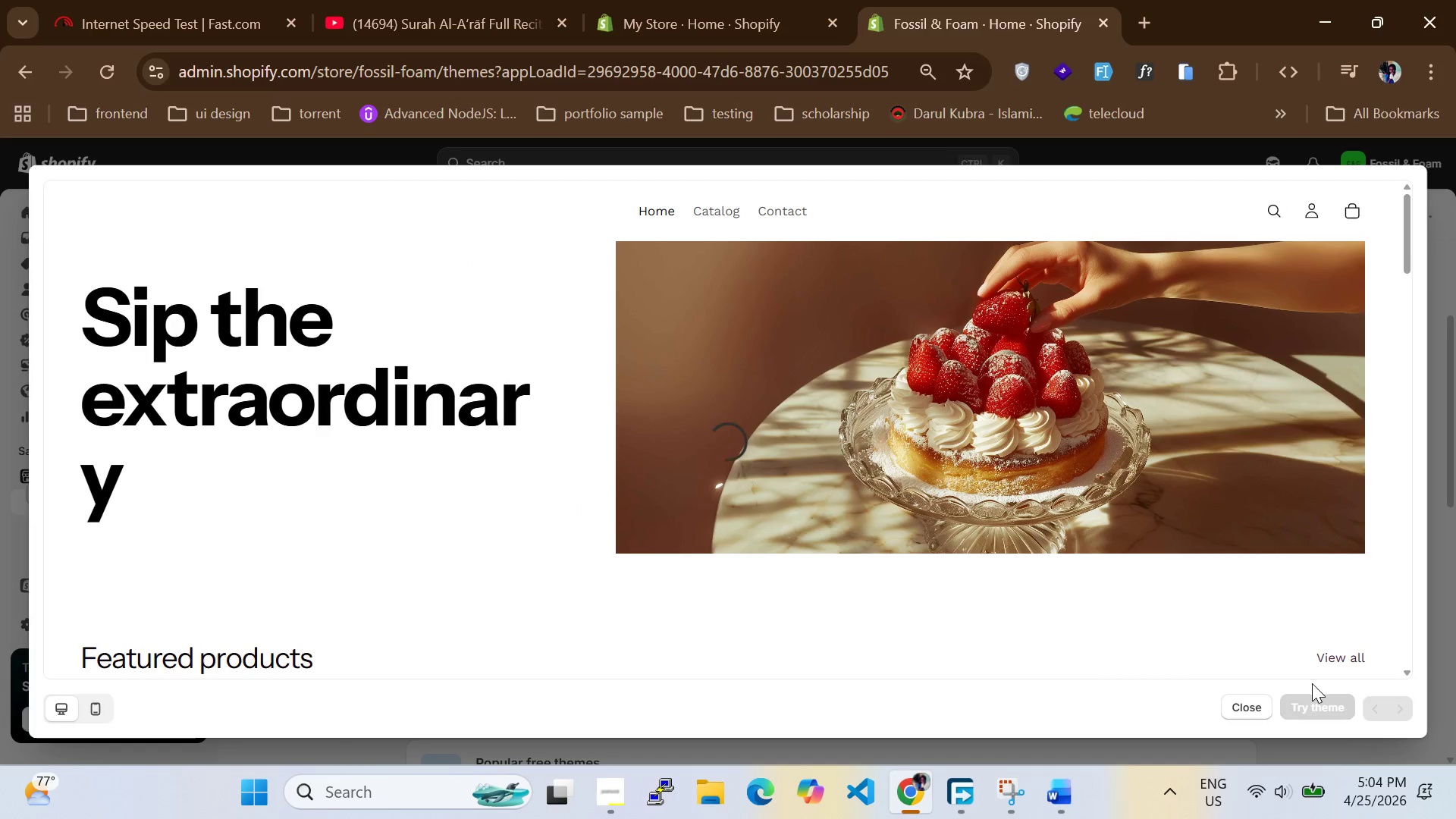 
left_click([1401, 703])
 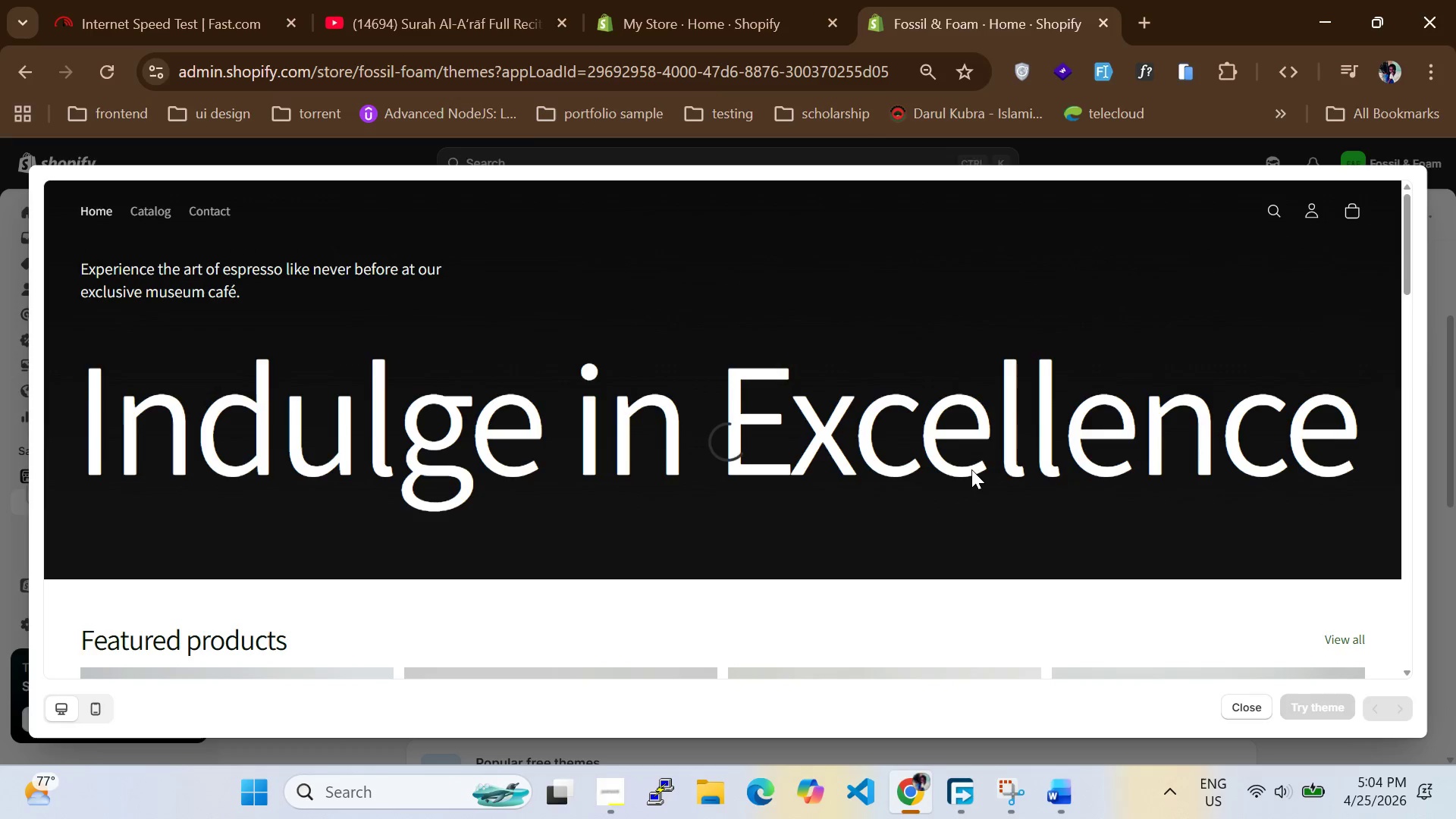 
scroll: coordinate [1052, 441], scroll_direction: down, amount: 6.0
 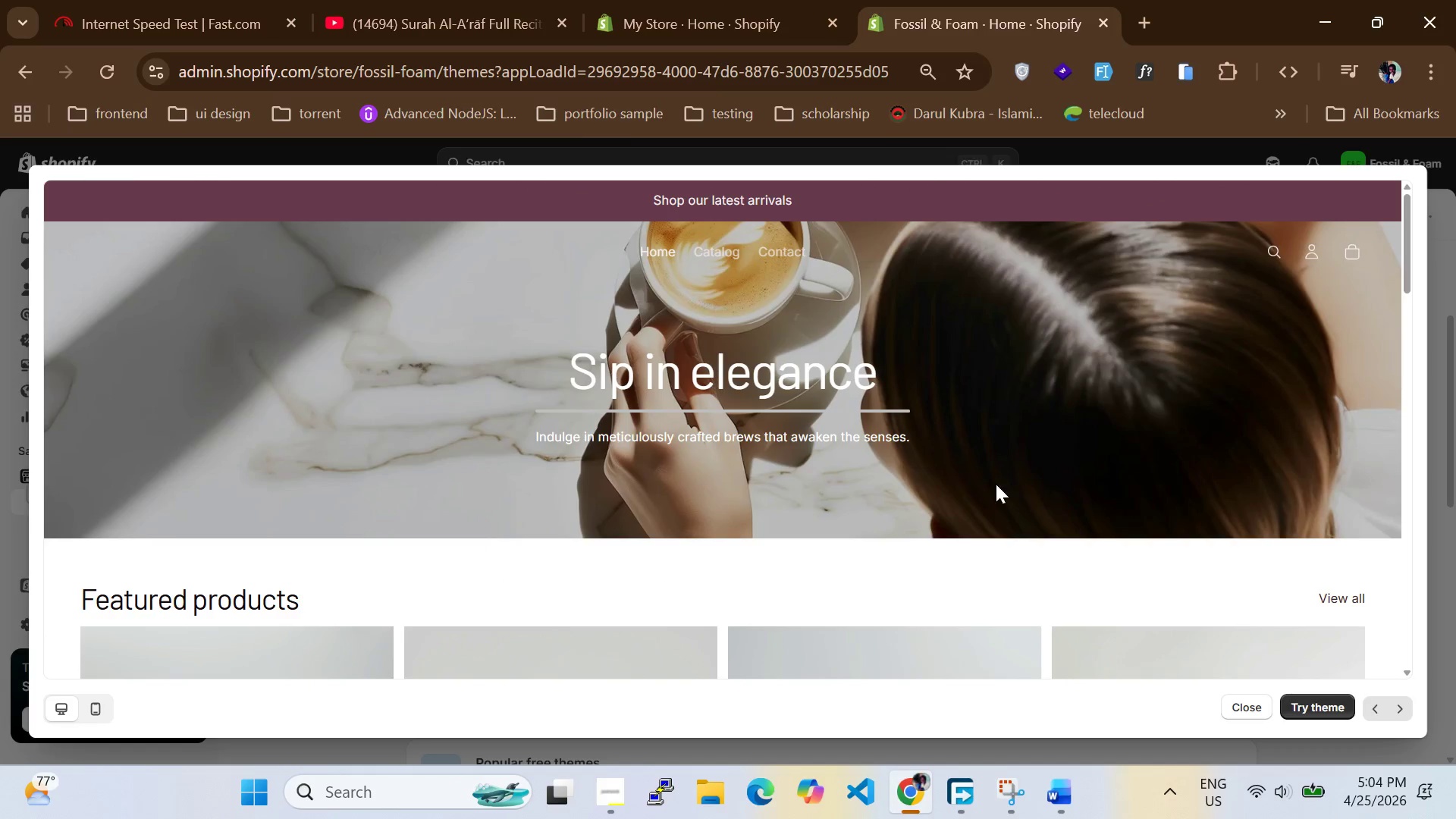 
wait(6.09)
 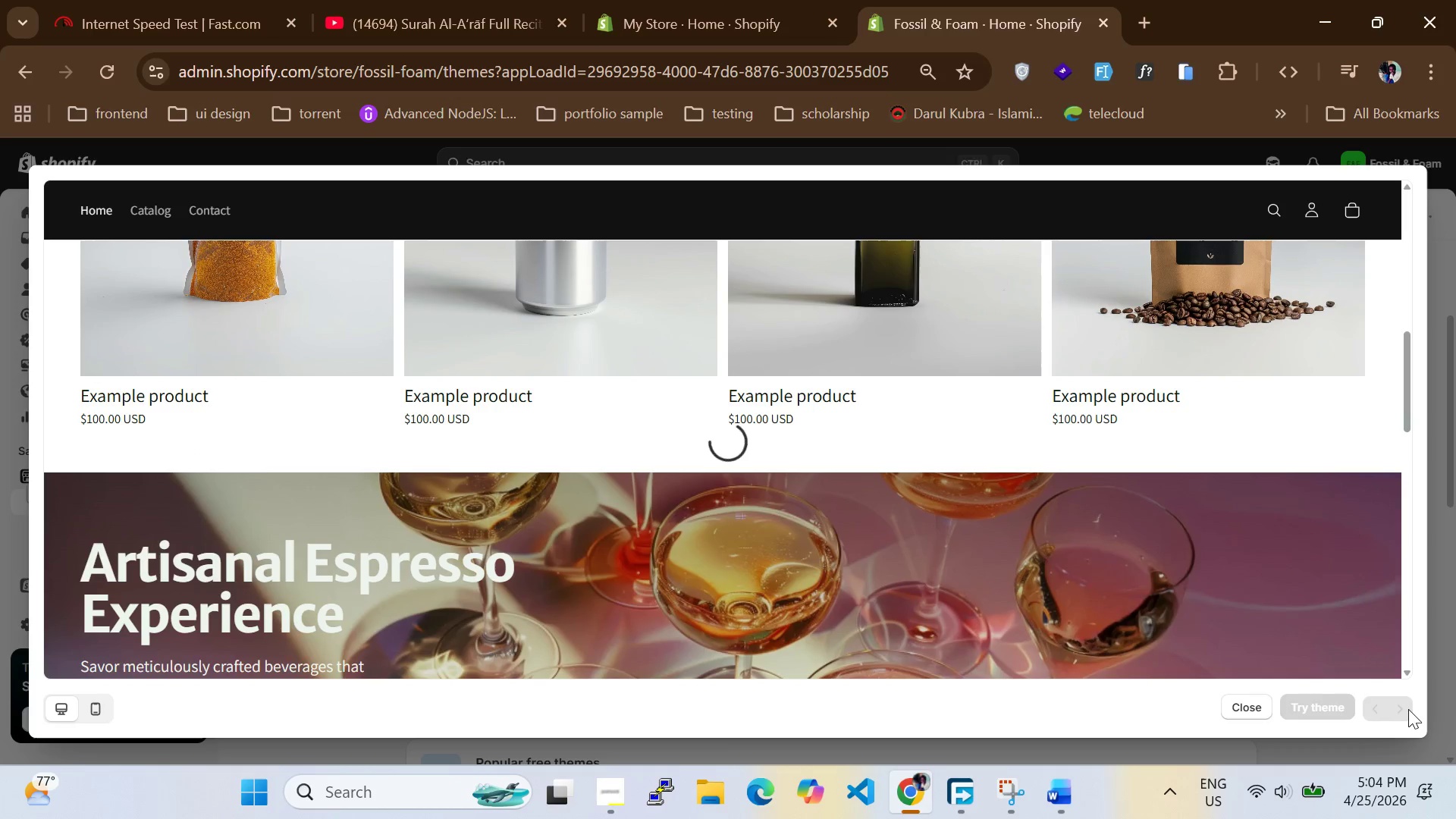 
left_click([1296, 698])
 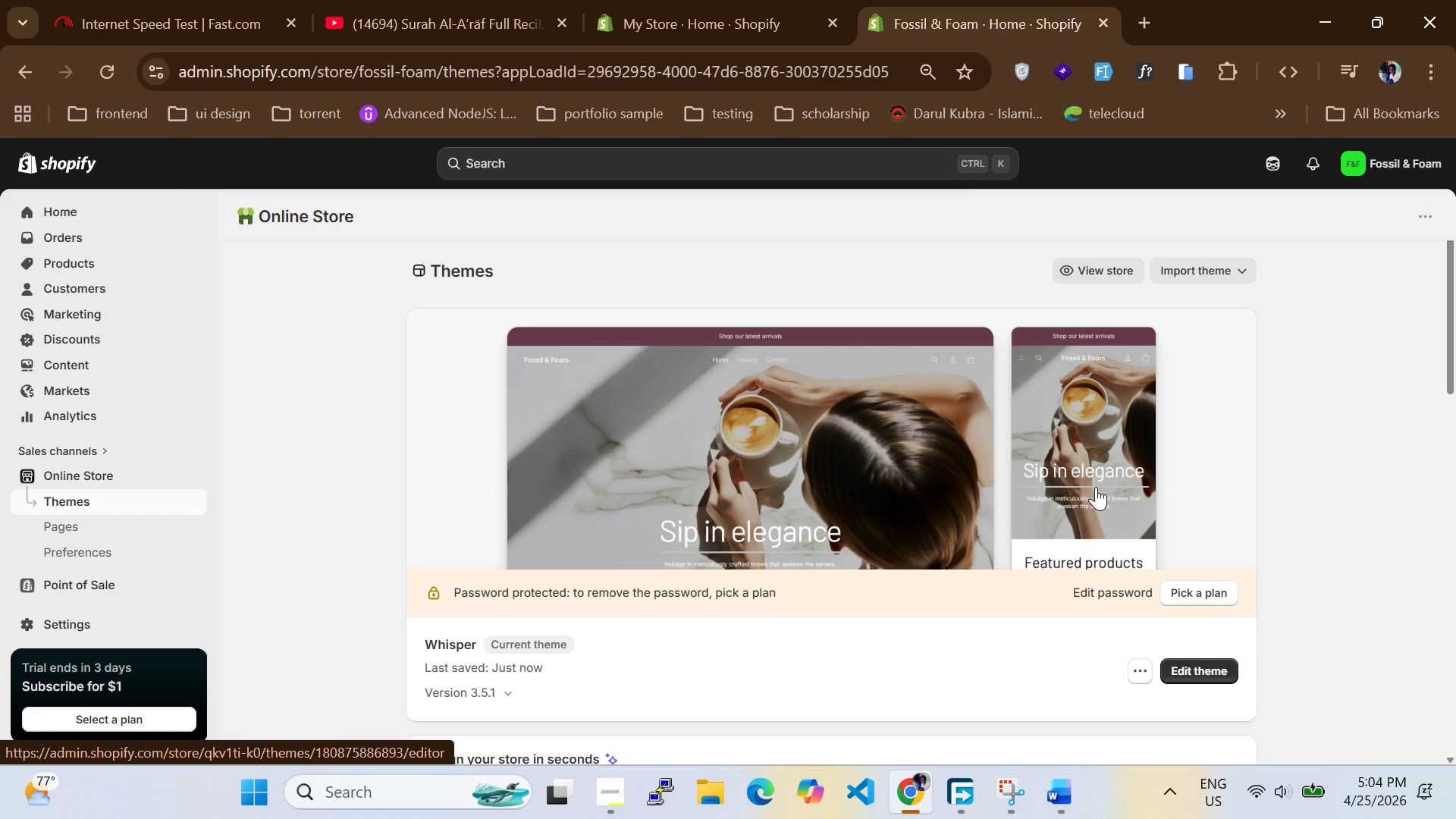 
wait(16.42)
 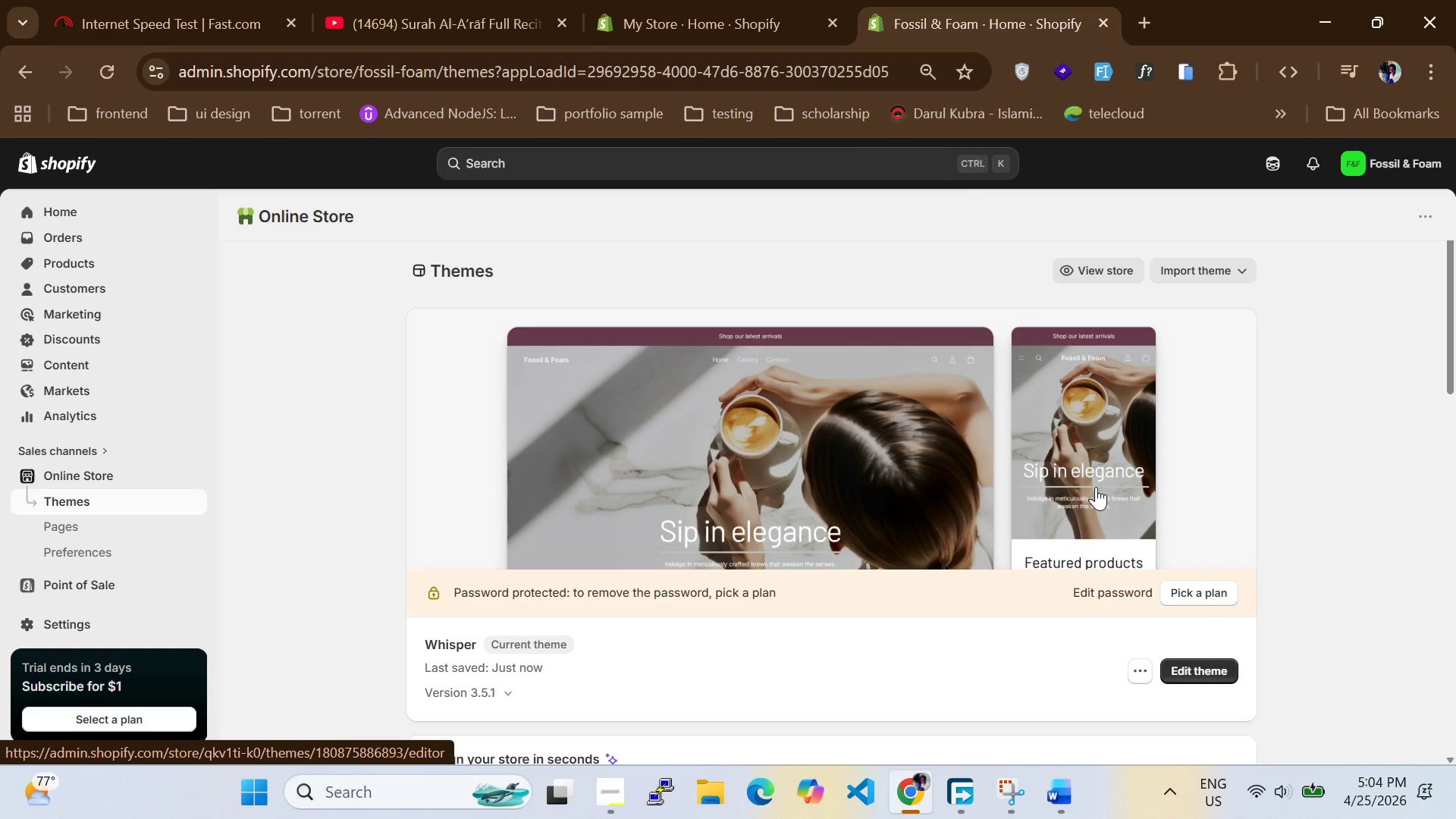 
left_click([1191, 670])
 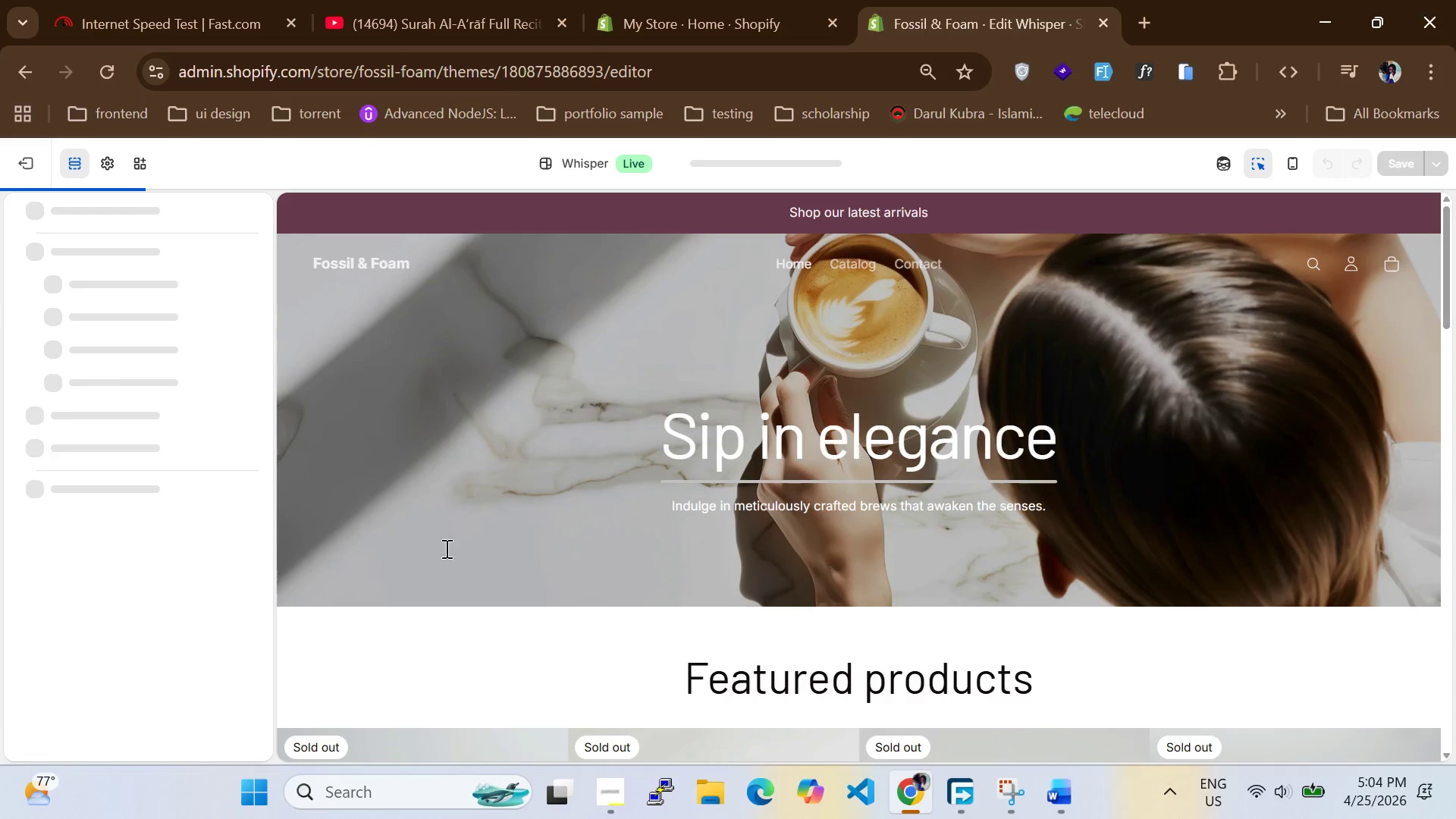 
wait(6.08)
 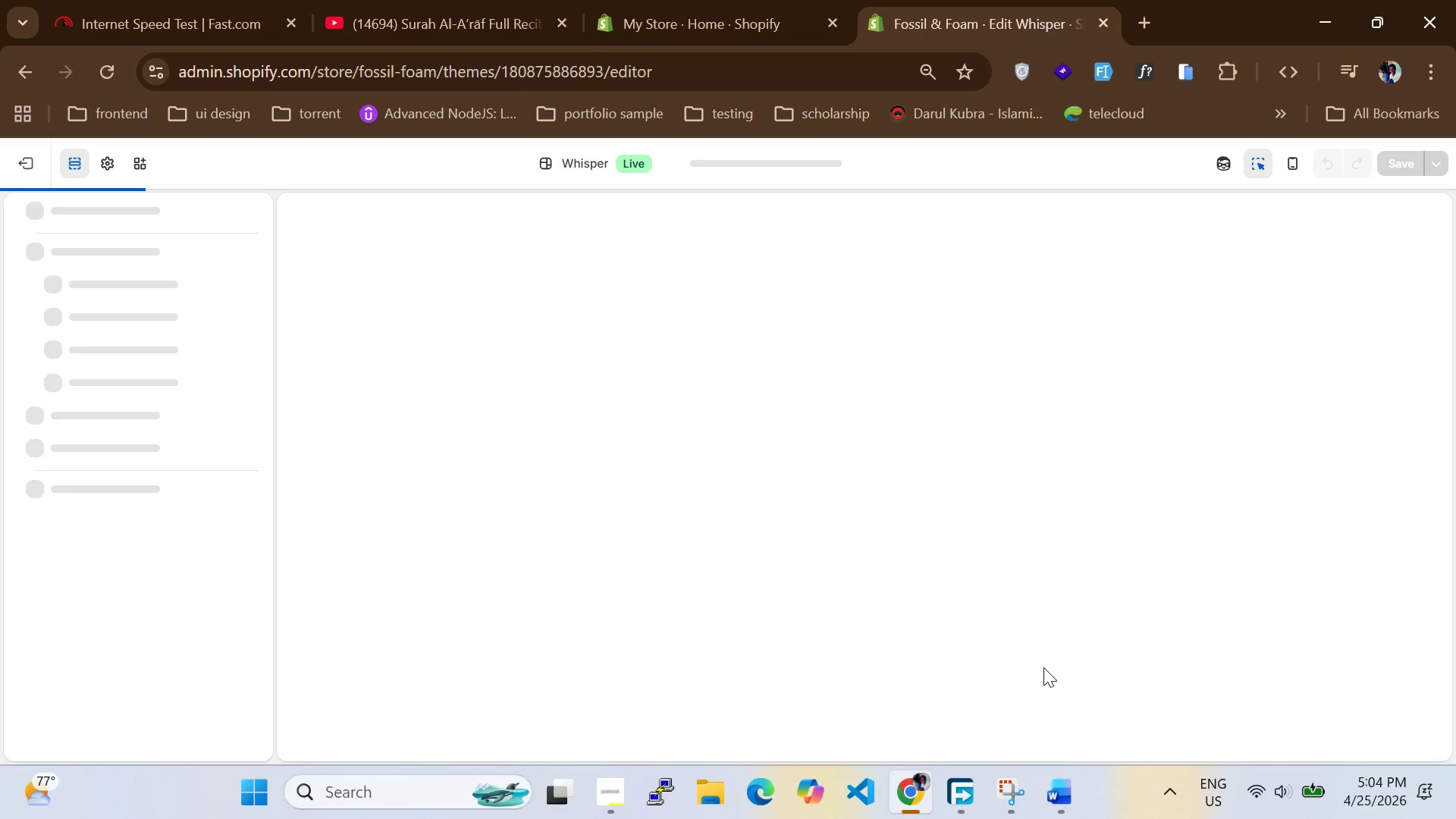 
scroll: coordinate [408, 467], scroll_direction: up, amount: 3.0
 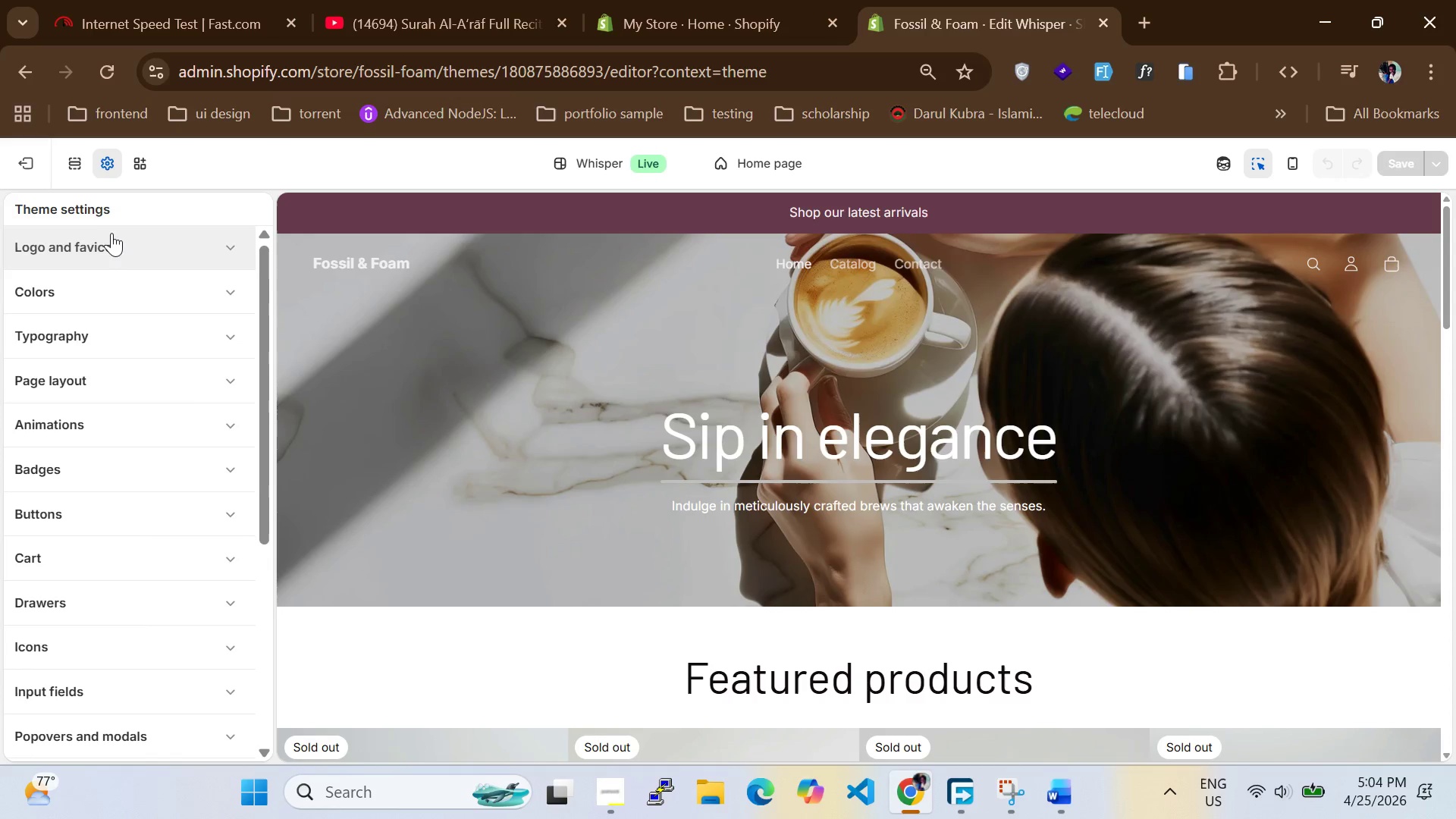 
left_click([111, 297])
 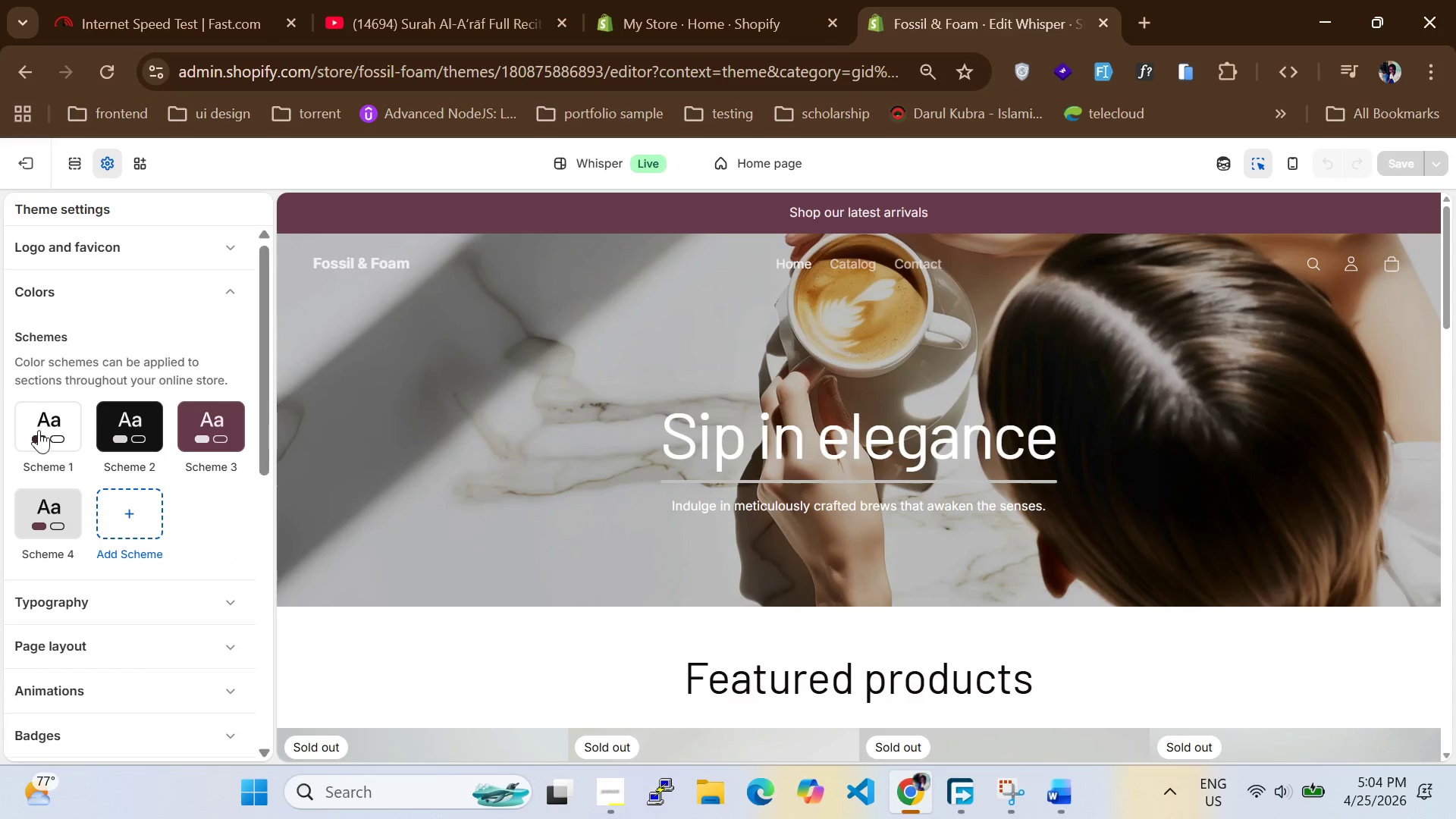 
wait(6.28)
 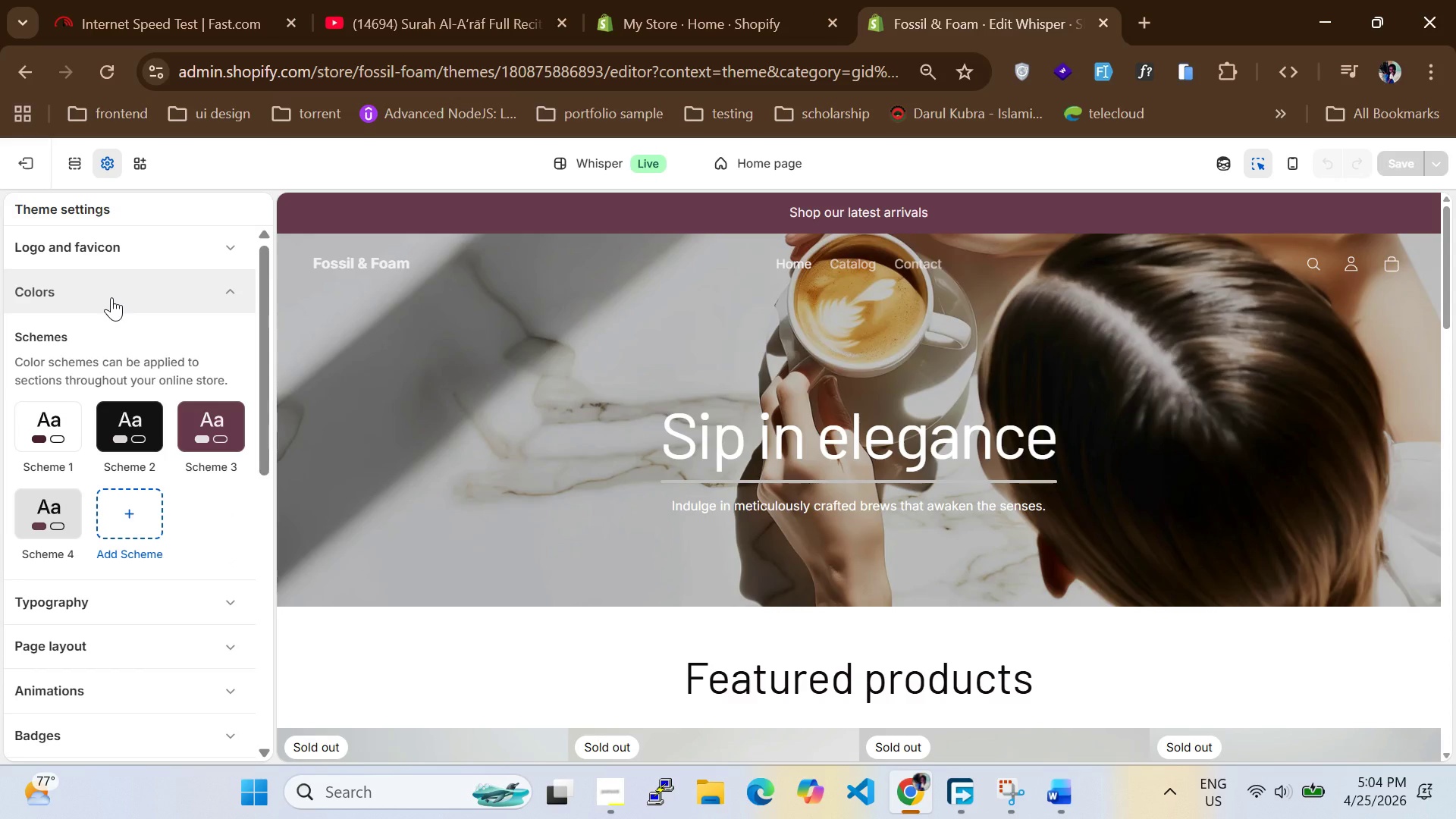 
left_click([49, 441])
 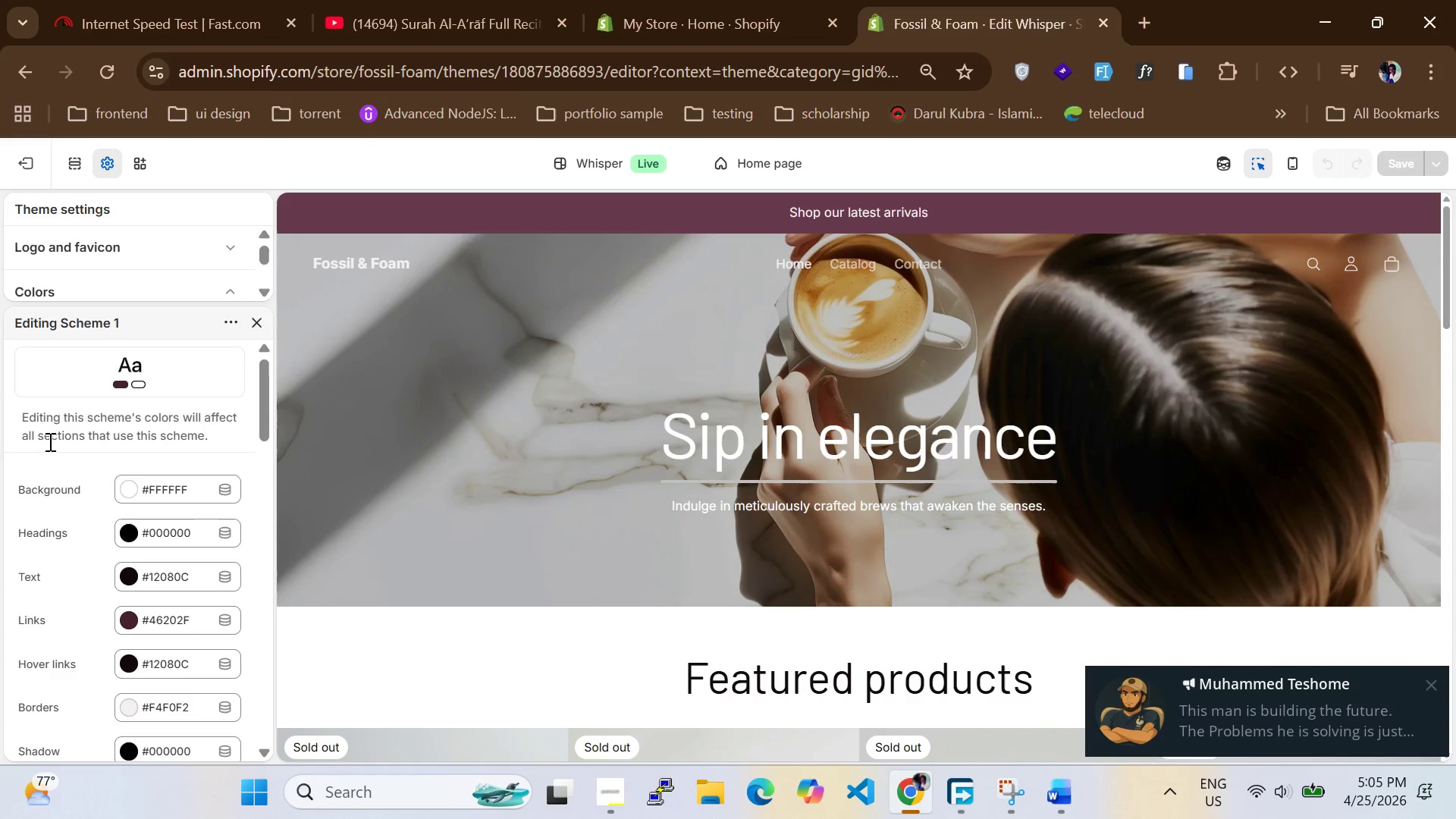 
double_click([49, 441])
 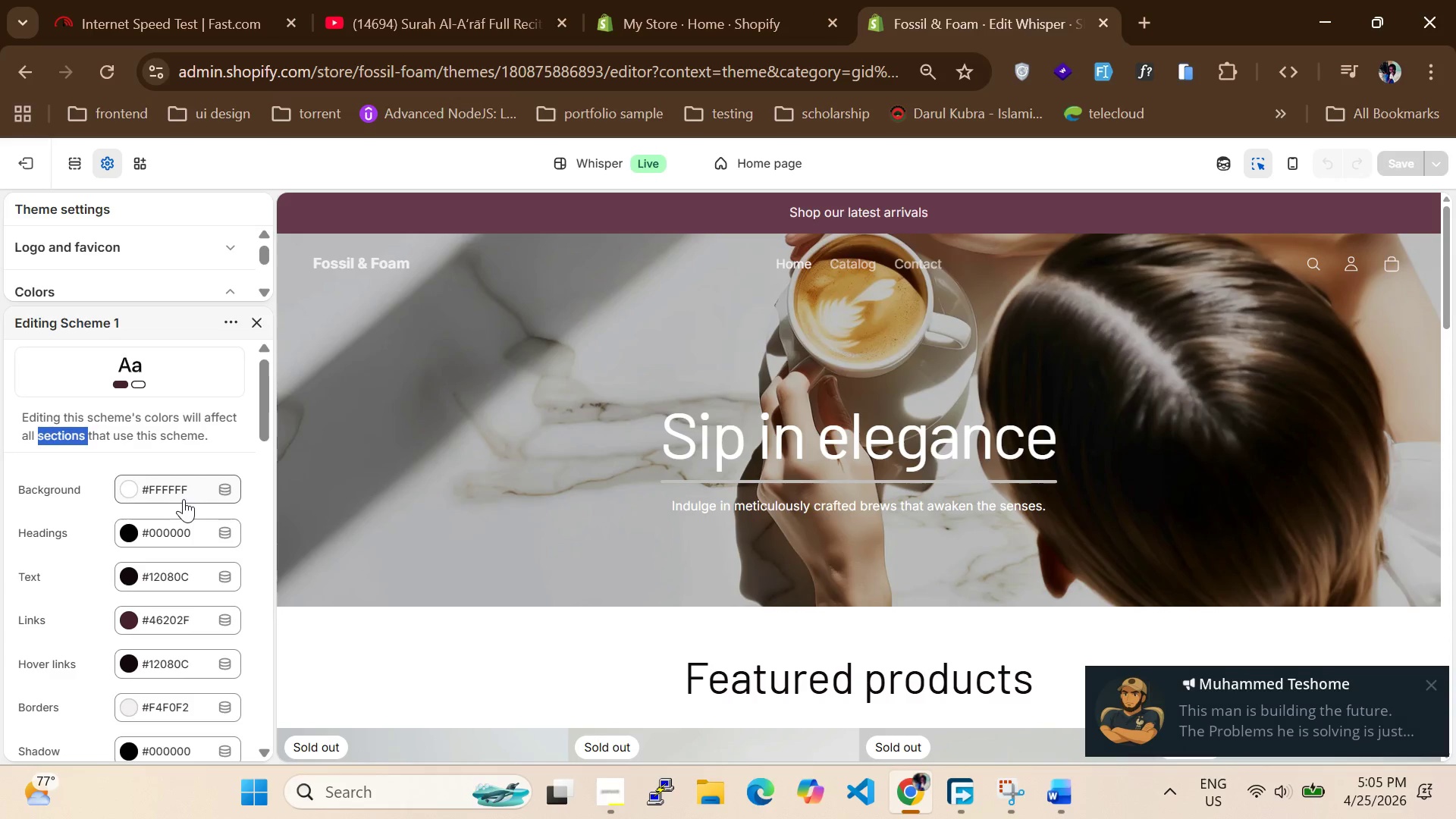 
scroll: coordinate [184, 501], scroll_direction: down, amount: 2.0
 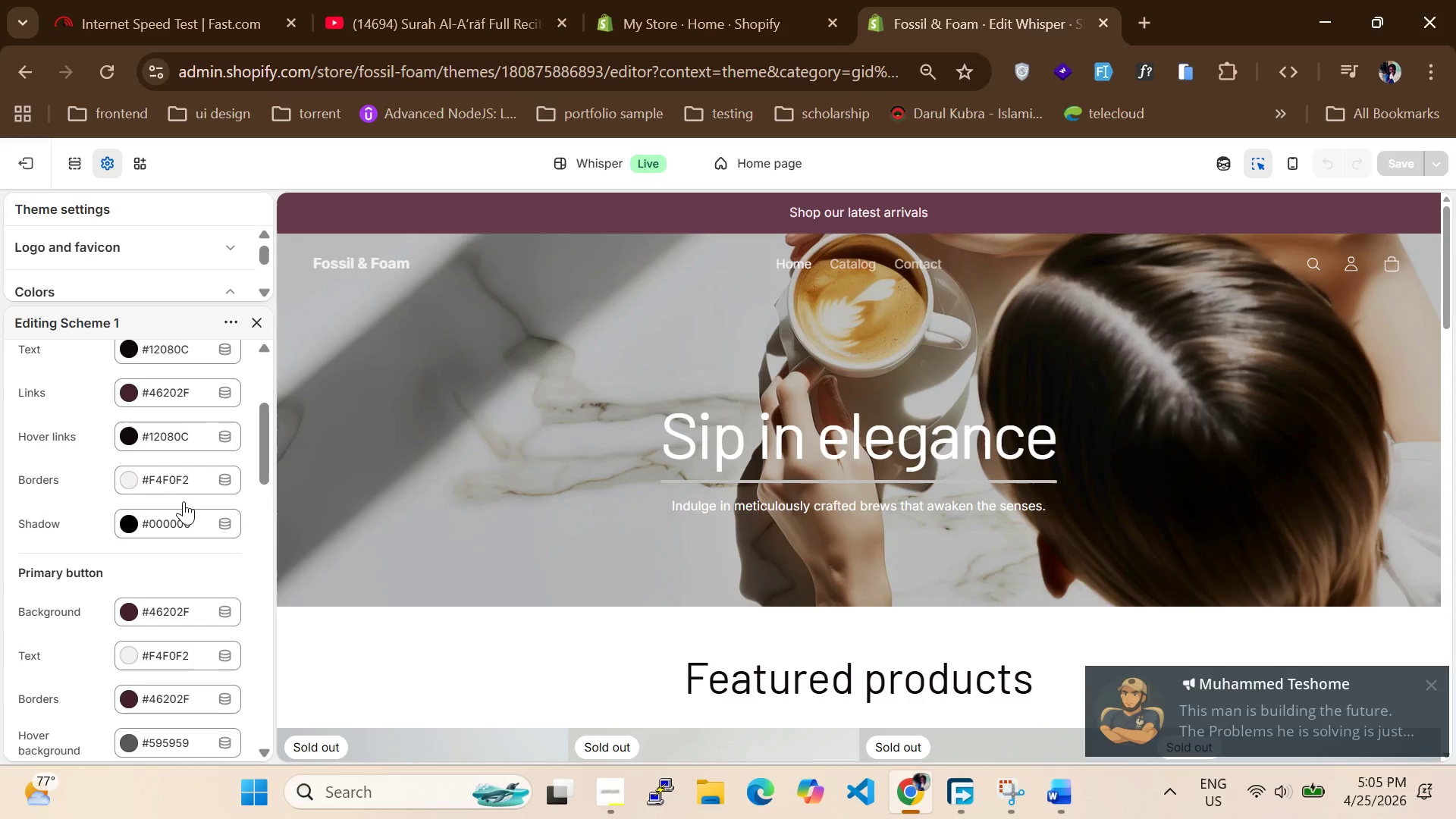 
scroll: coordinate [184, 501], scroll_direction: up, amount: 4.0
 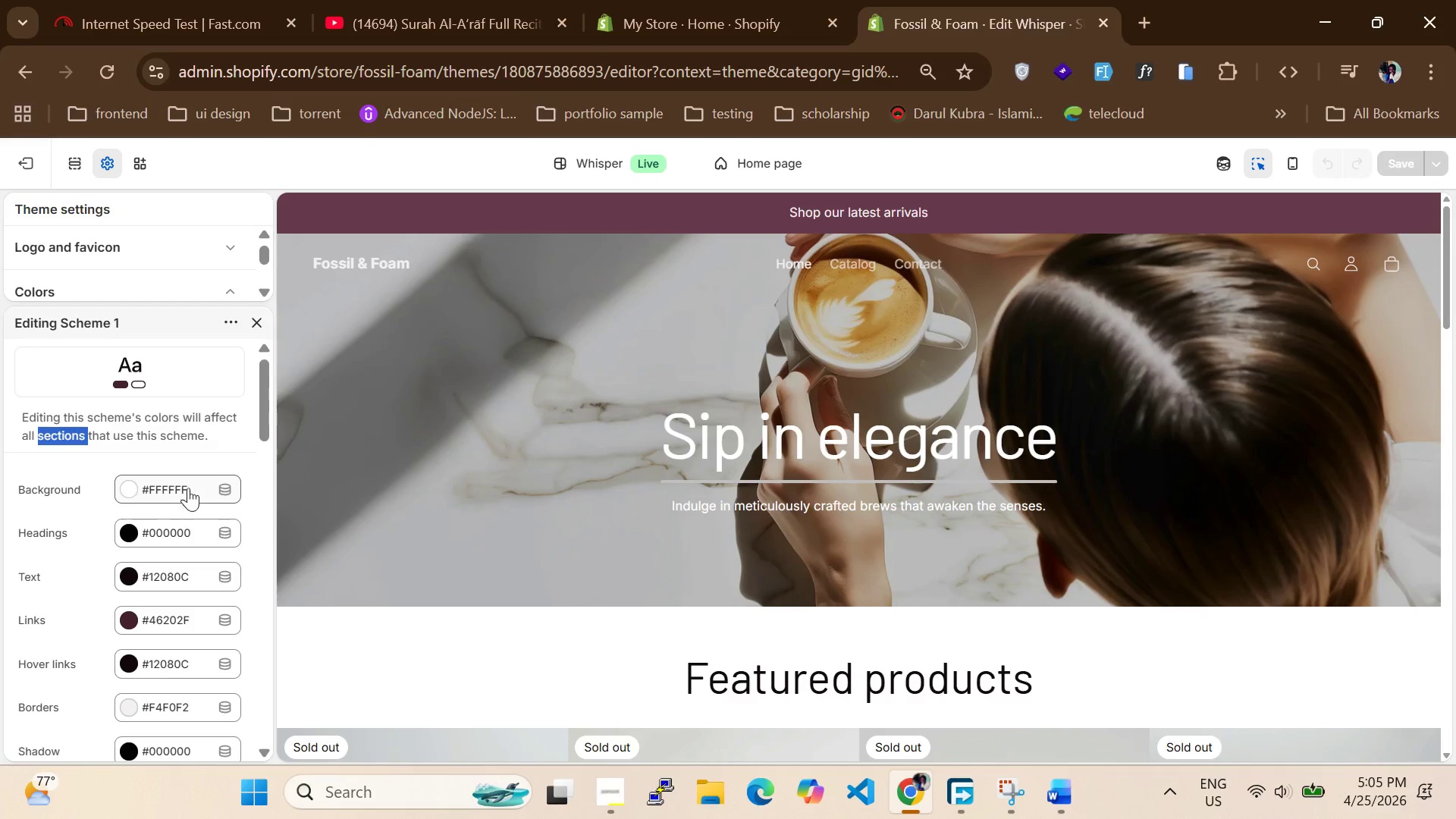 
left_click_drag(start_coordinate=[193, 481], to_coordinate=[189, 481])
 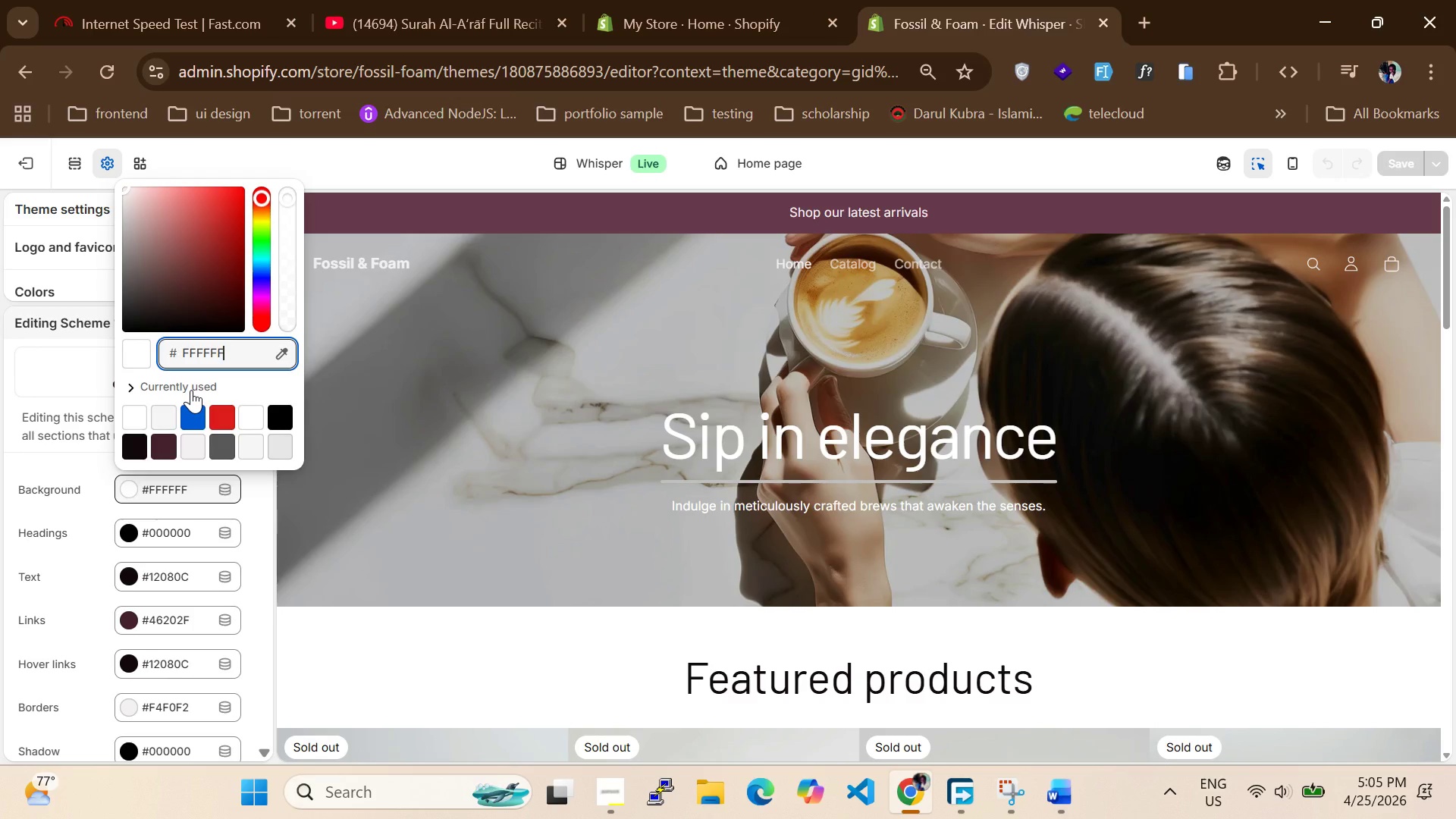 
key(Control+A)
 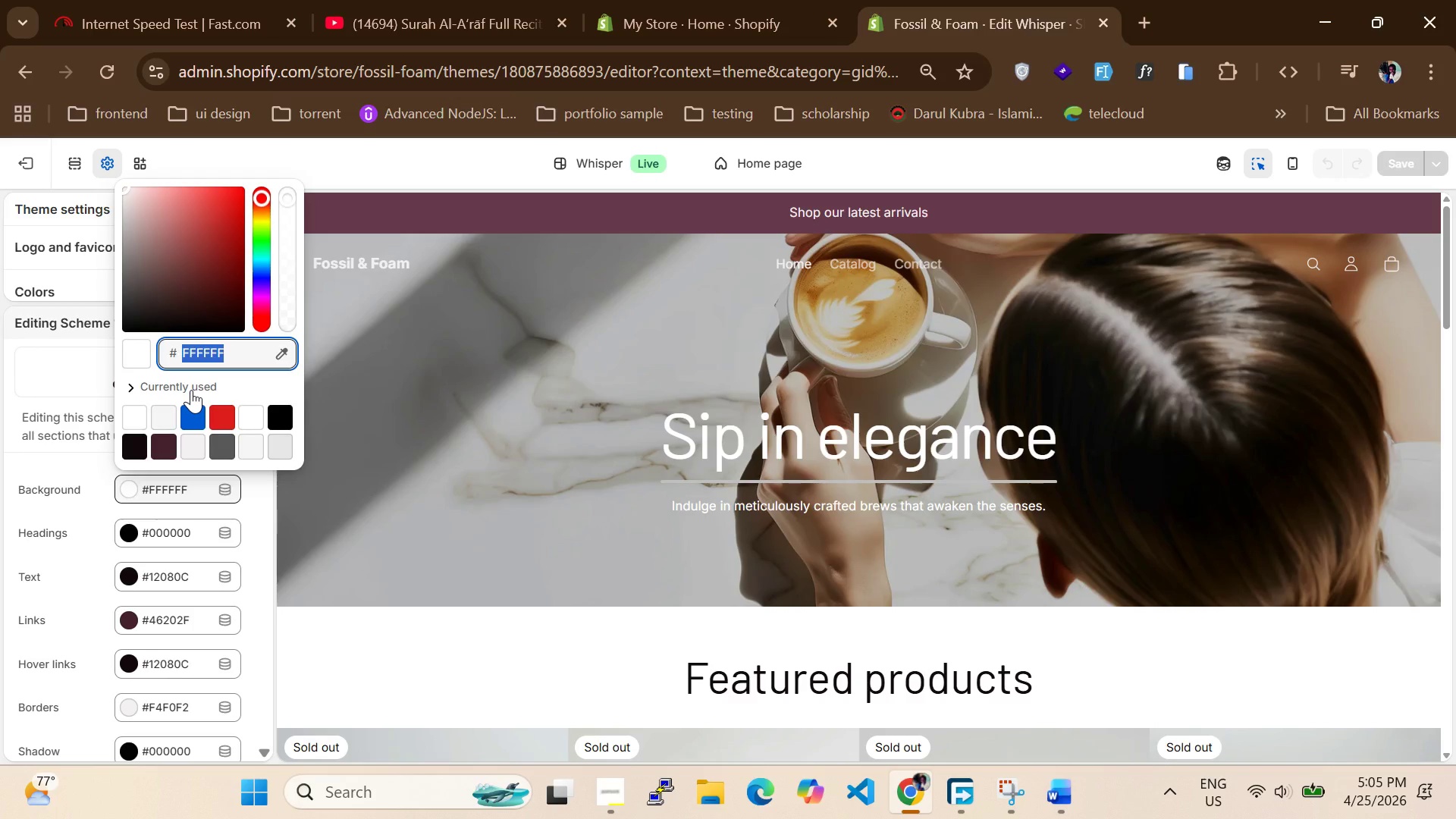 
type(1f2a)
 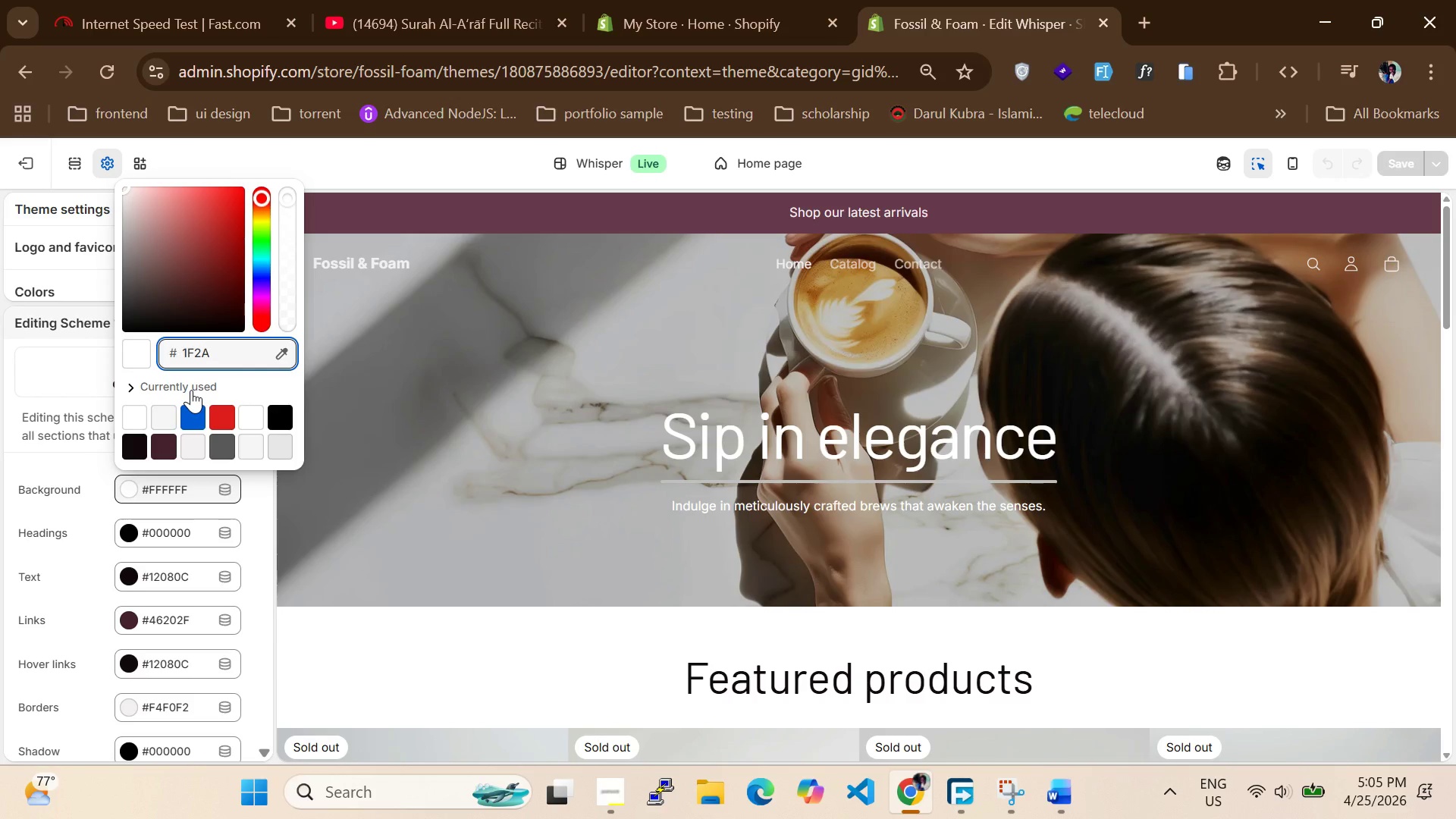 
type(2e)
 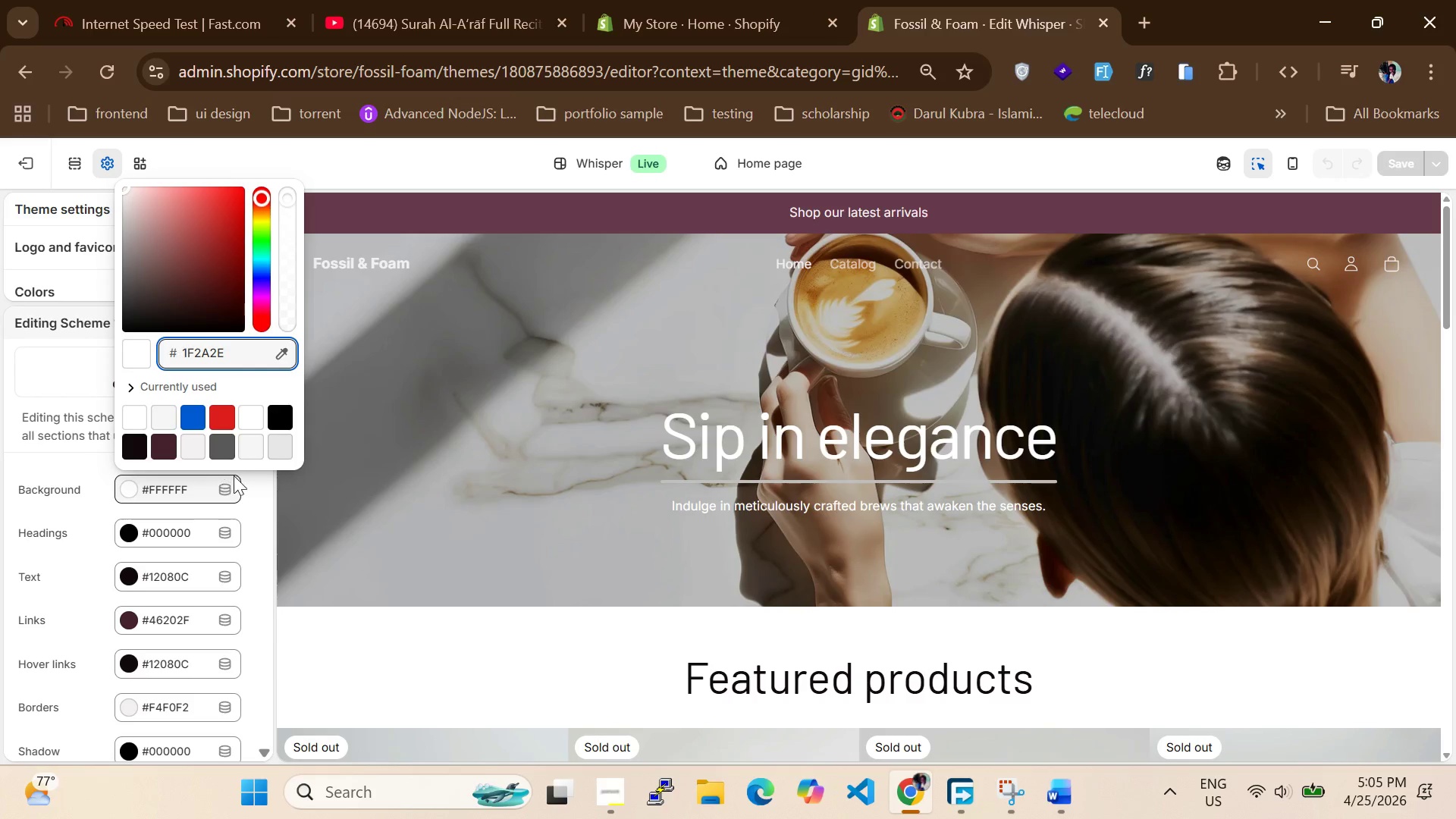 
left_click([259, 510])
 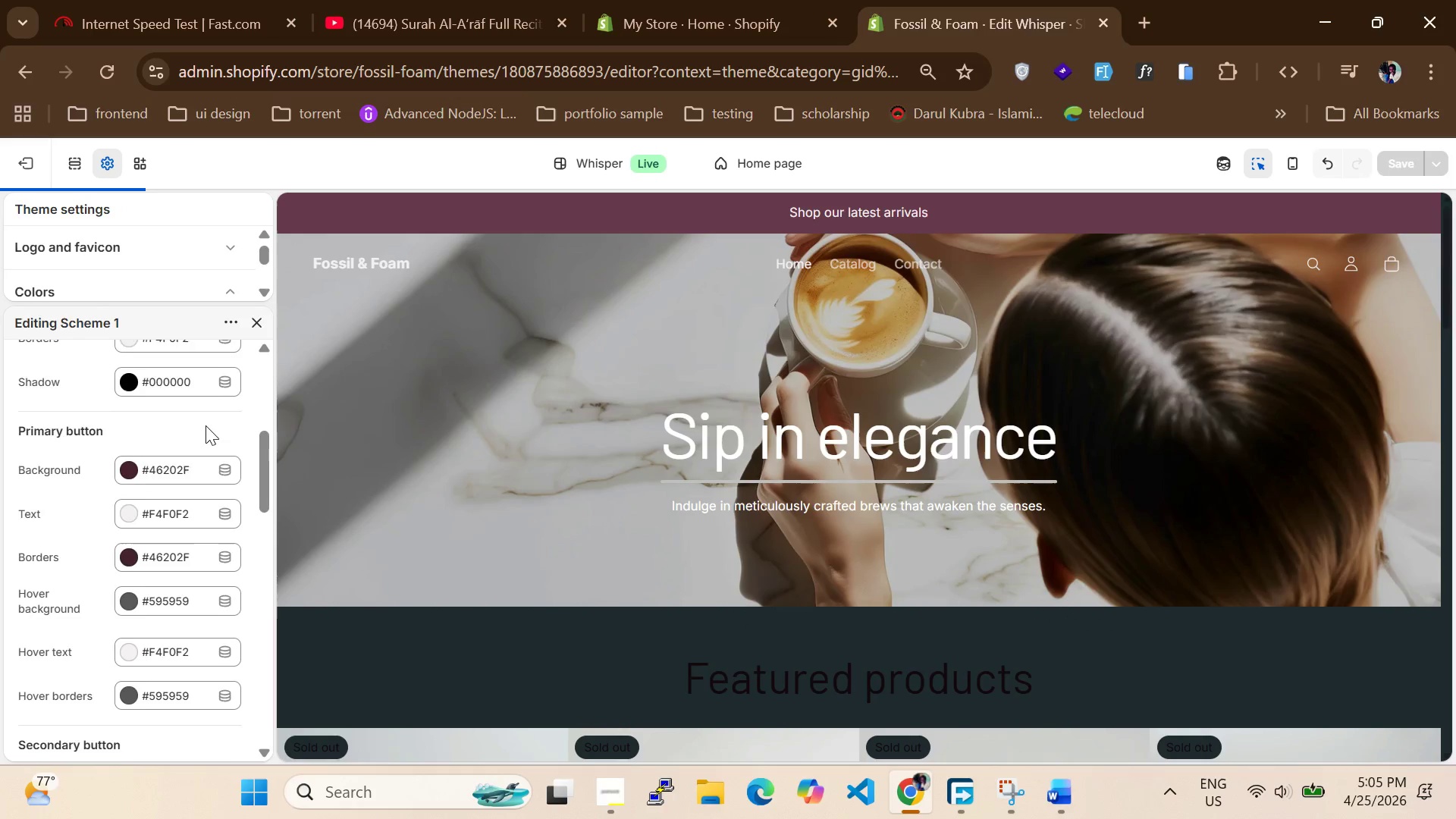 
scroll: coordinate [538, 526], scroll_direction: up, amount: 9.0
 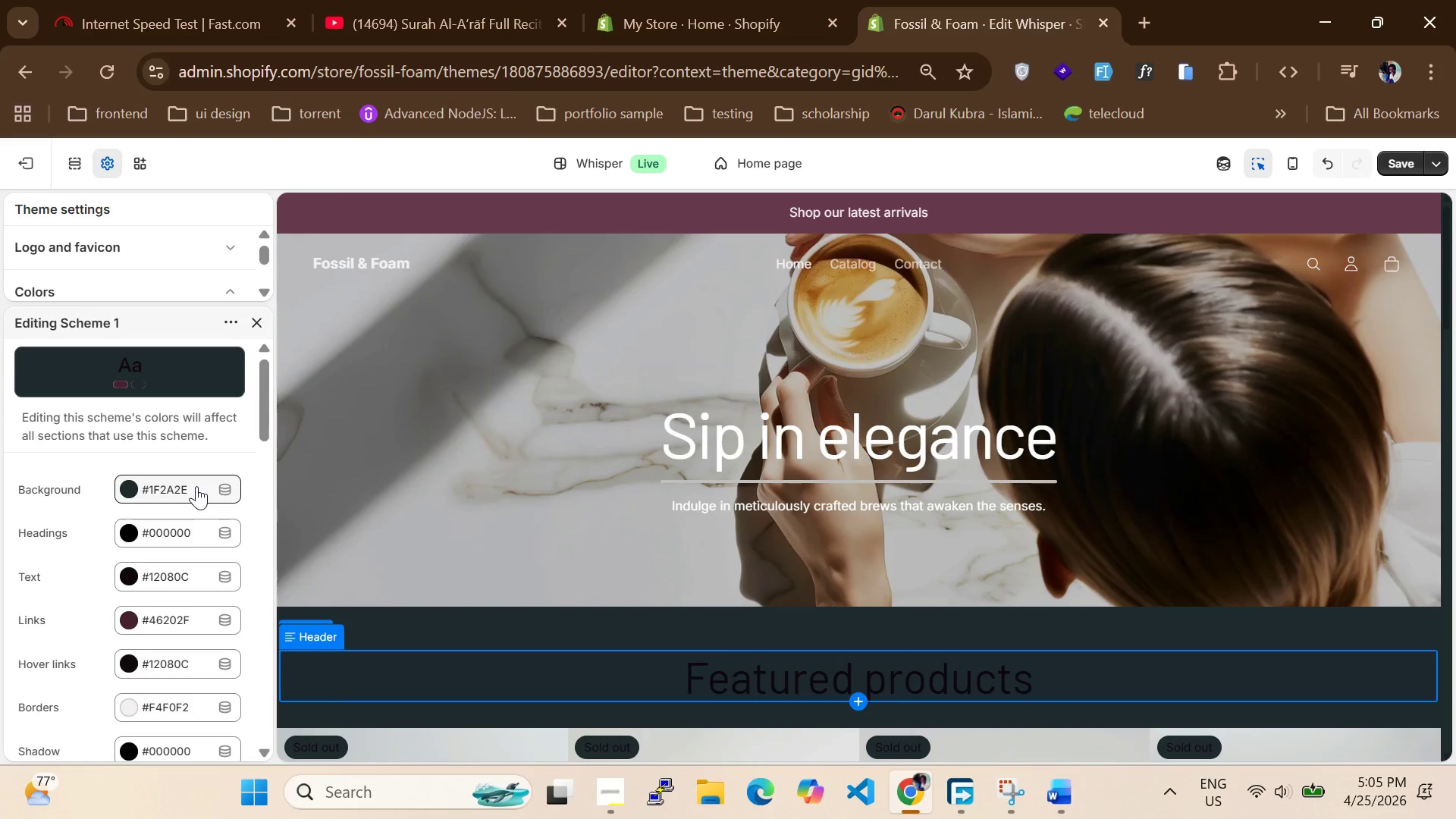 
left_click([196, 486])
 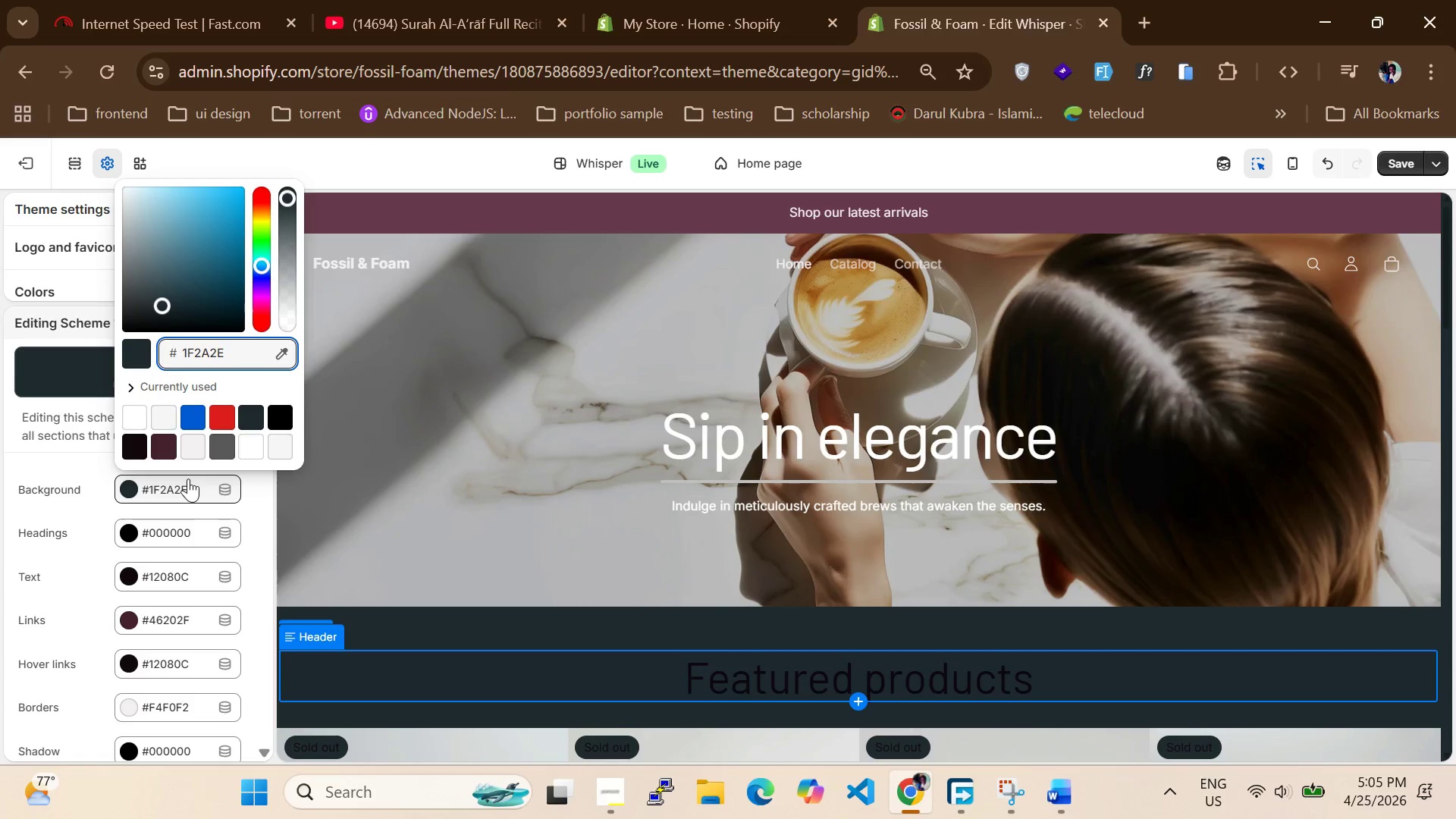 
key(Control+A)
 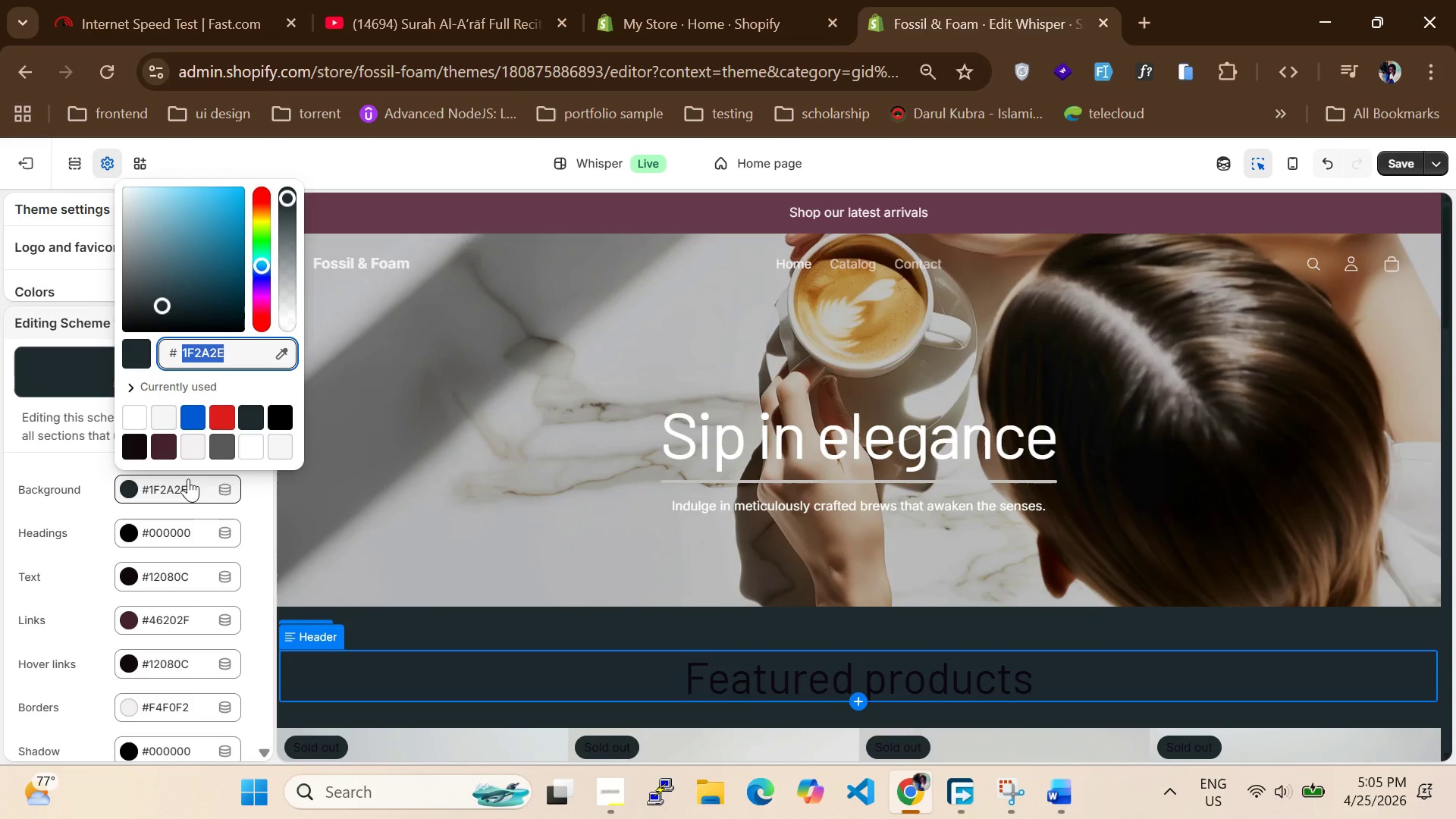 
type(f8f)
 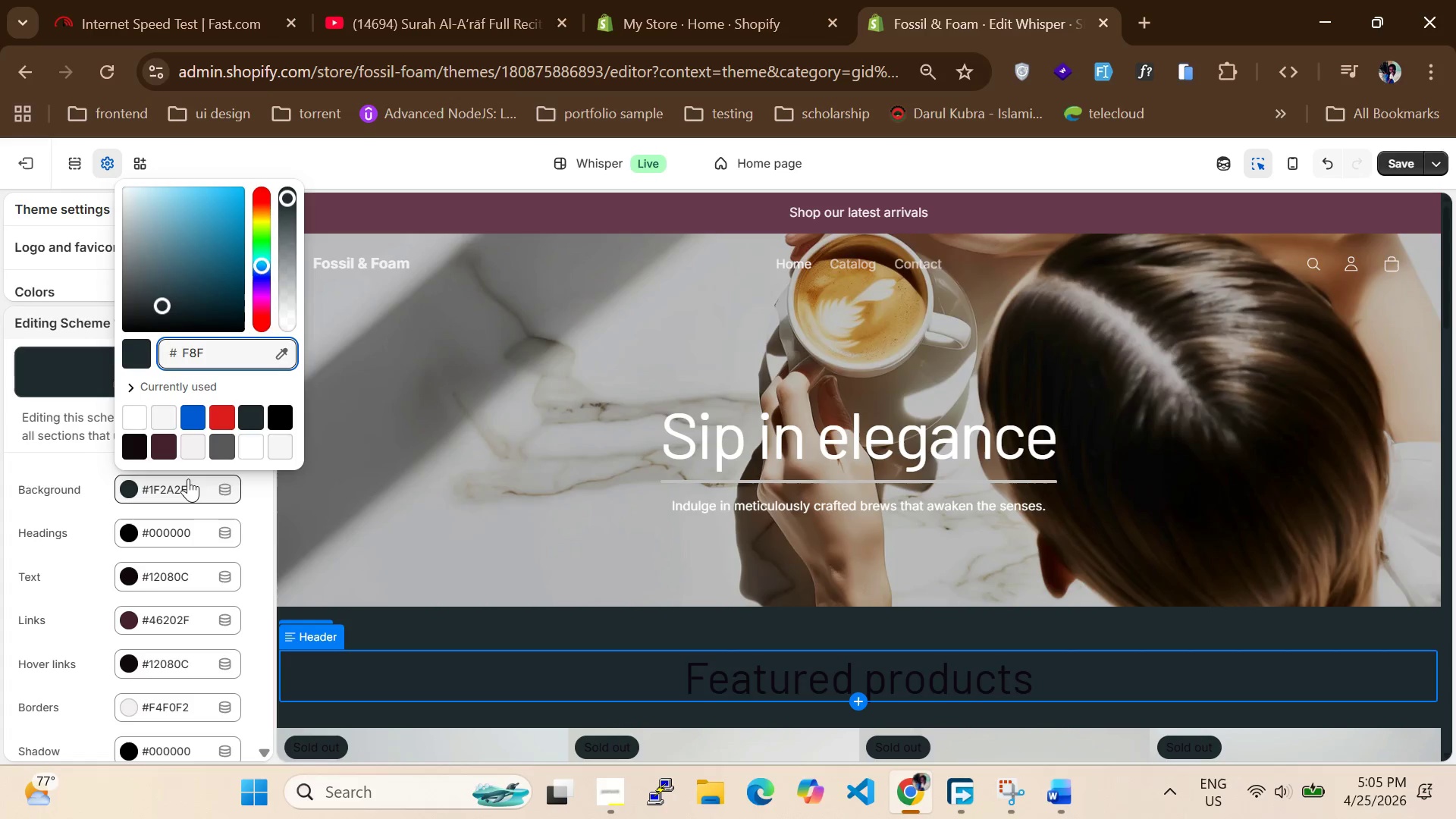 
type(4ec)
 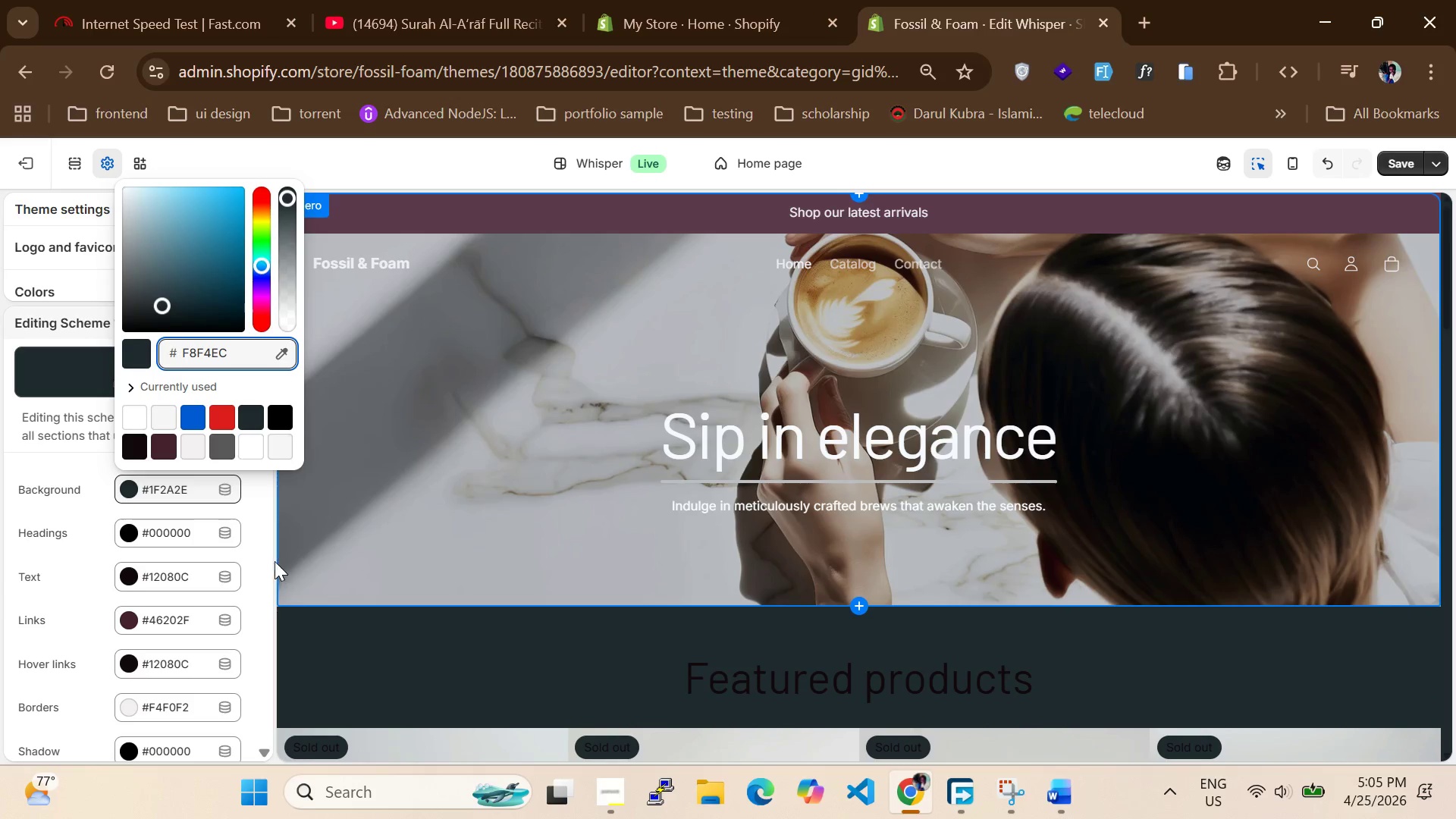 
left_click([263, 551])
 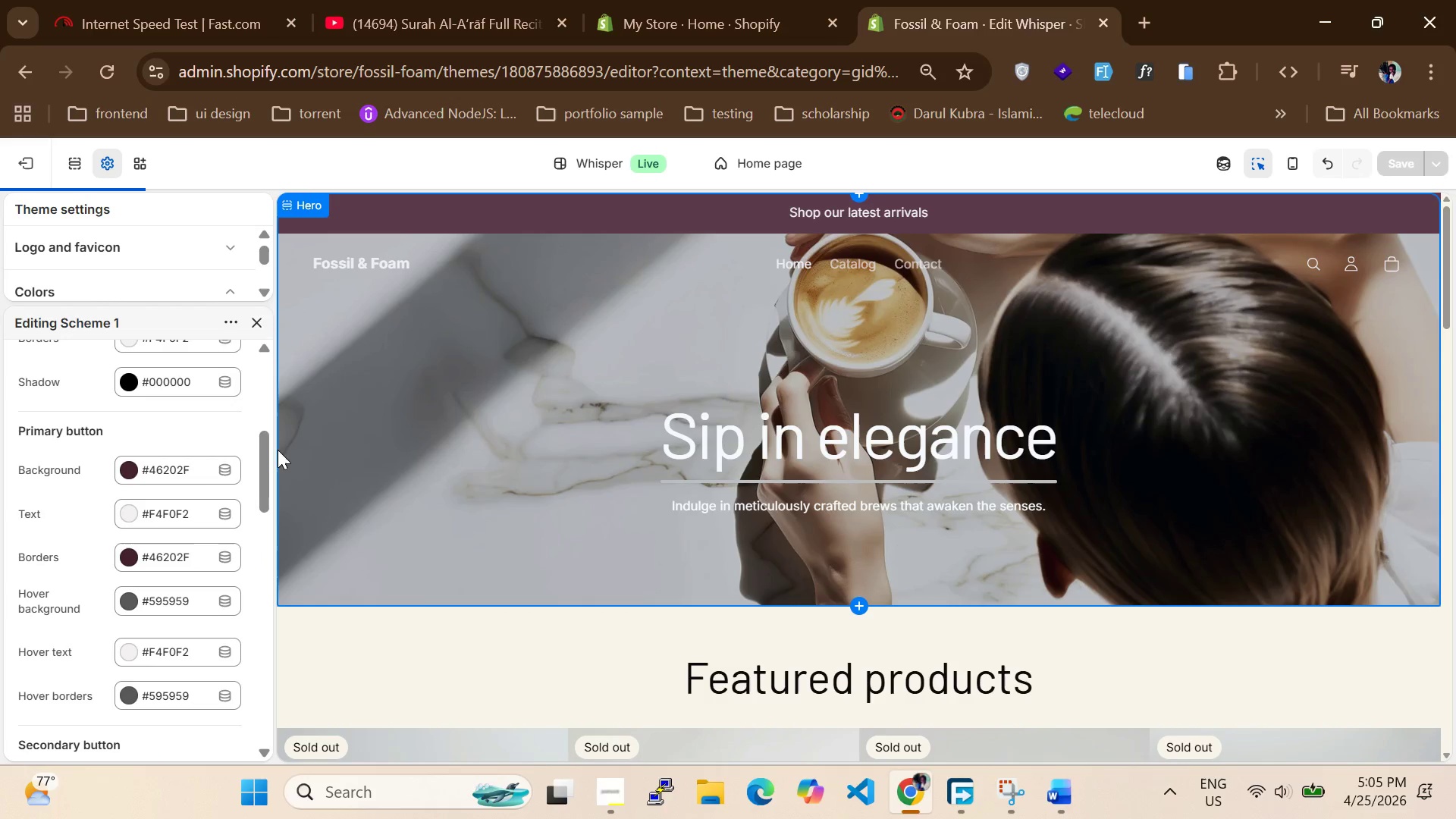 
scroll: coordinate [1116, 579], scroll_direction: down, amount: 26.0
 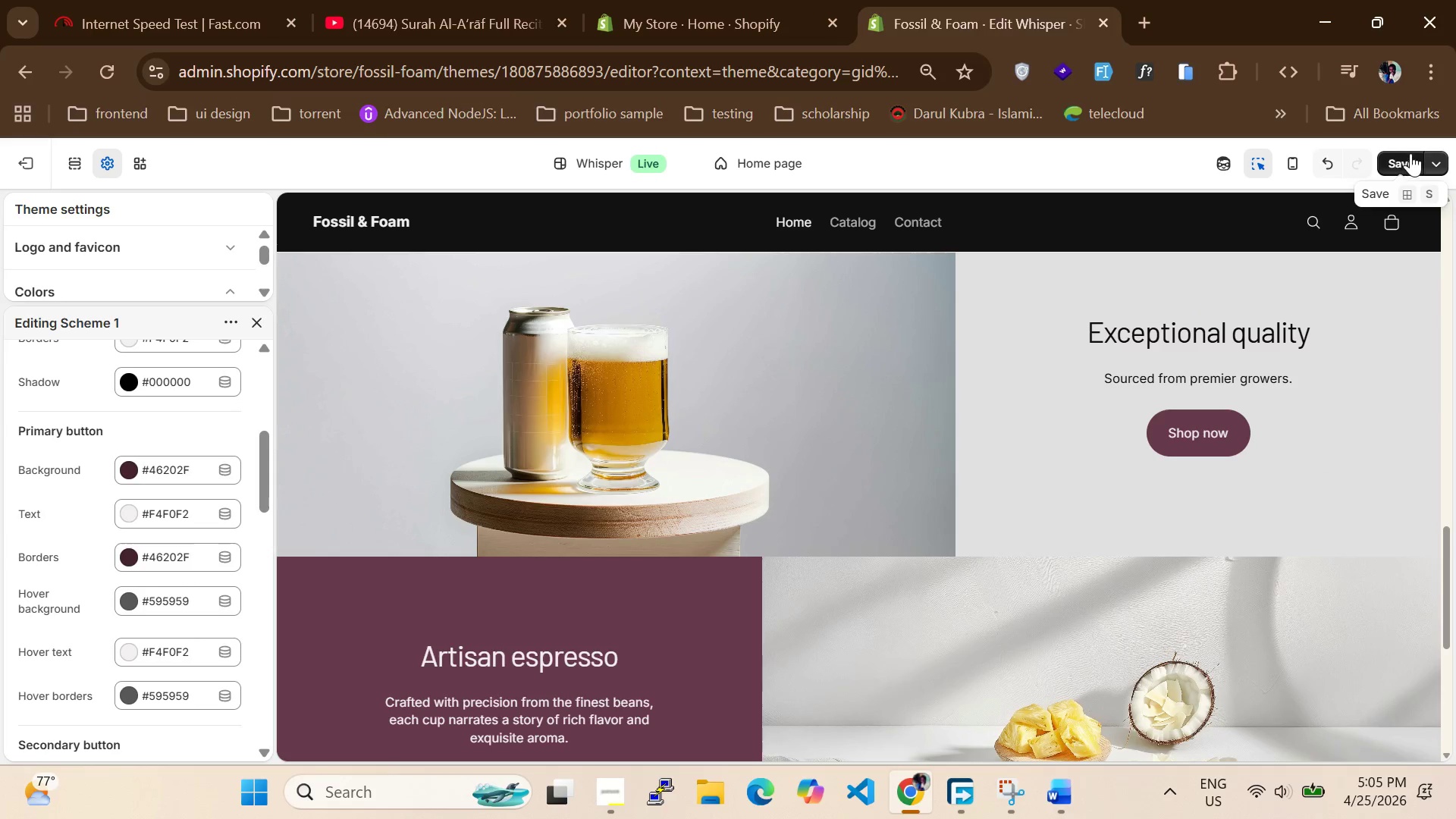 
left_click([1413, 153])
 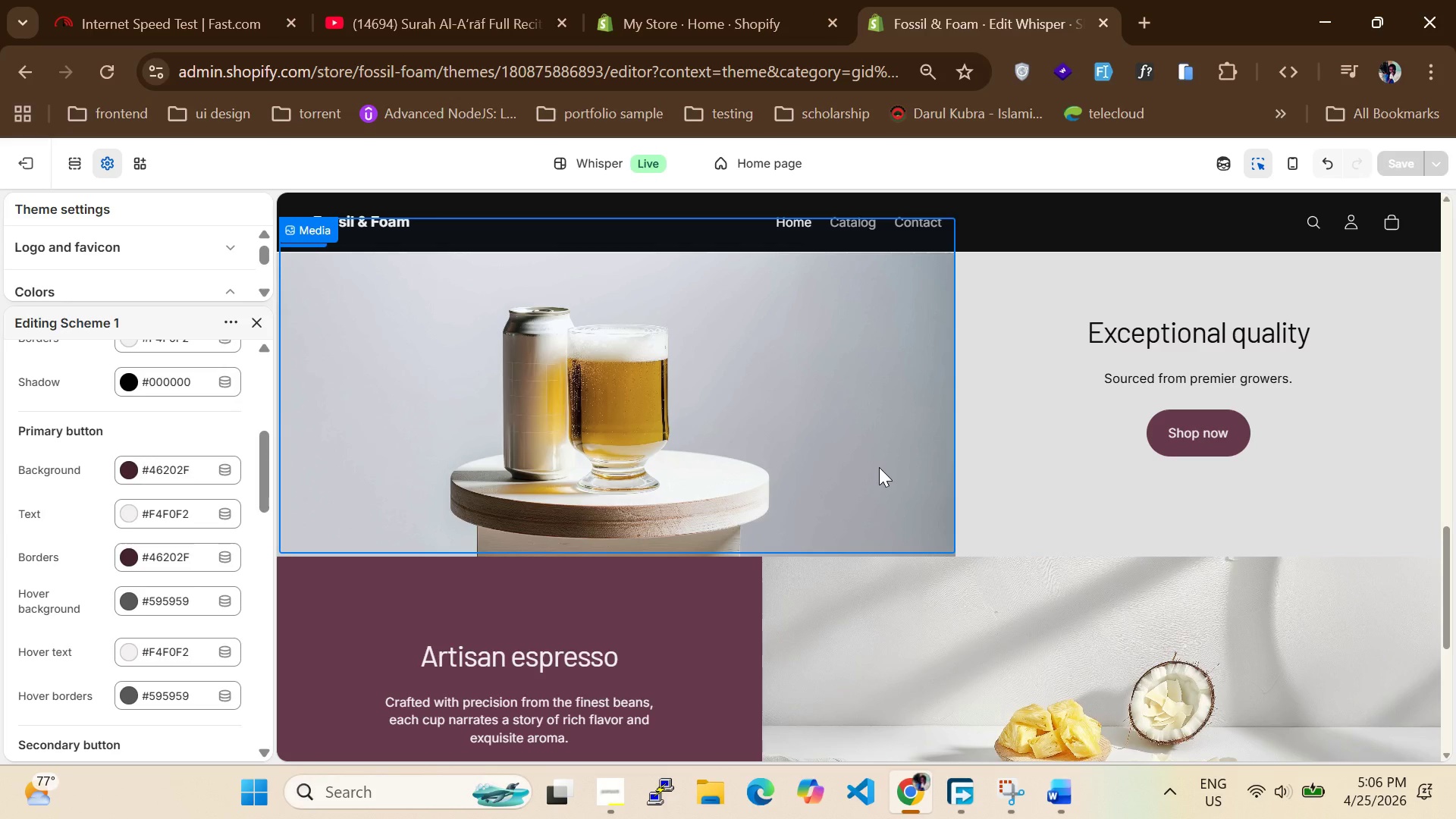 
wait(19.42)
 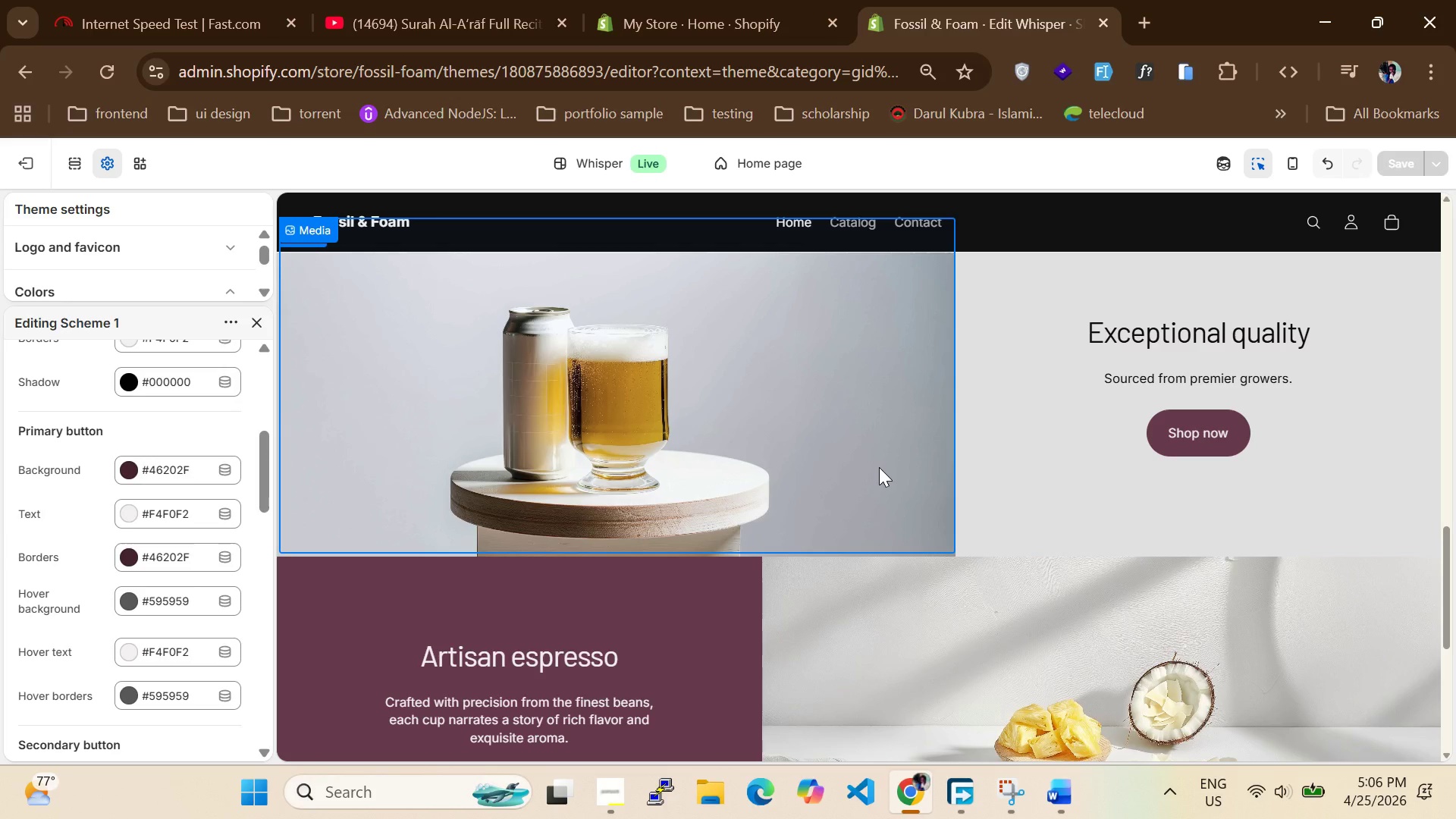 
scroll: coordinate [891, 516], scroll_direction: up, amount: 24.0
 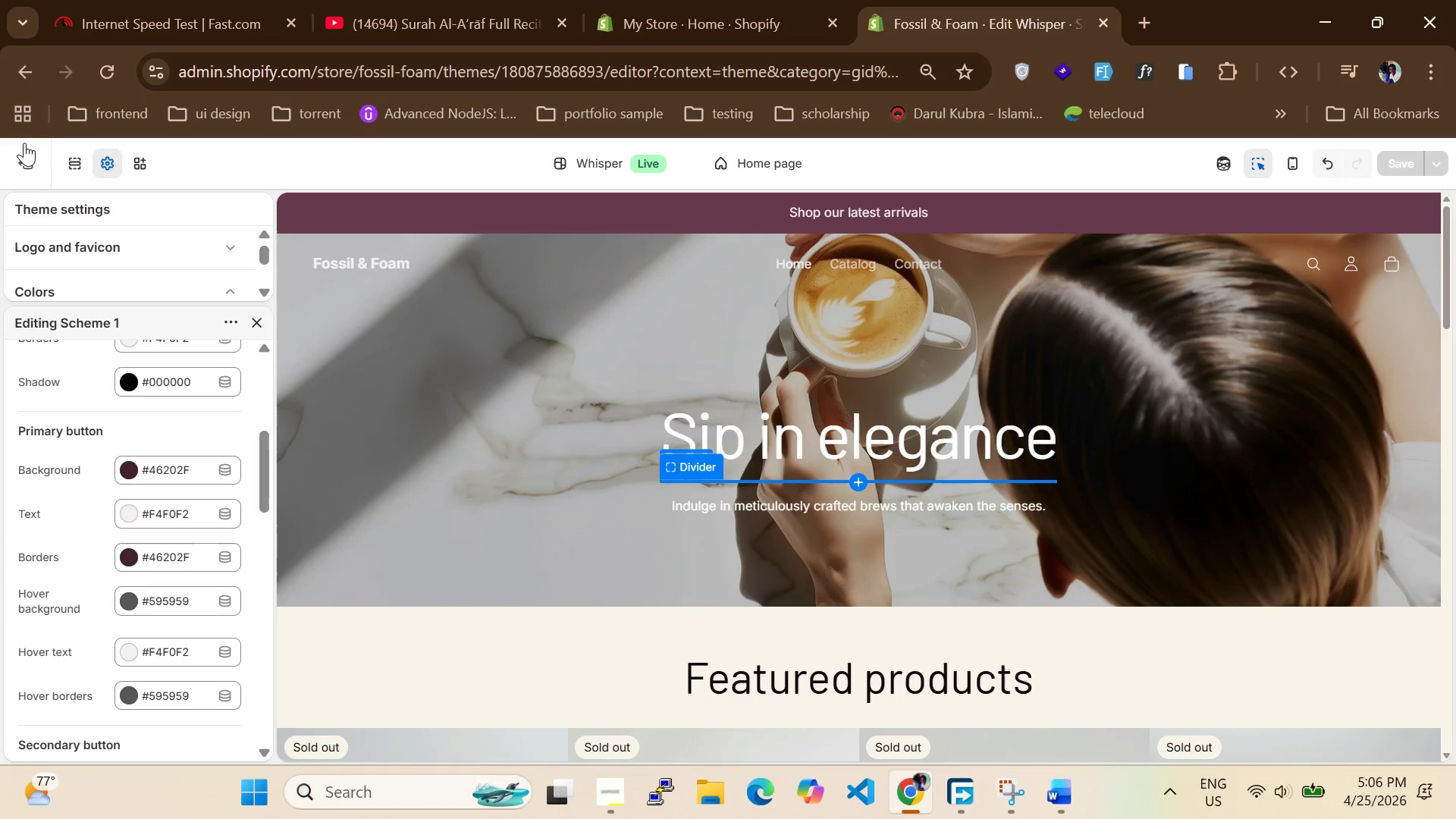 
left_click([37, 160])
 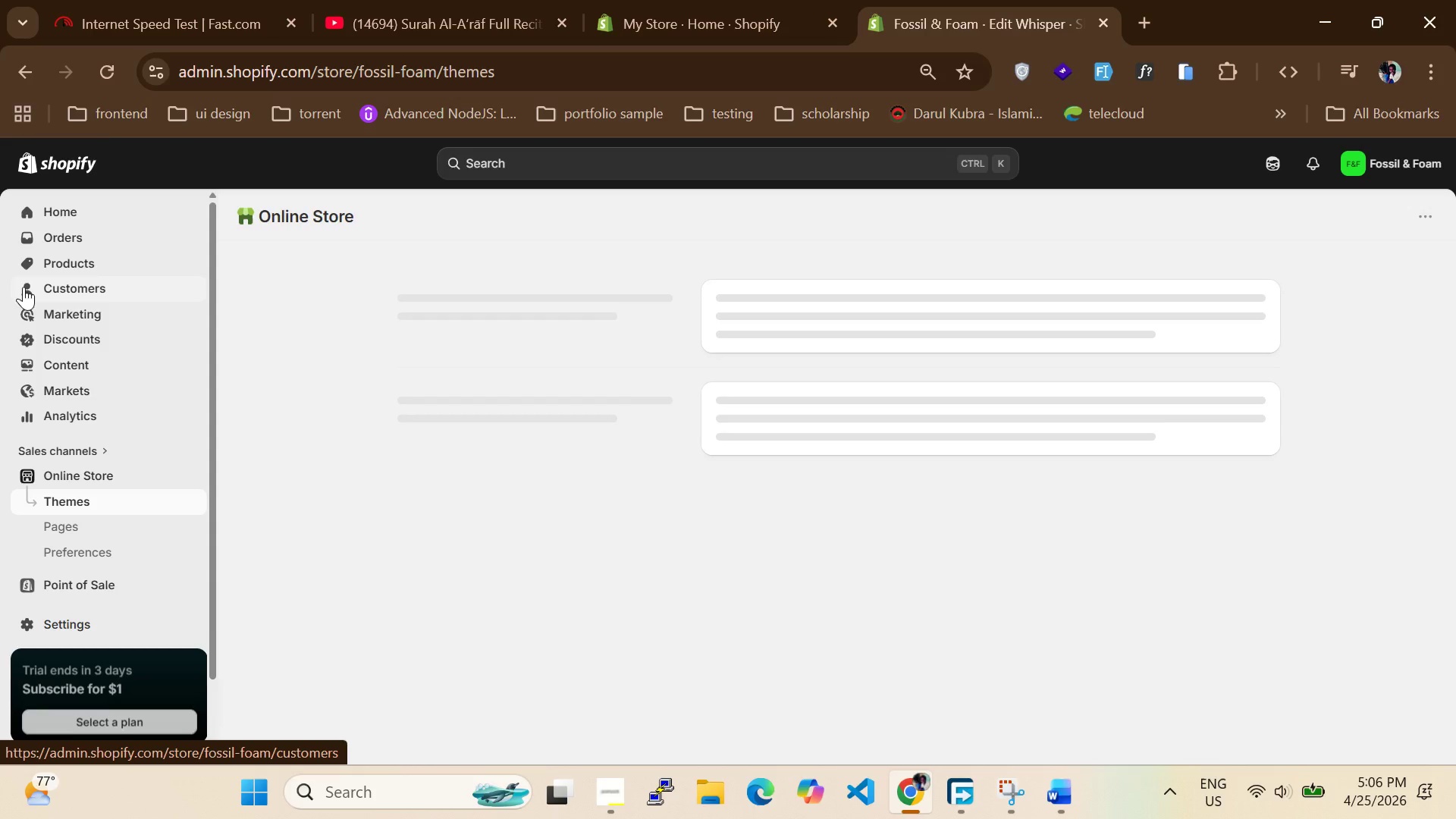 
left_click([54, 259])
 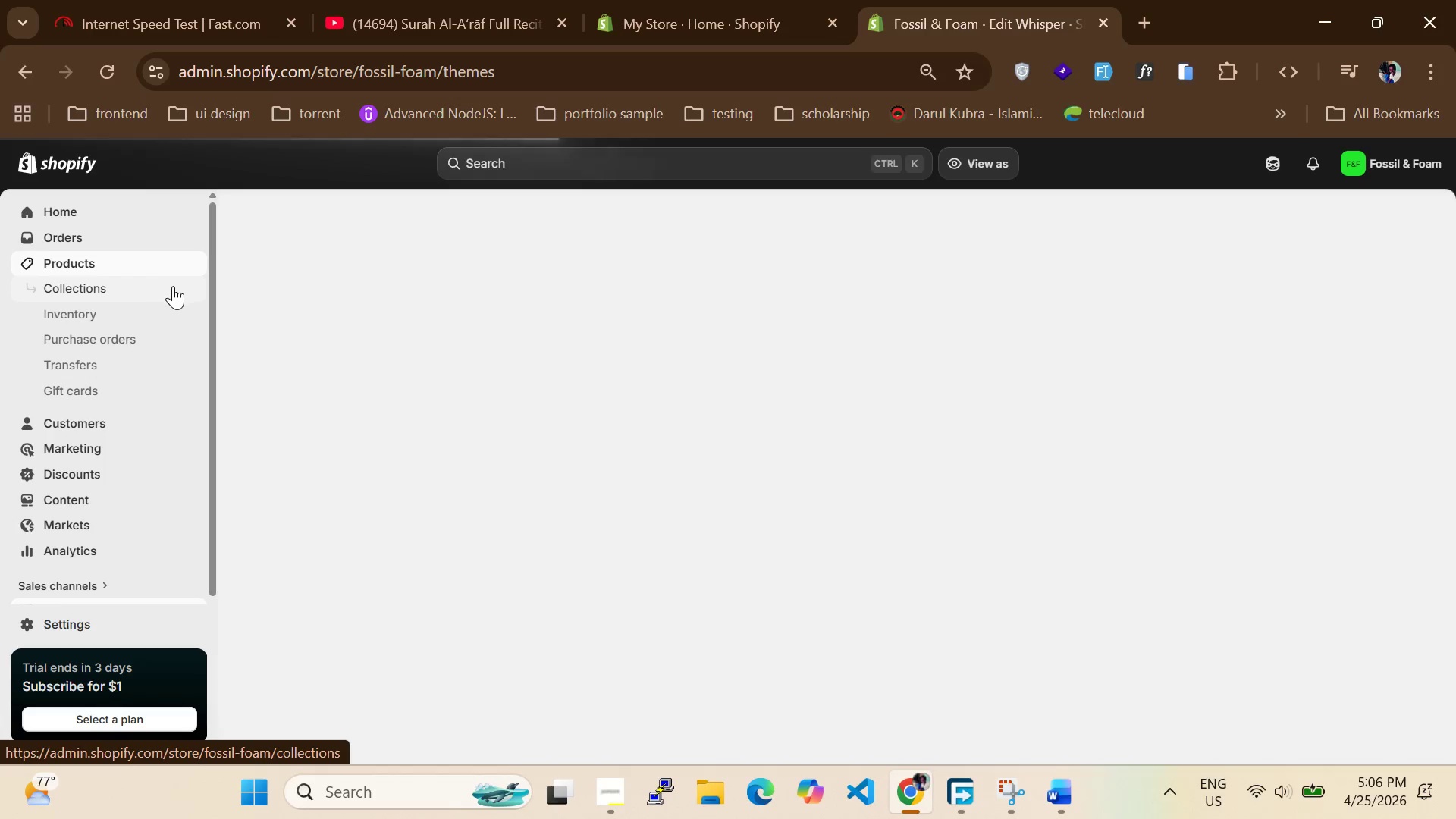 
mouse_move([105, 286])
 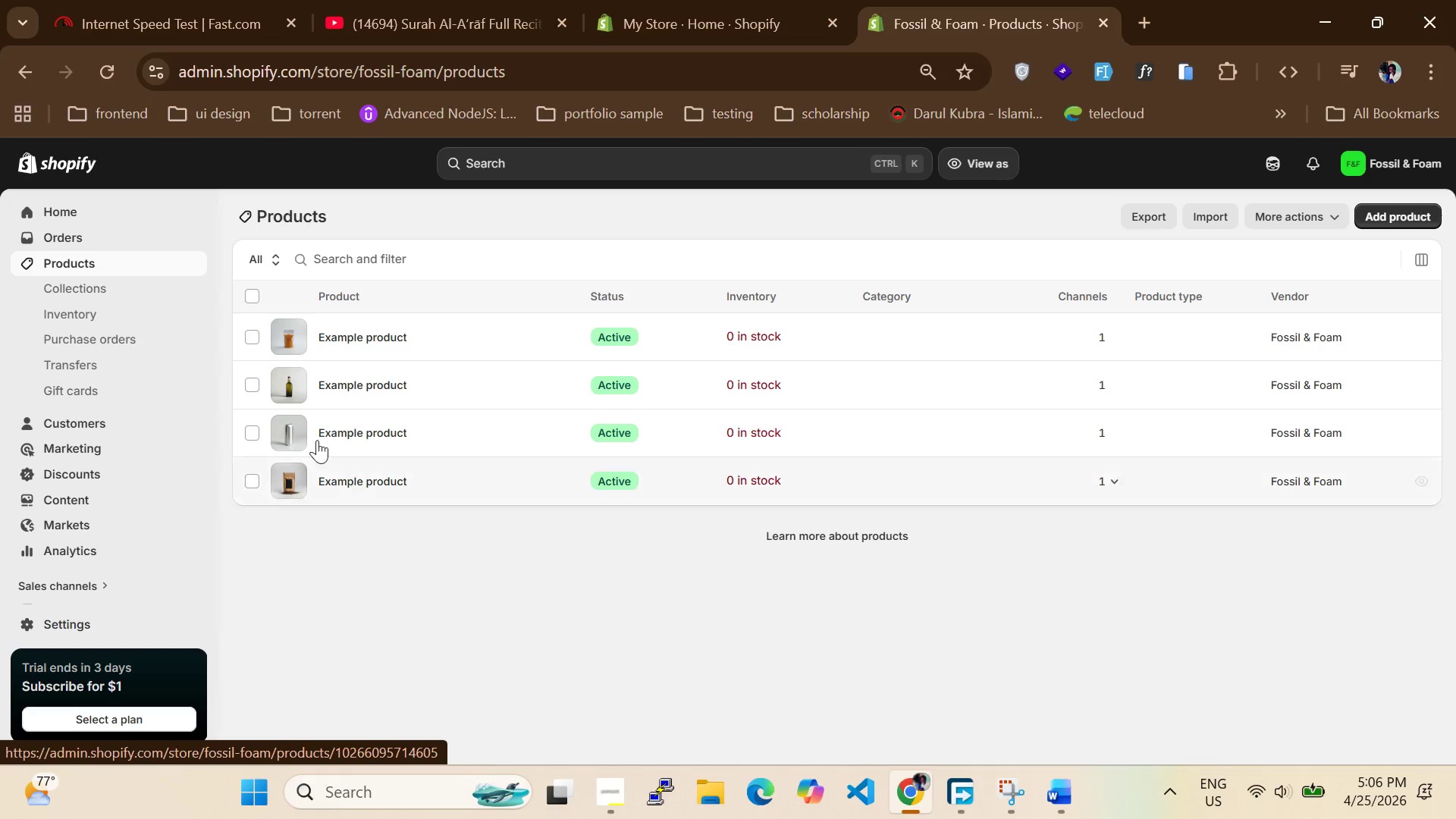 
left_click([252, 297])
 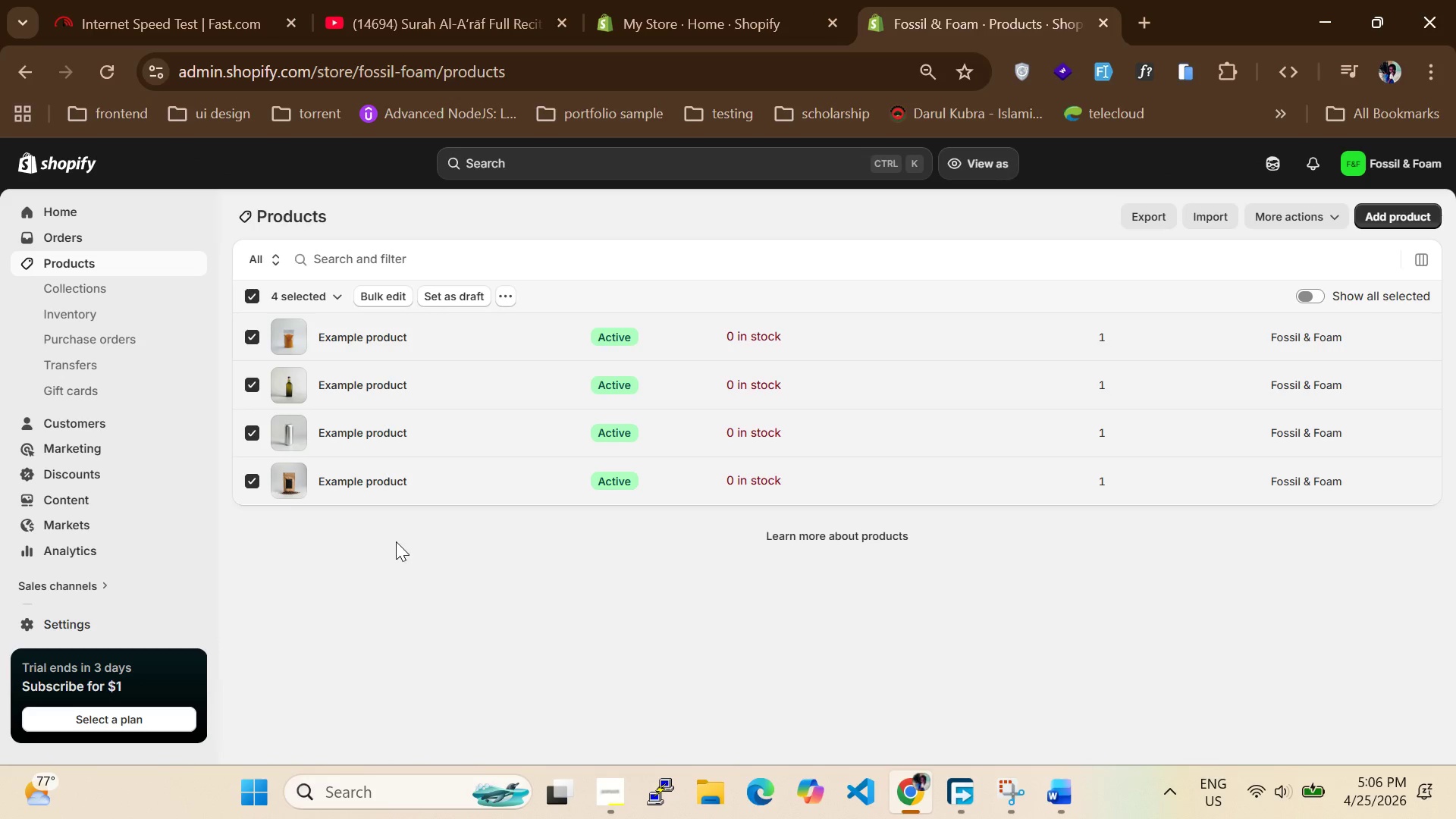 
left_click([396, 541])
 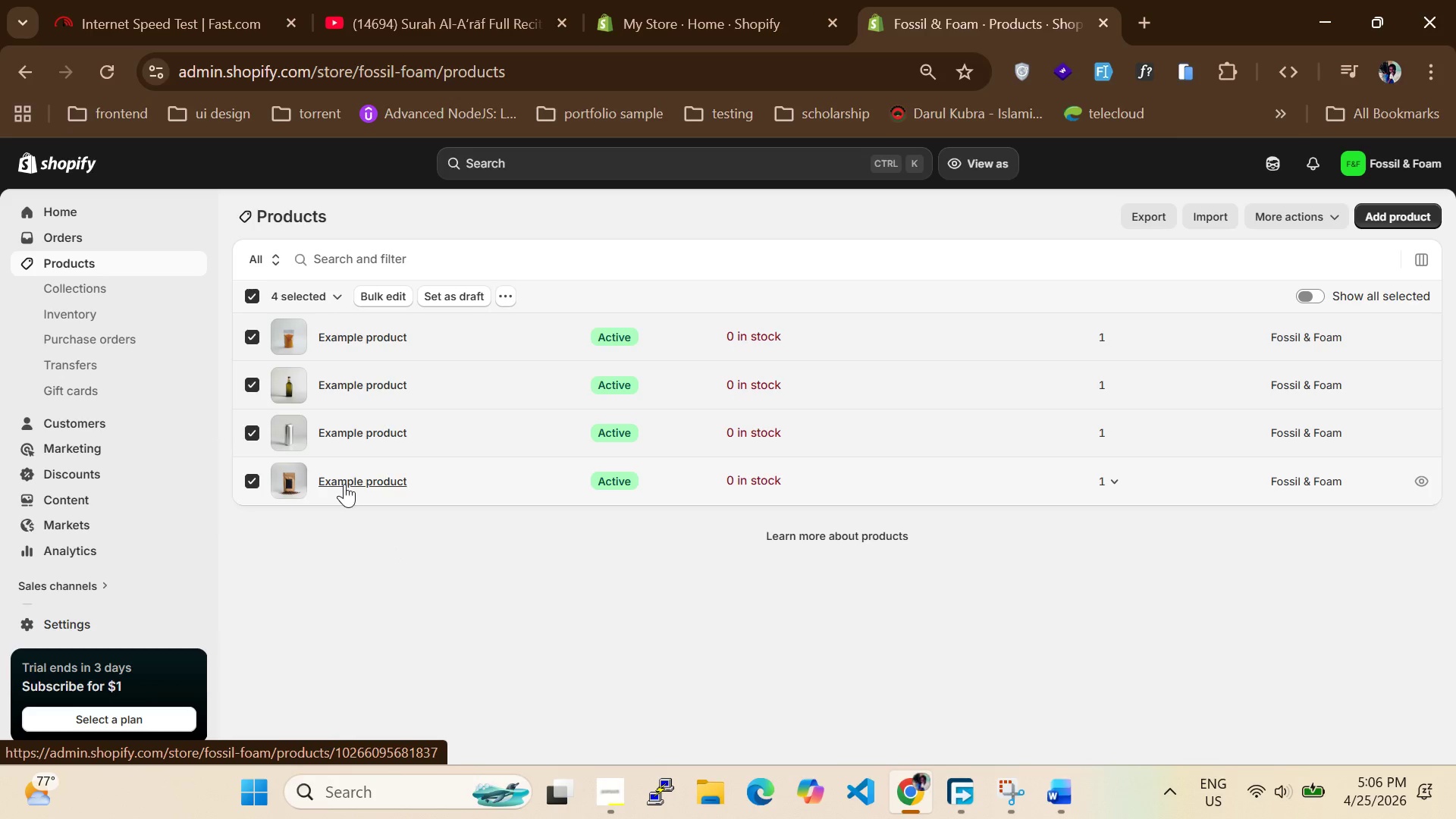 
double_click([344, 484])
 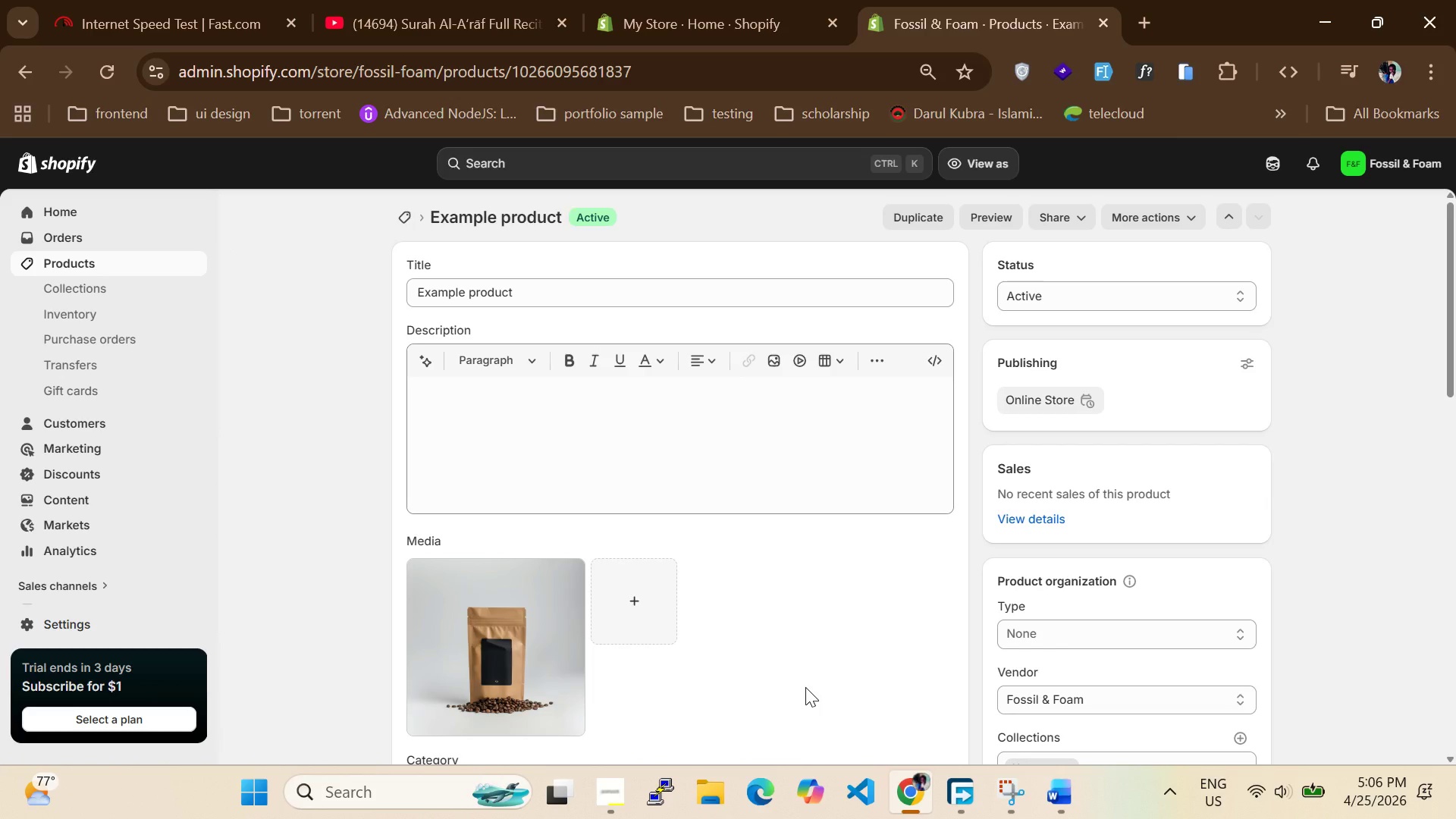 
wait(10.77)
 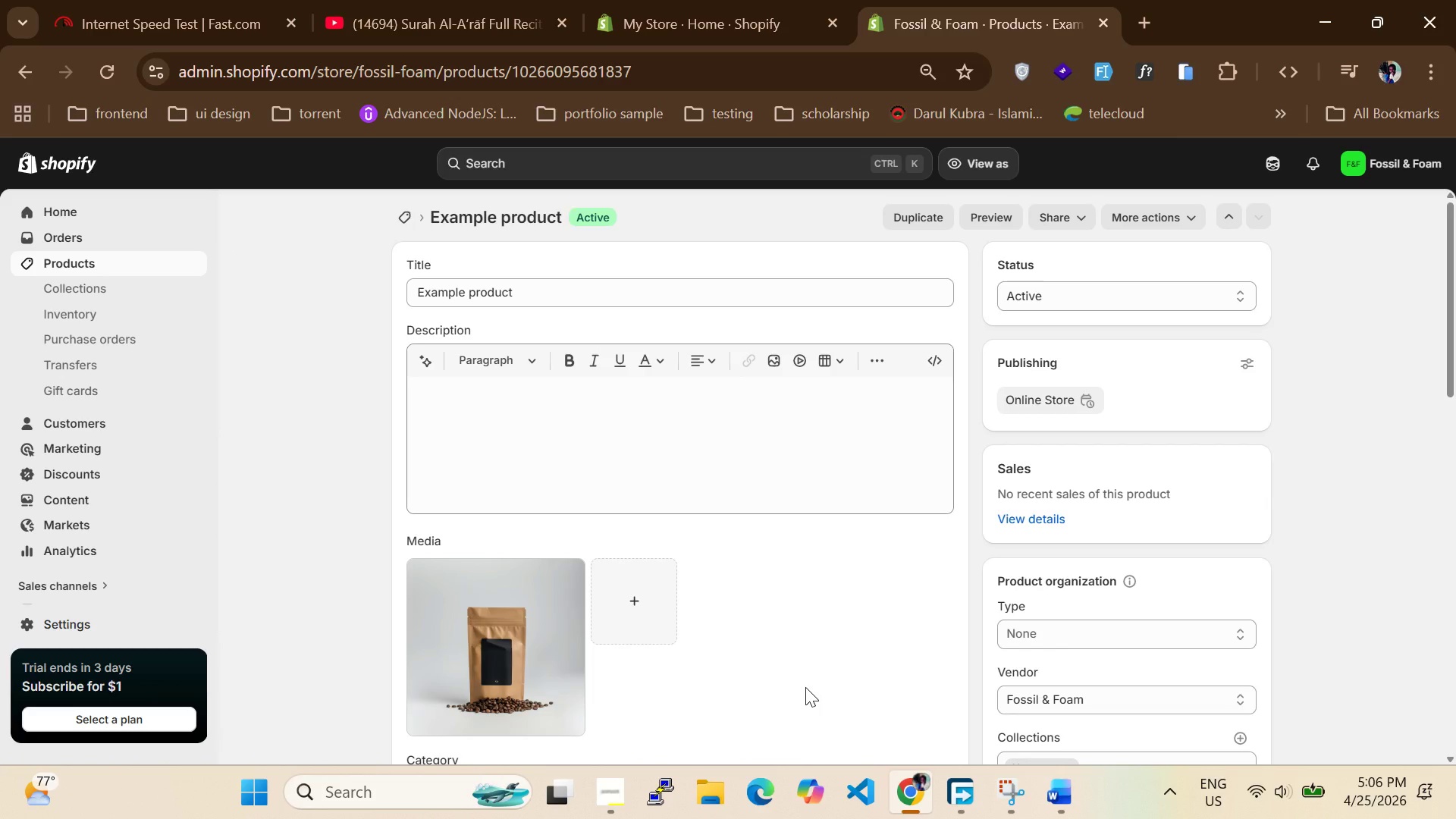 
key(Control+ControlLeft)
 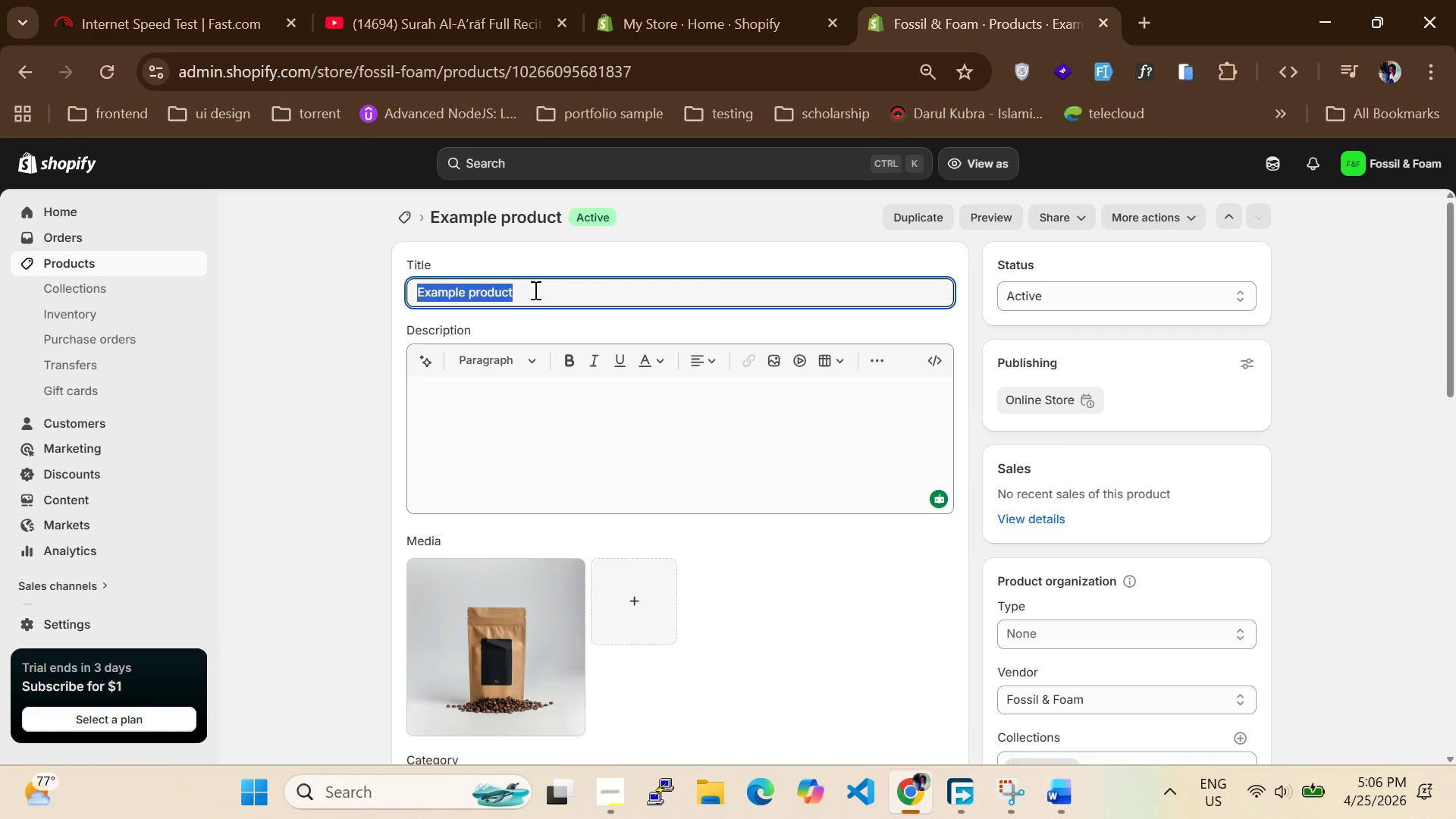 
key(Control+A)
 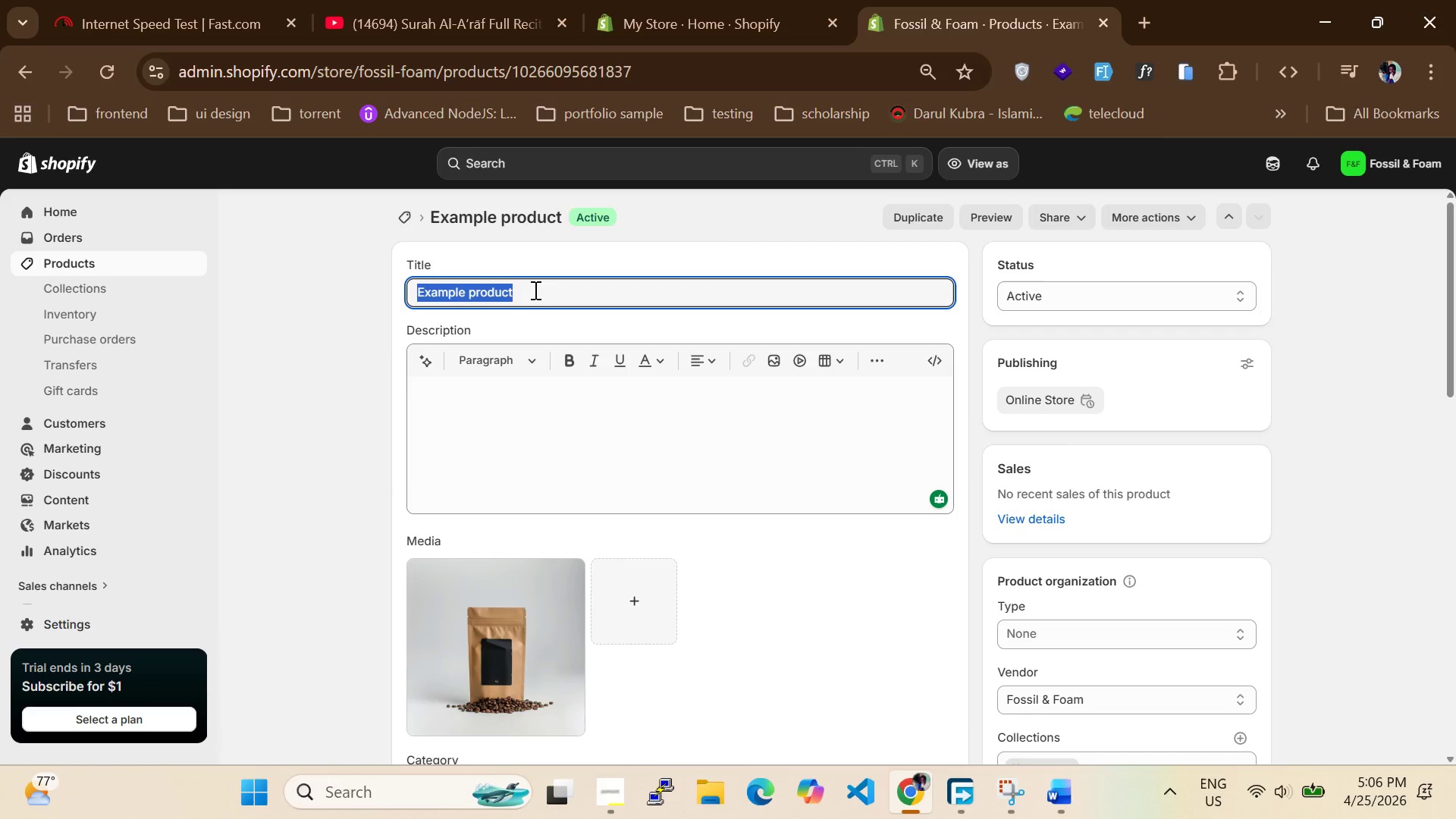 
type(Cenozoic Light Roast Coffee)
 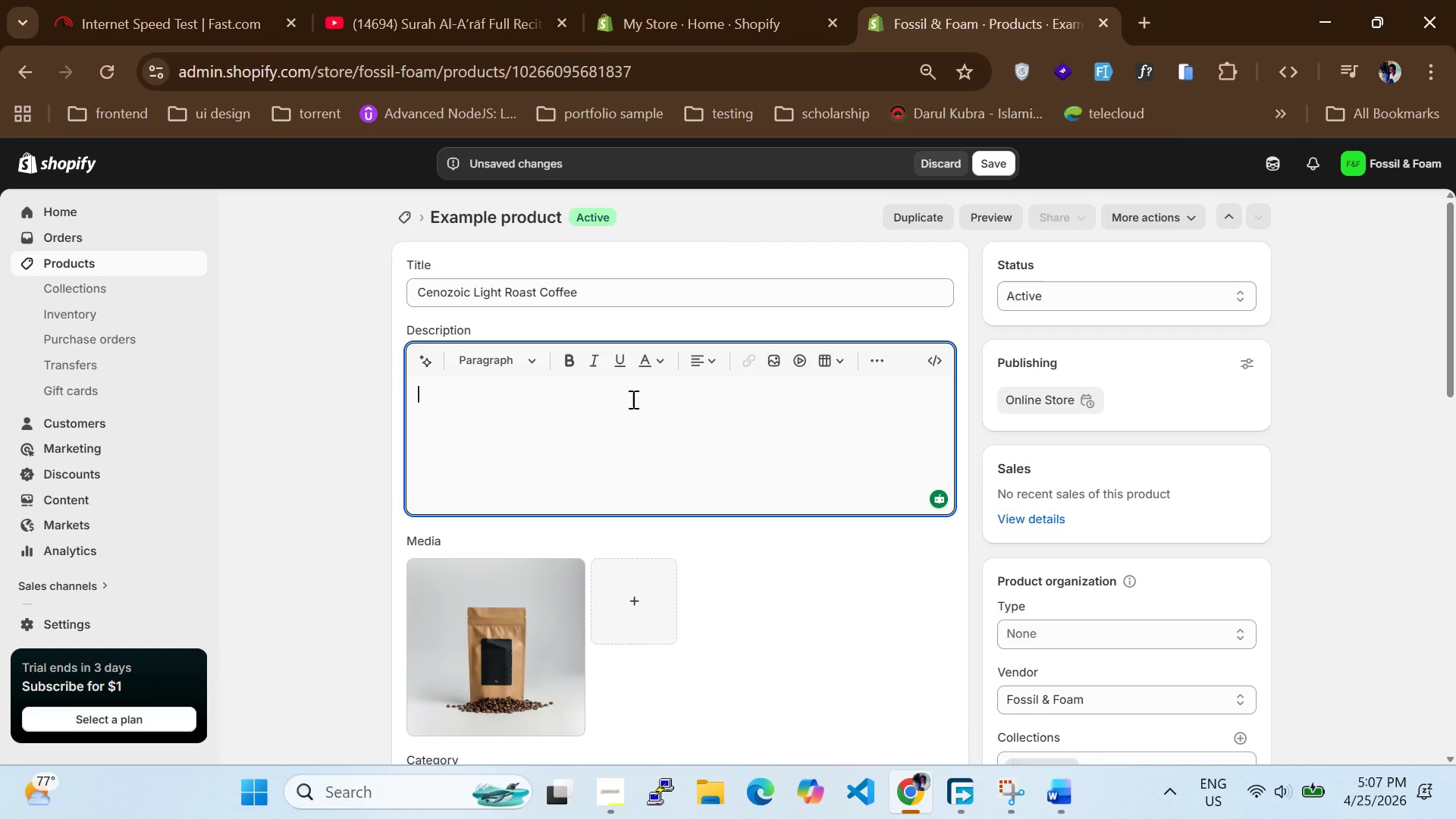 
type(Ceb)
key(Backspace)
type(nozoic Light Roast is a bright artisanal small-batch coffee inspired by earth-)
key(Backspace)
type(/')
key(Backspace)
key(Backspace)
type('s most recent area)
 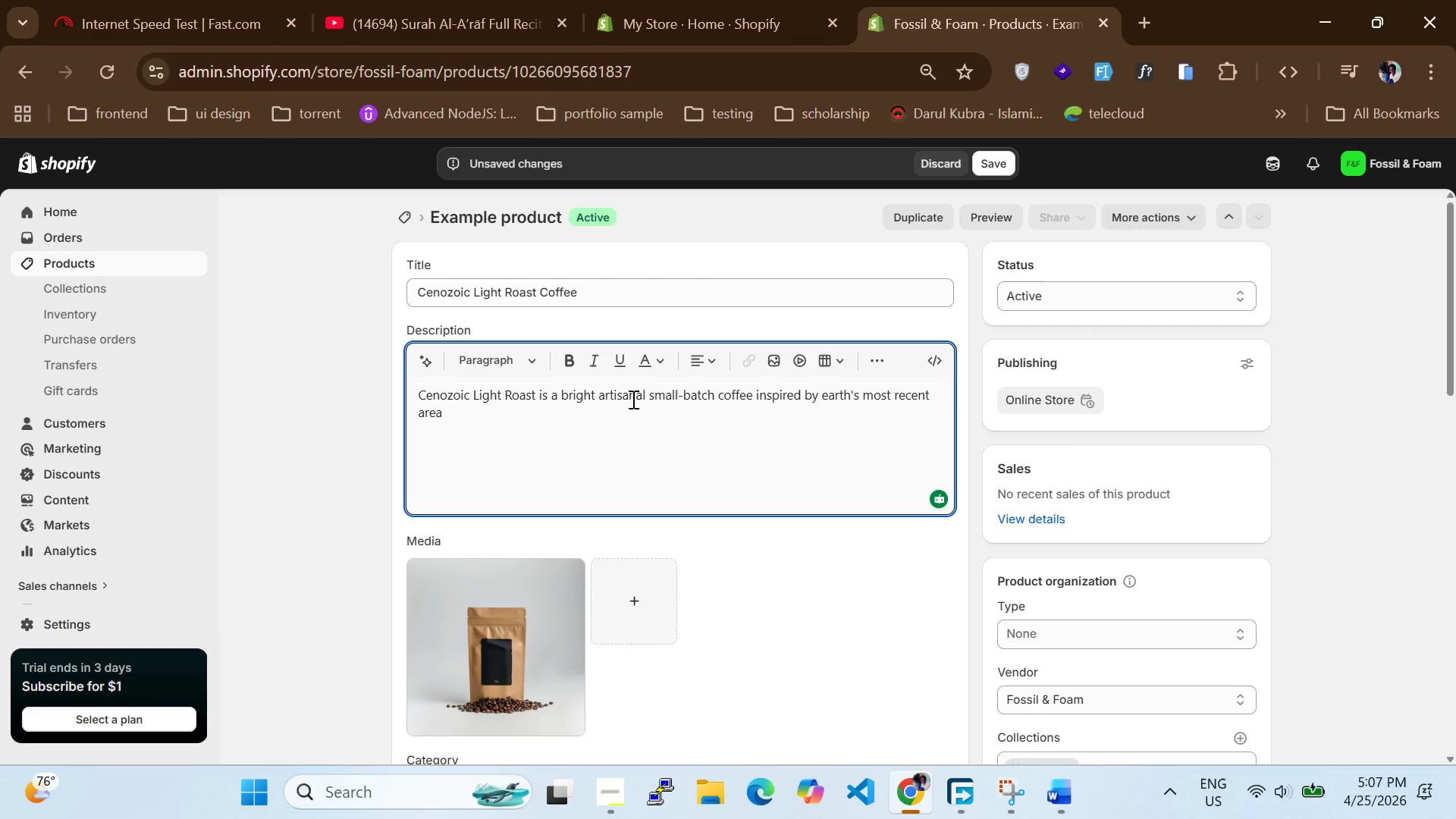 
type(.it delivers citrus notes,floral aroma and a smooth finish for a museum-grade ex)
key(Backspace)
type(s)
 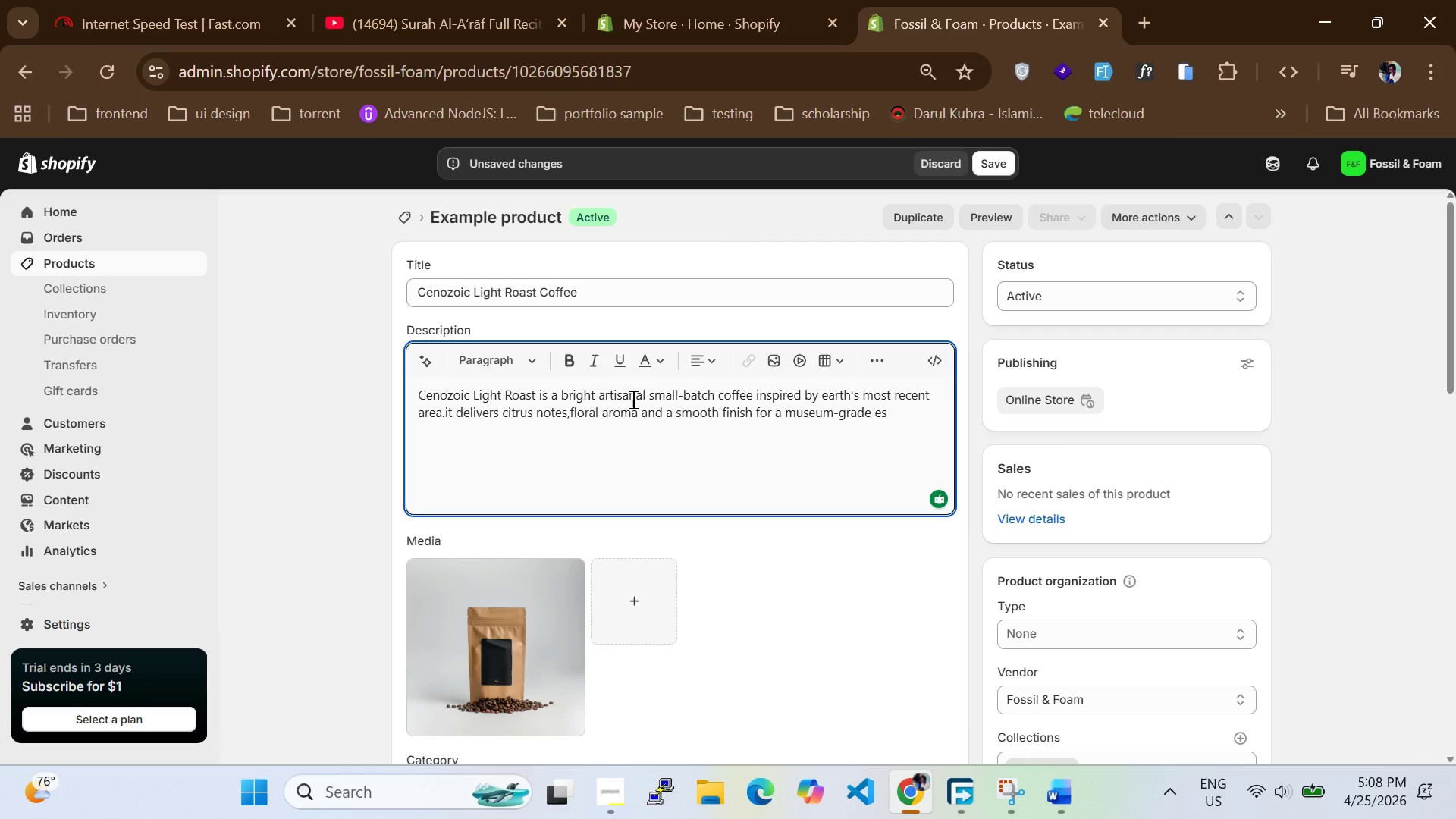 
type(presso )
 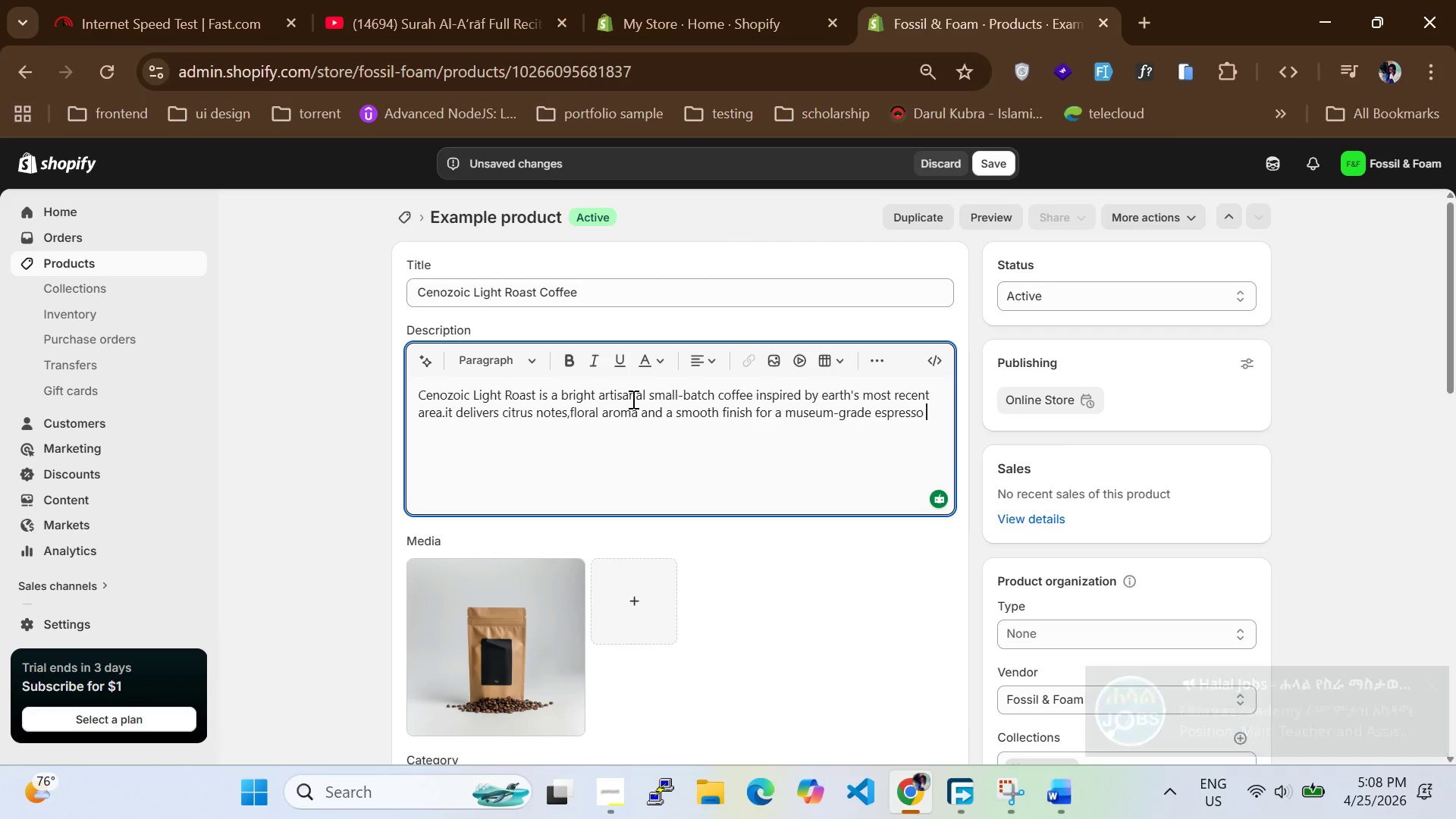 
wait(10.44)
 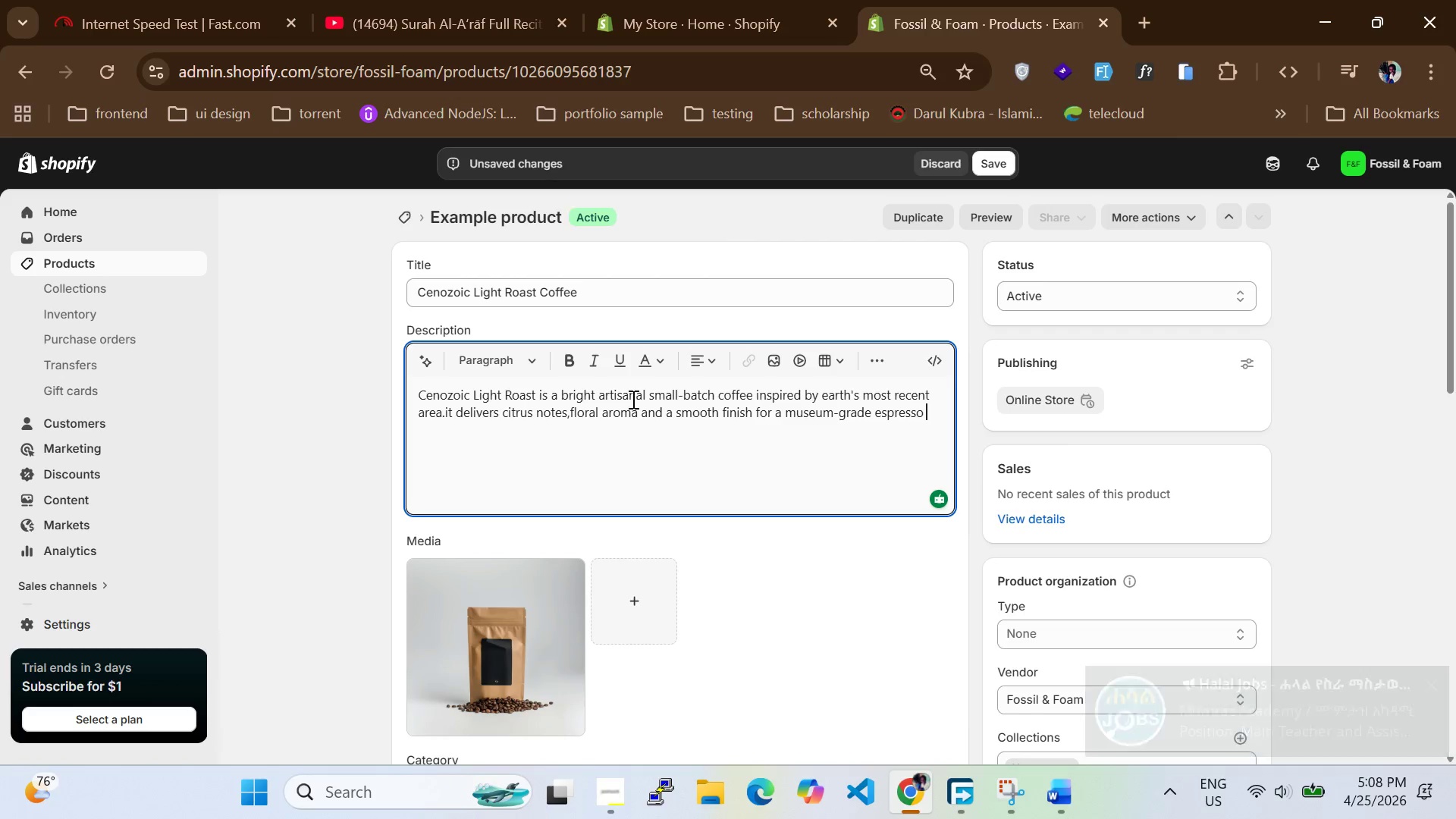 
type(expriane)
 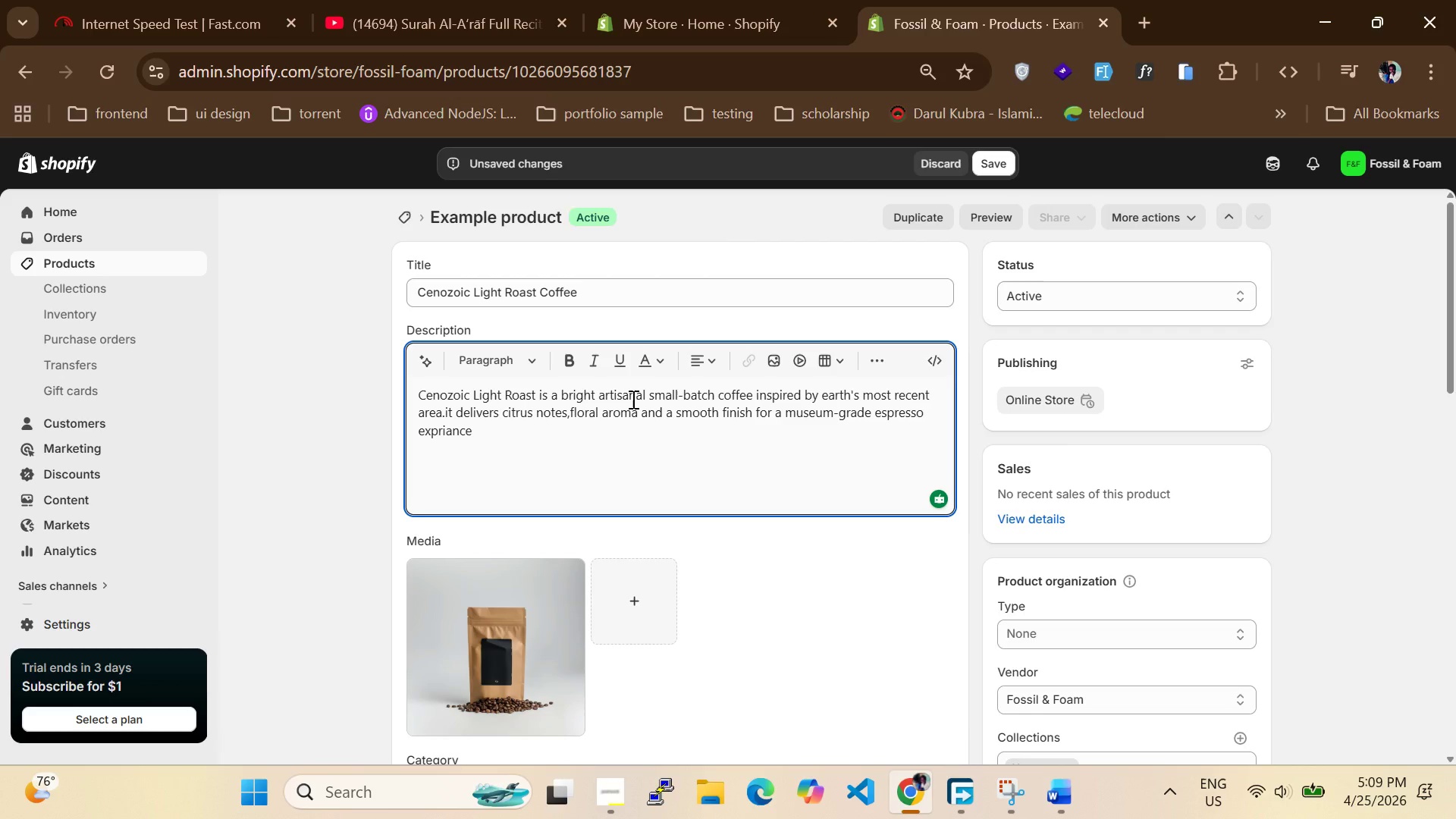 
hold_key(key=C, duration=0.47)
 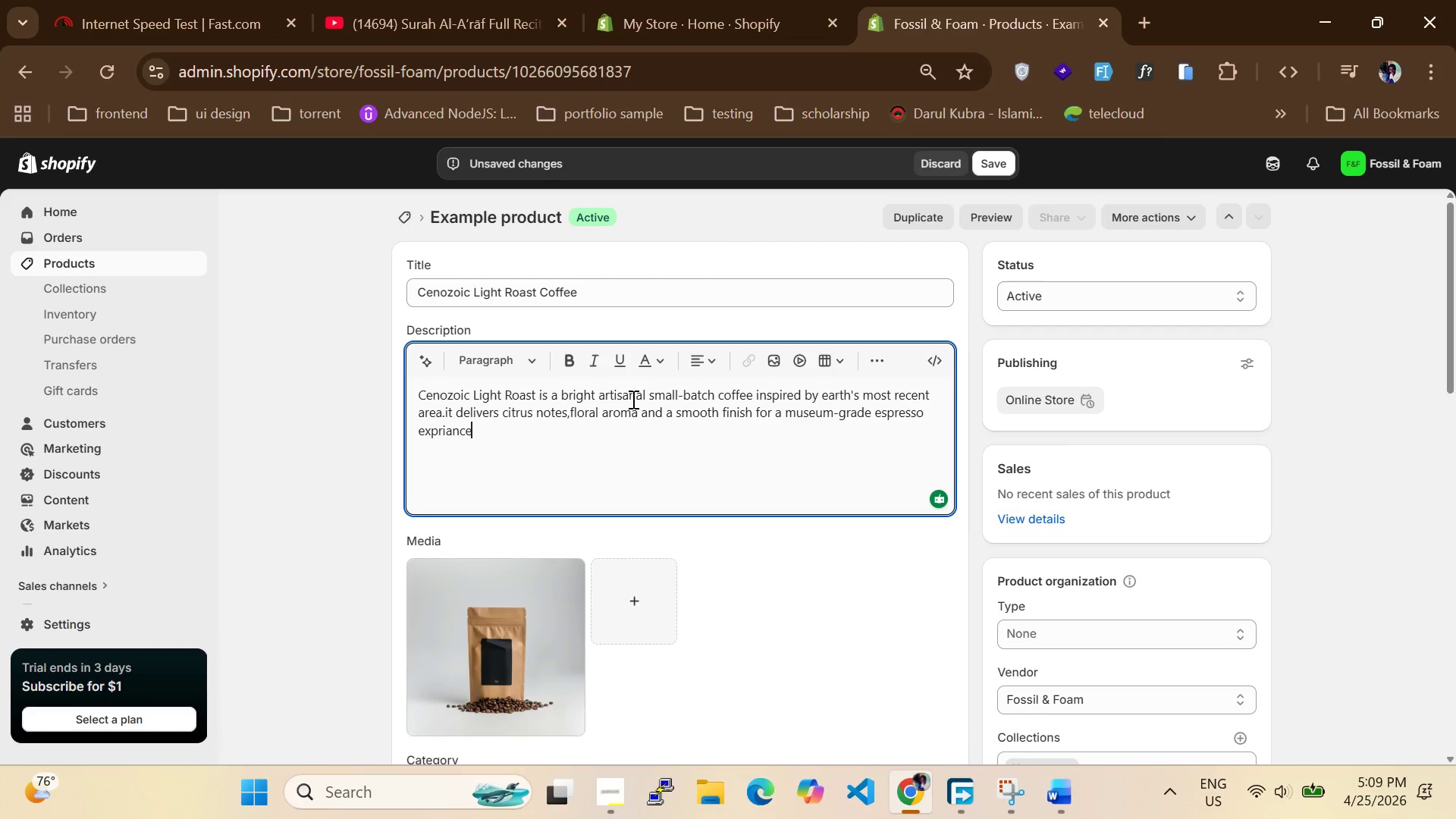 
scroll: coordinate [557, 470], scroll_direction: down, amount: 3.0
 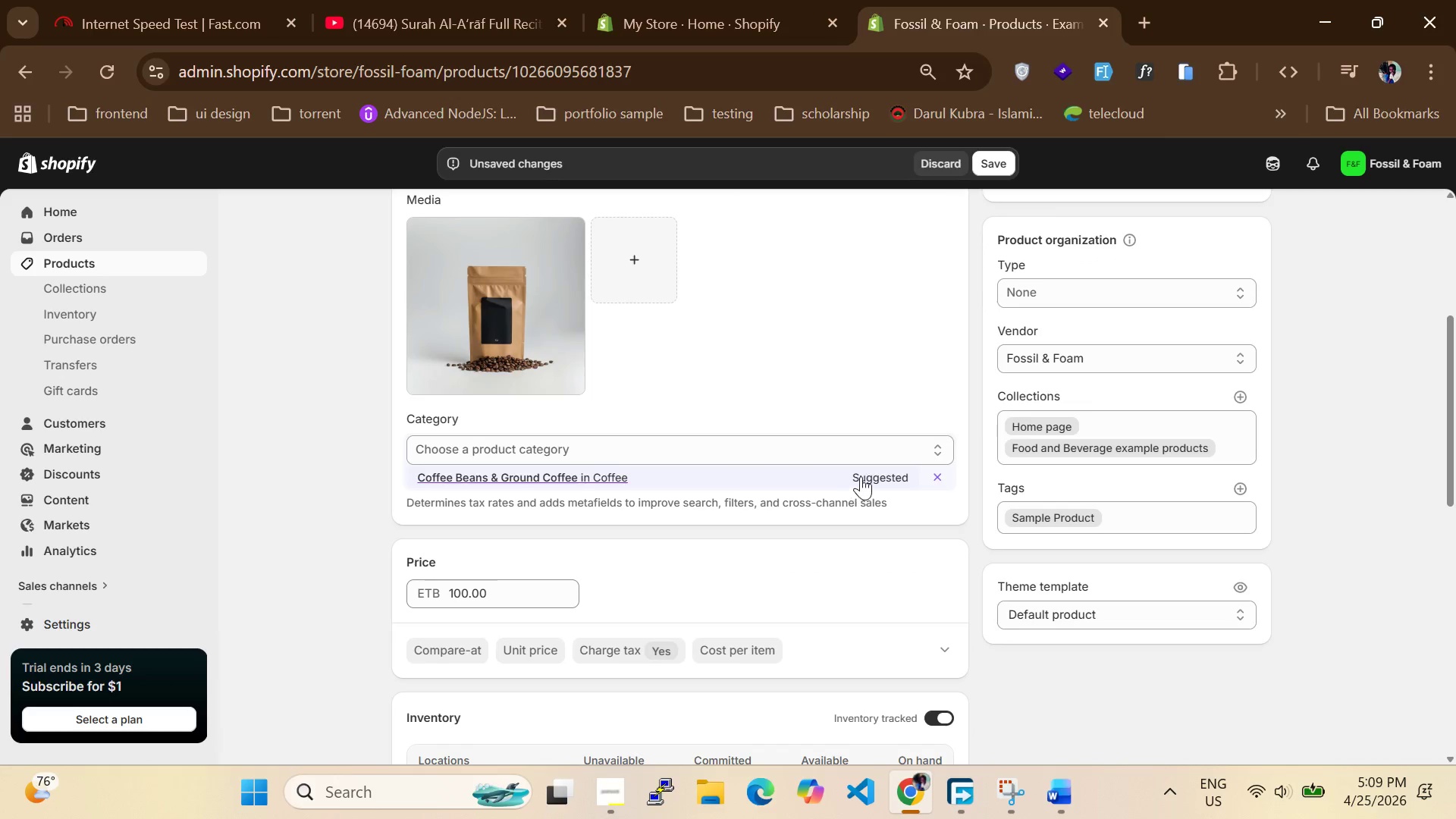 
left_click([865, 476])
 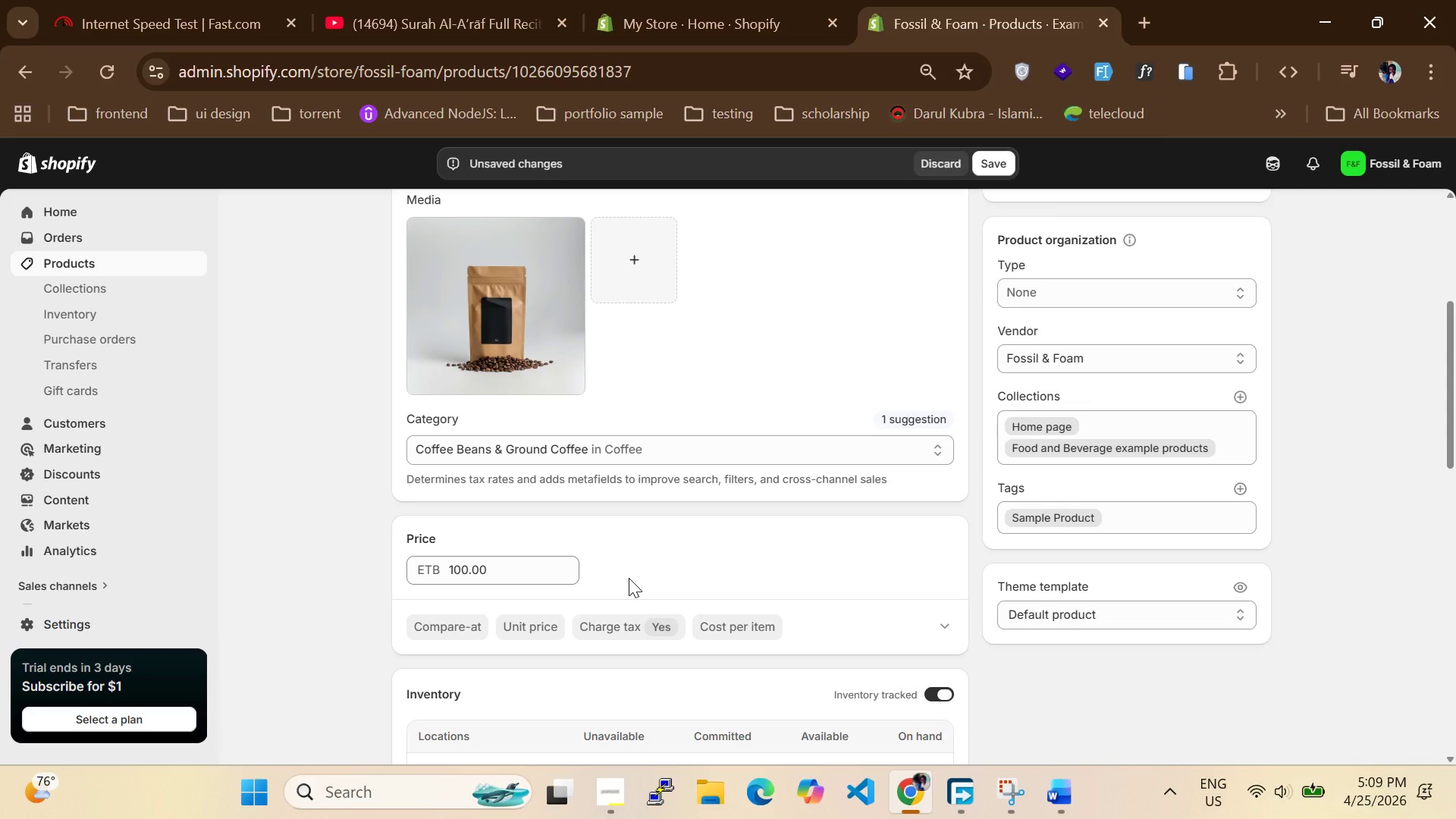 
scroll: coordinate [629, 578], scroll_direction: down, amount: 2.0
 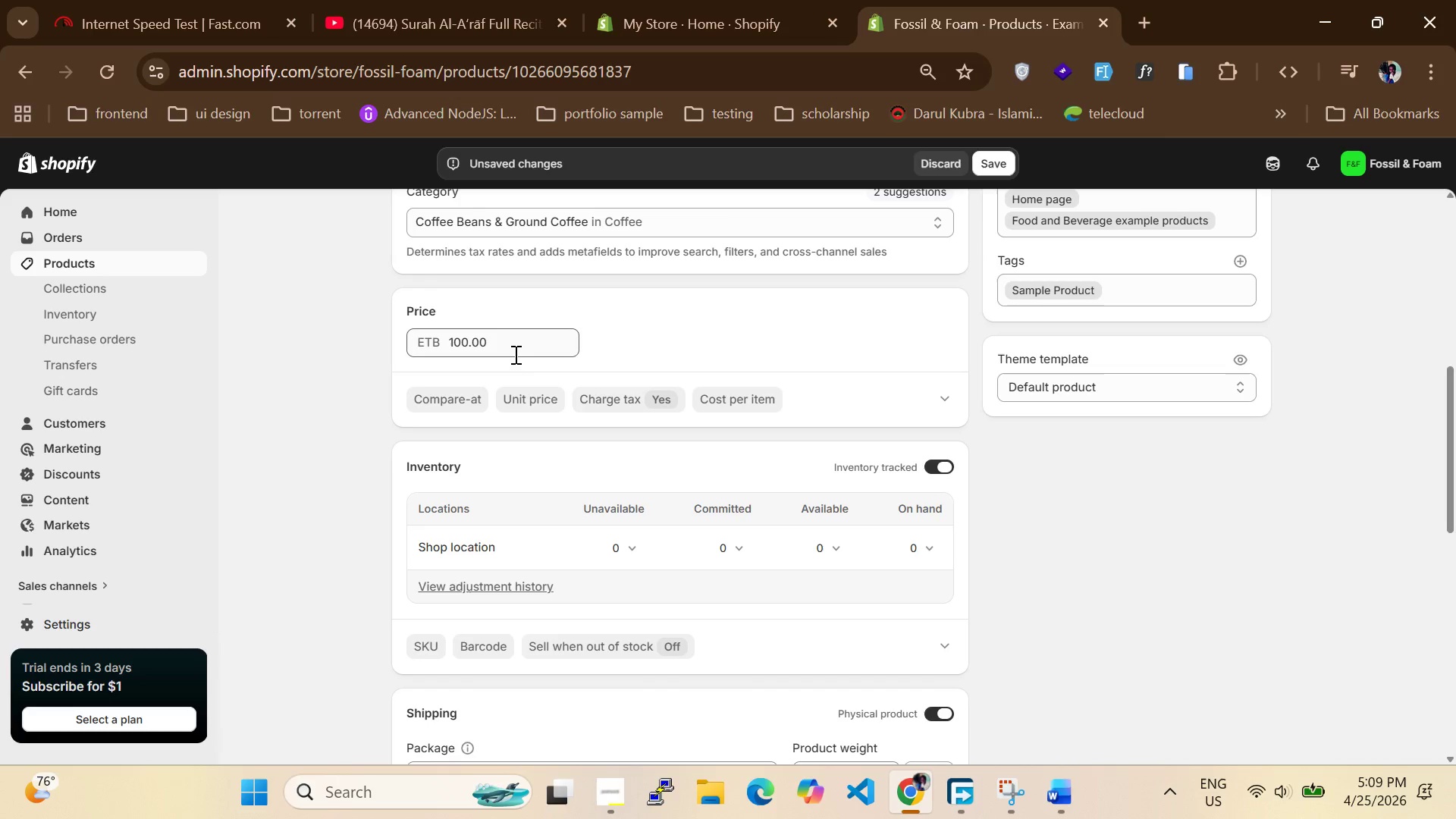 
left_click_drag(start_coordinate=[514, 352], to_coordinate=[431, 352])
 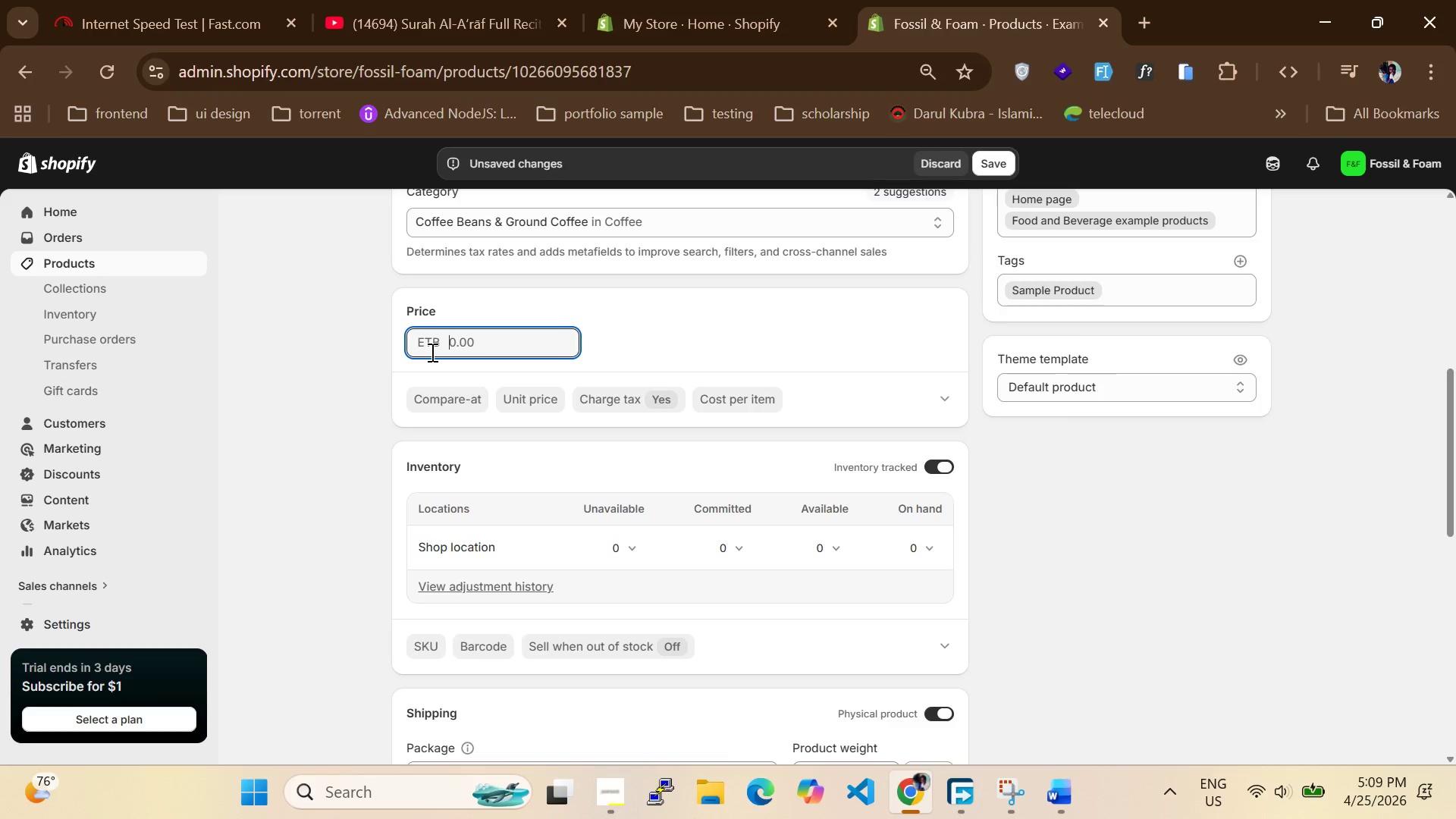 
key(Backspace)
 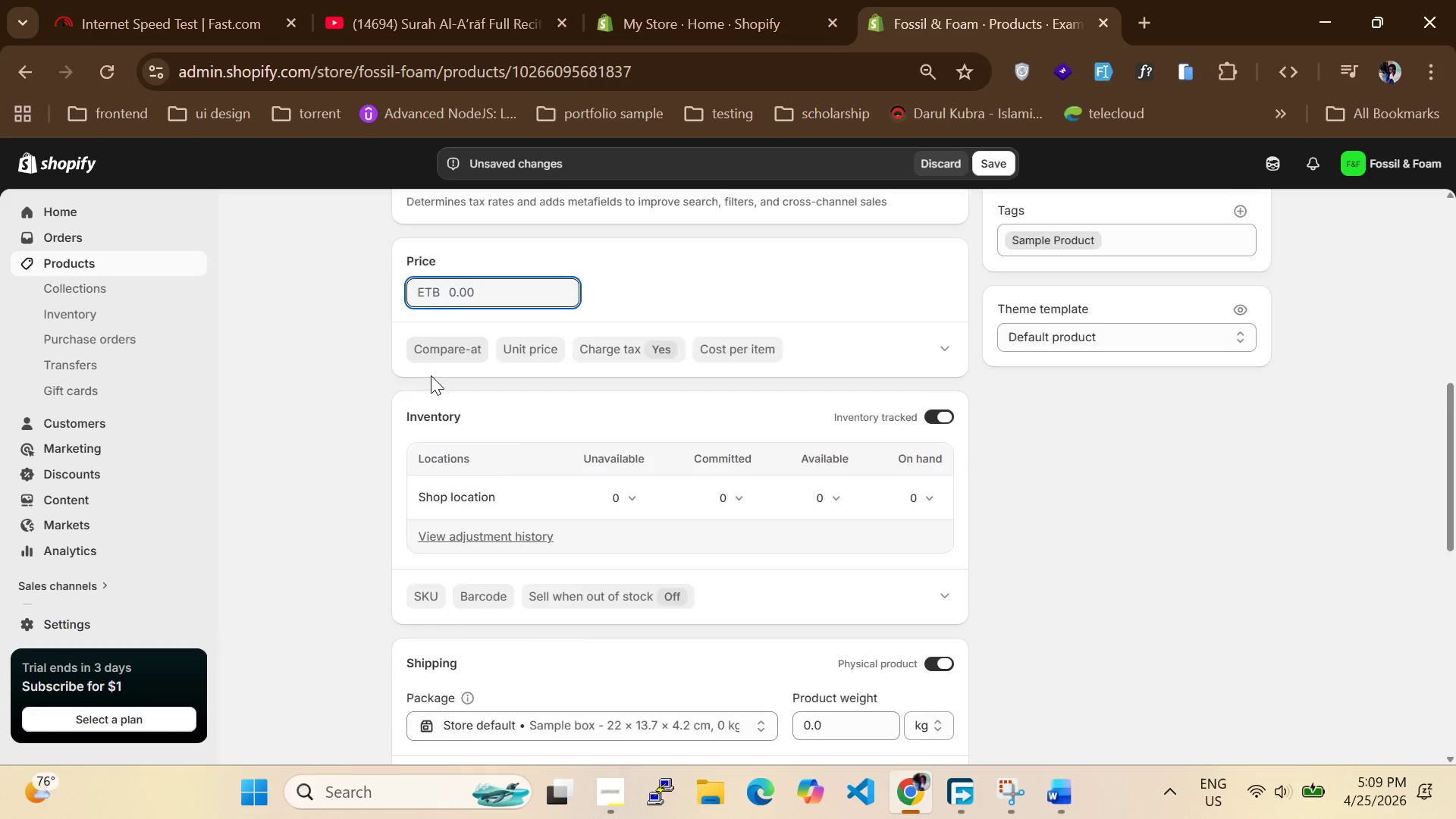 
scroll: coordinate [434, 397], scroll_direction: down, amount: 4.0
 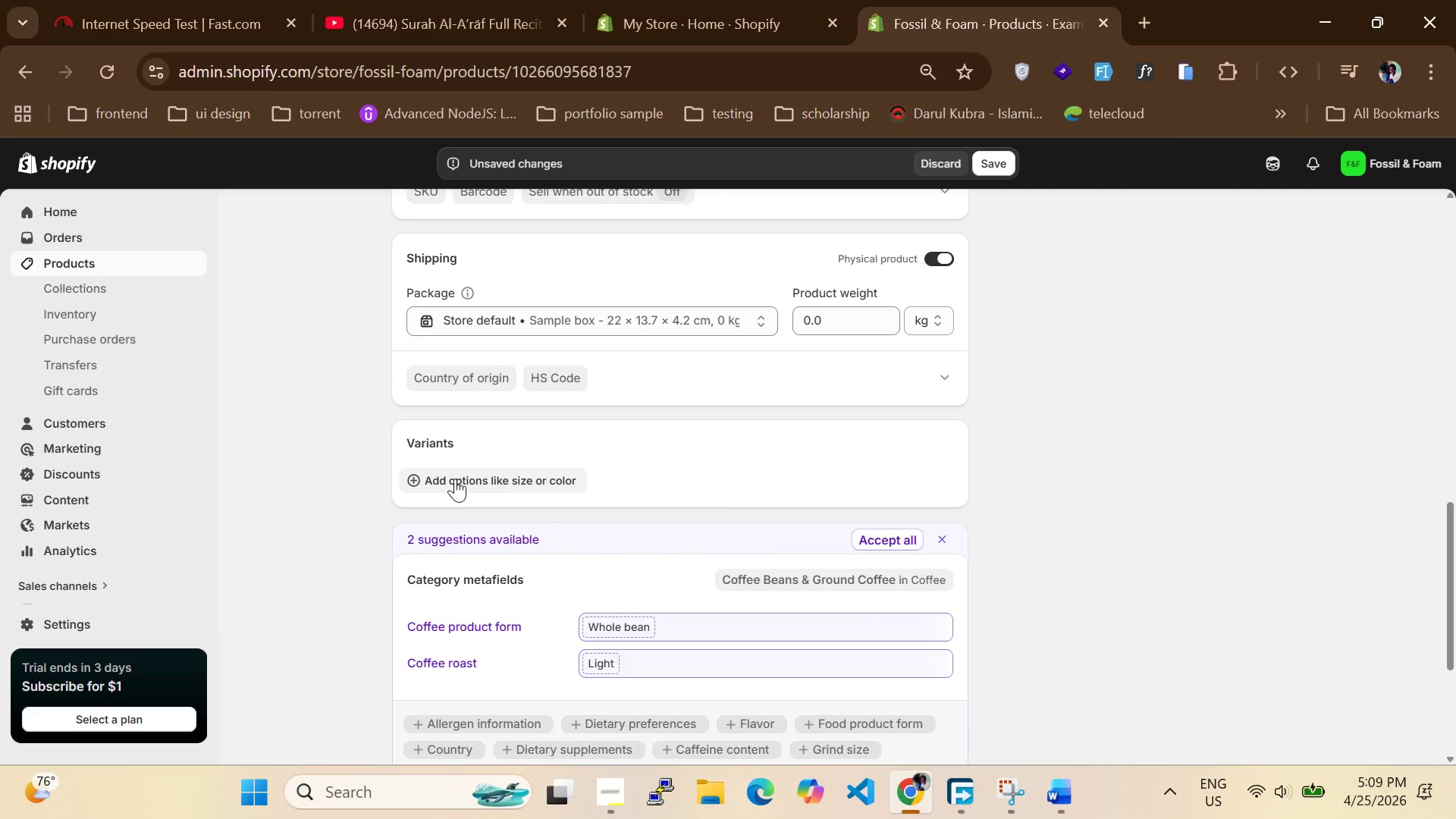 
left_click([455, 479])
 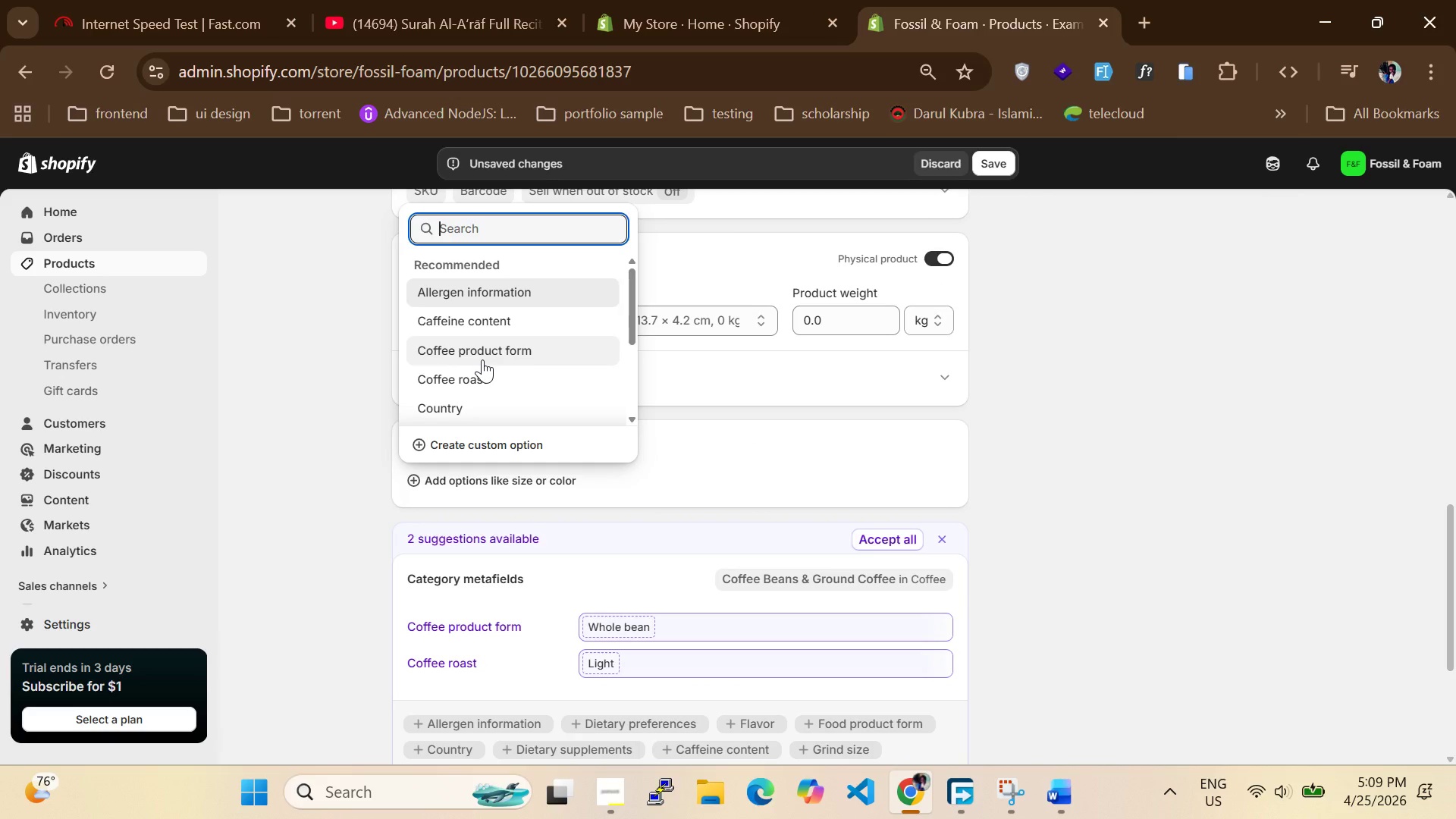 
wait(6.05)
 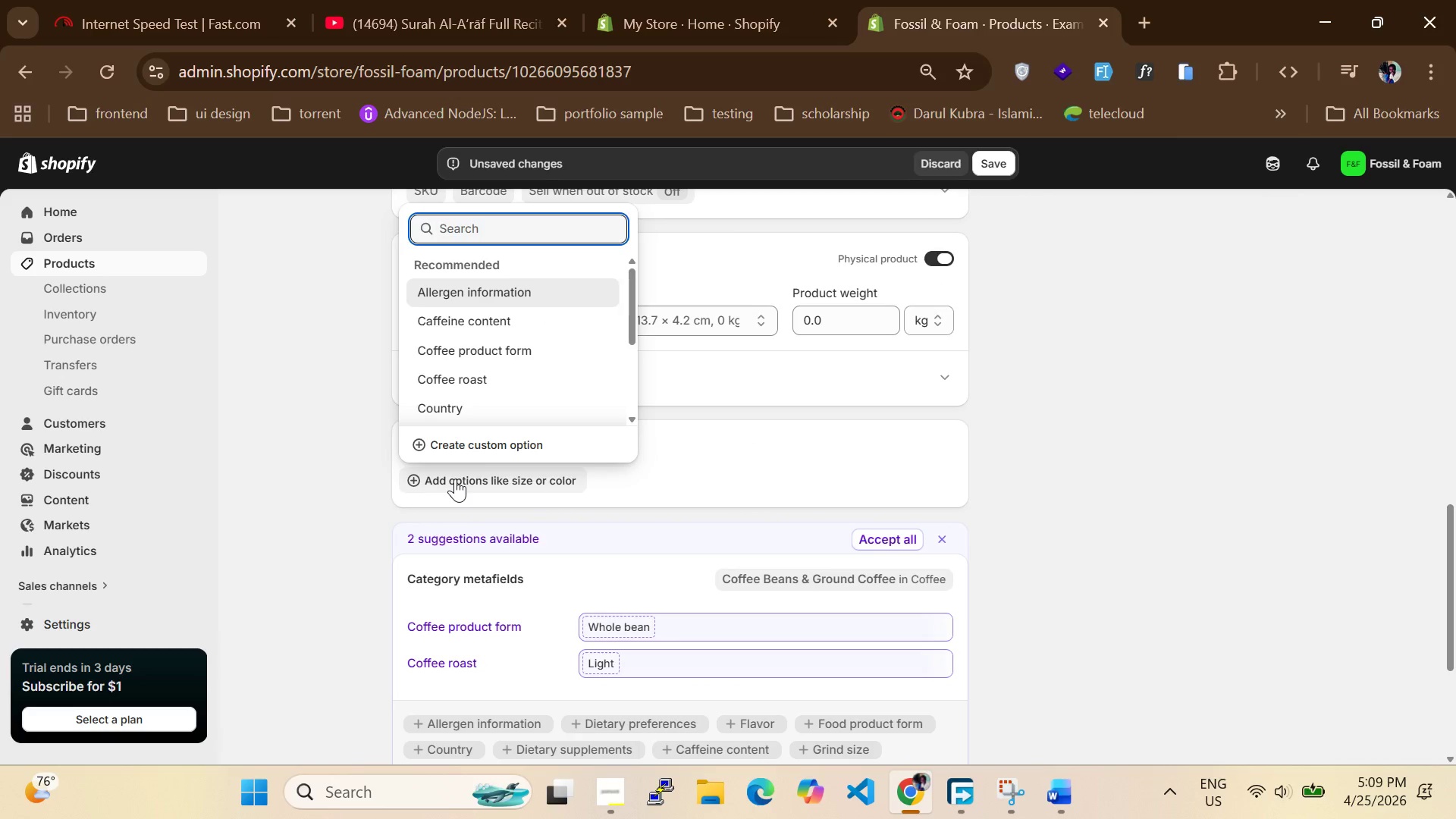 
type(Grind Size)
 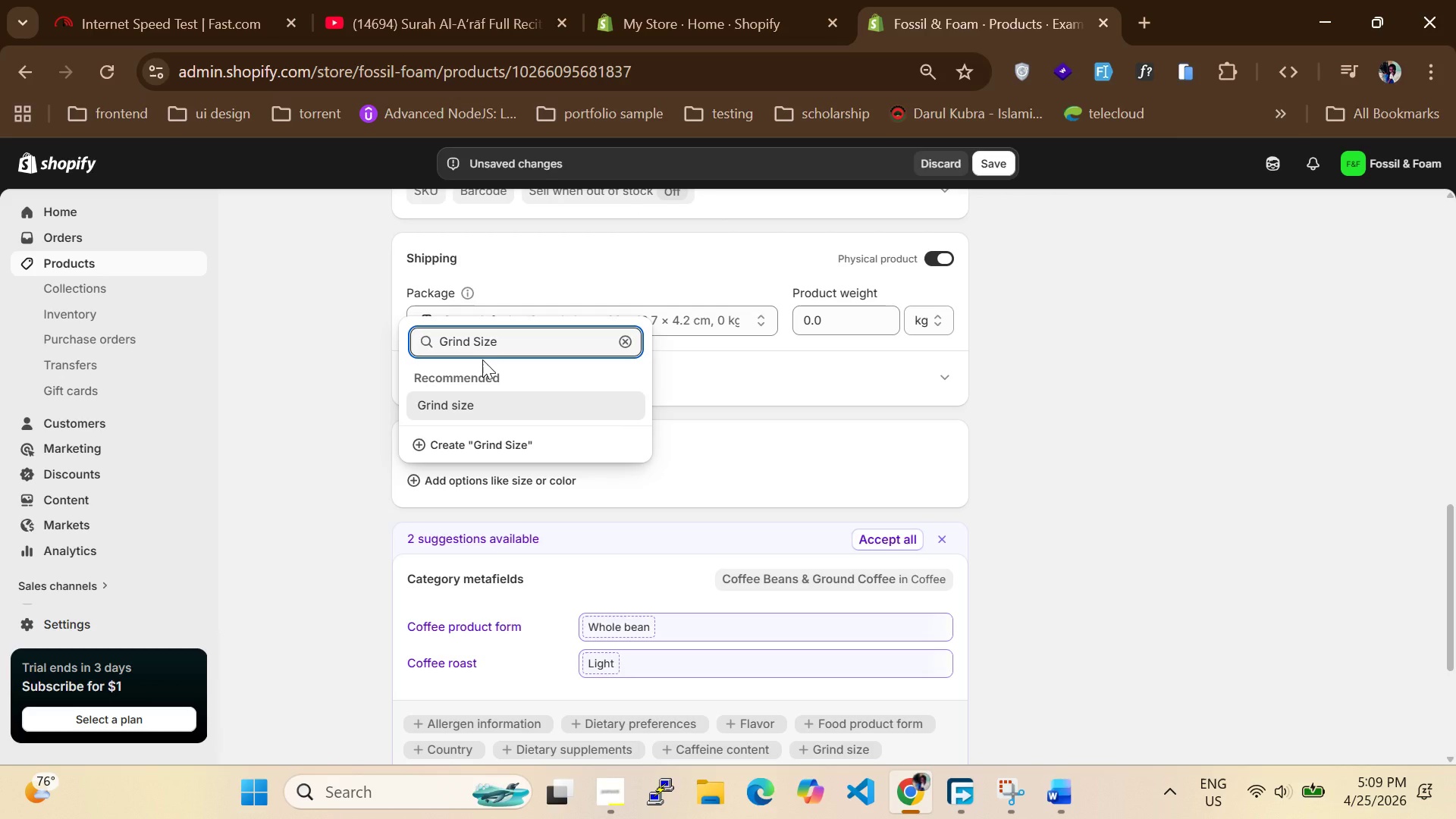 
key(Enter)
 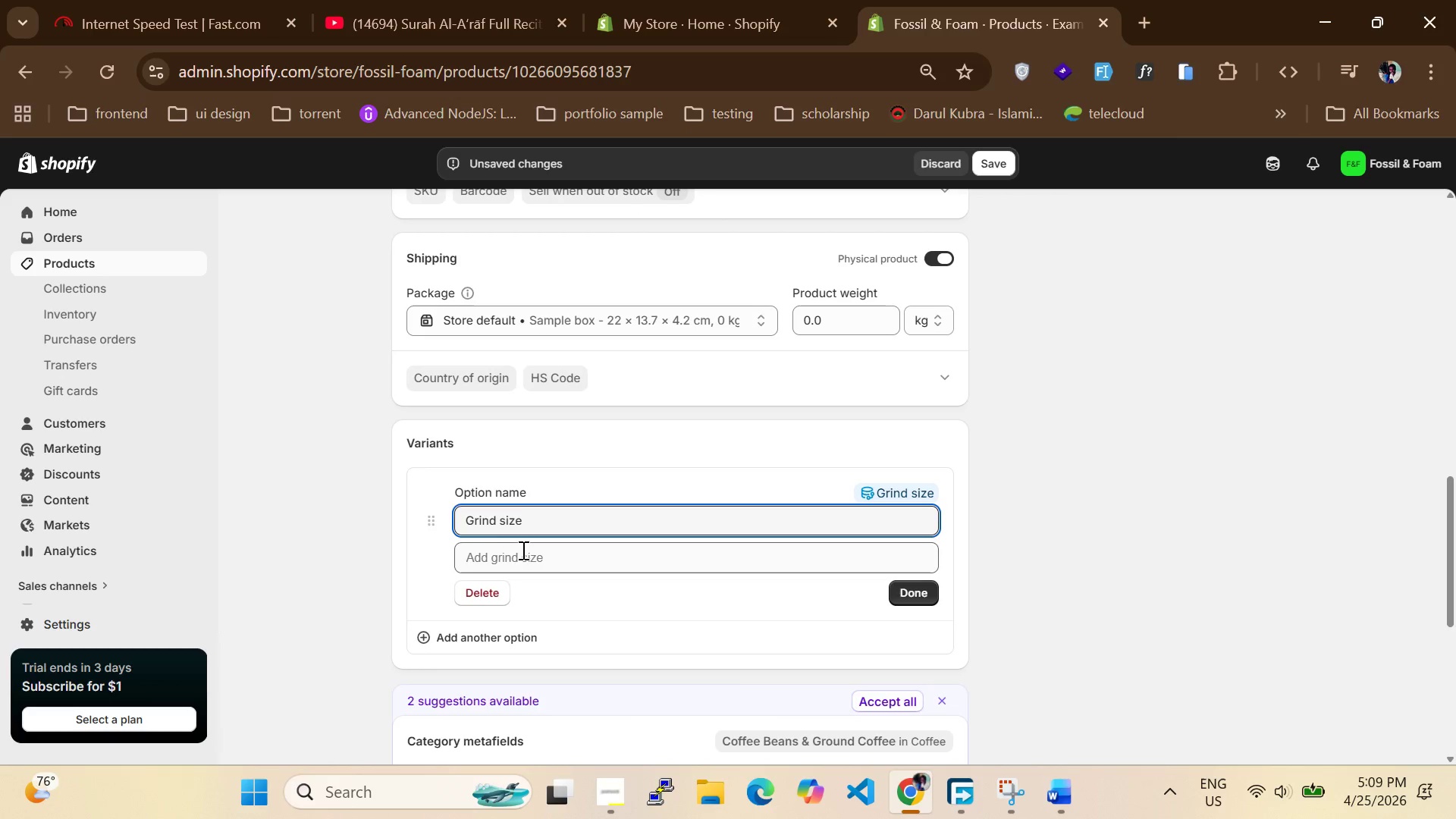 
left_click([525, 552])
 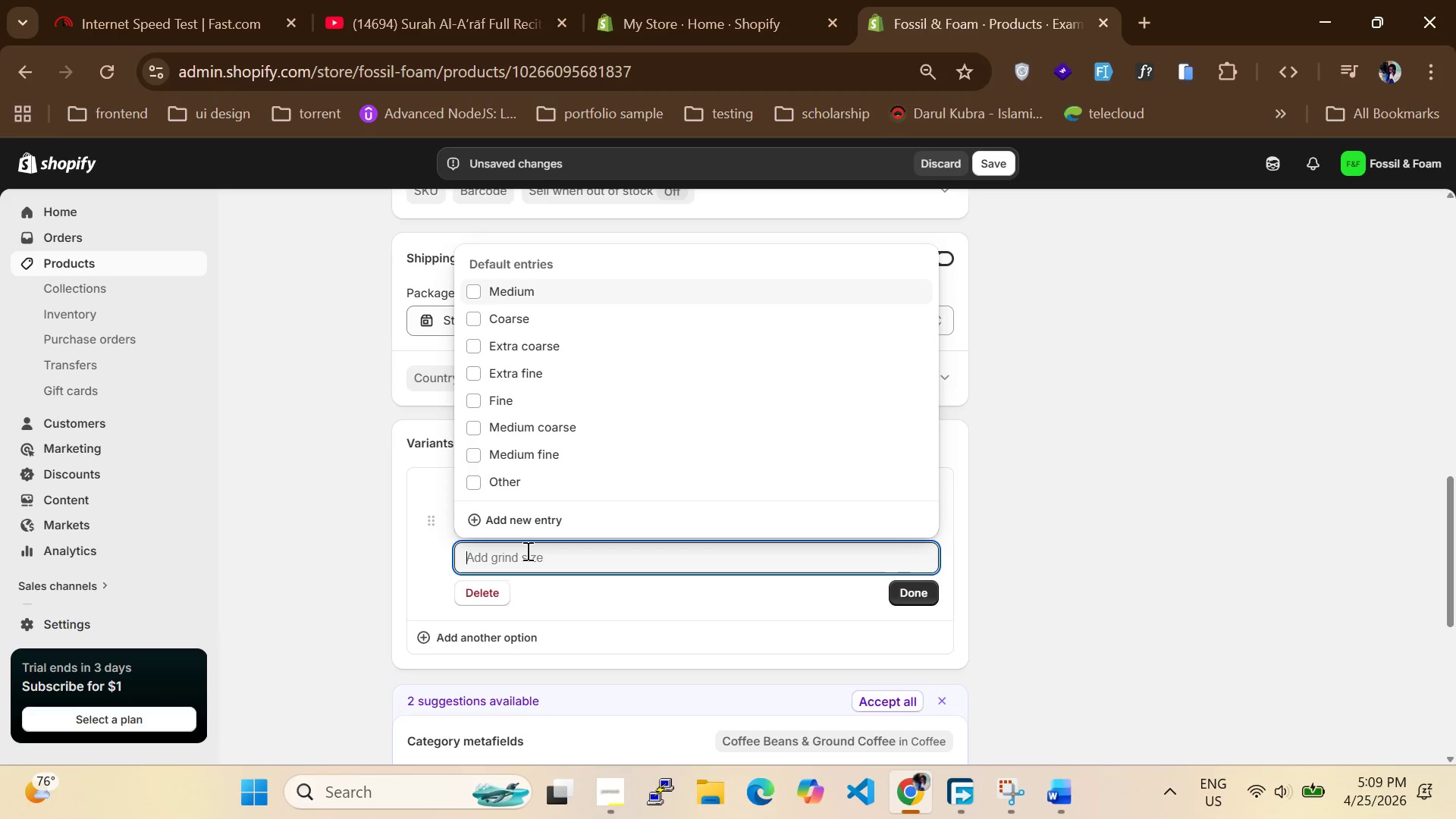 
type(Wholw)
key(Backspace)
type(e)
 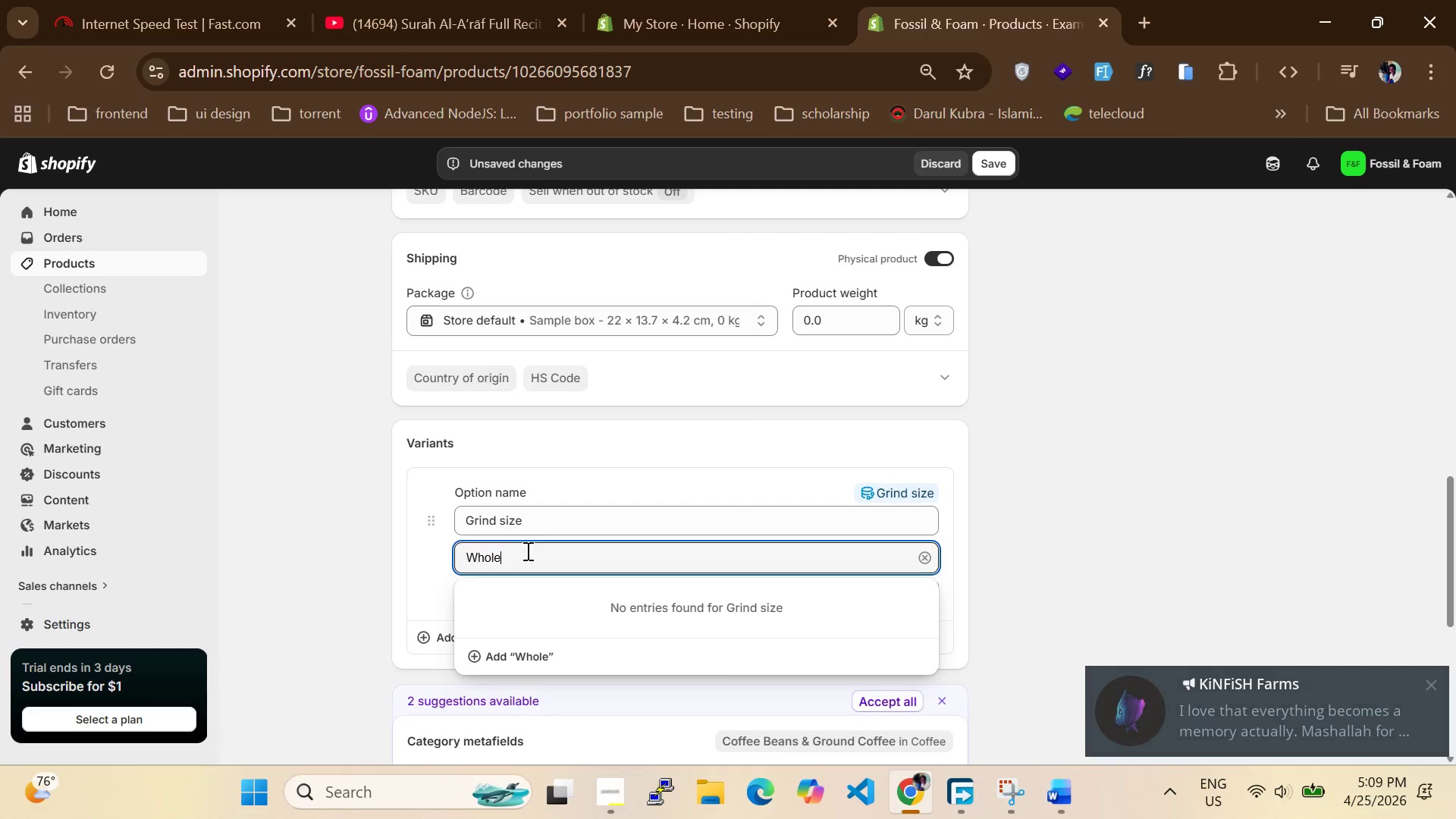 
left_click_drag(start_coordinate=[526, 551], to_coordinate=[409, 538])
 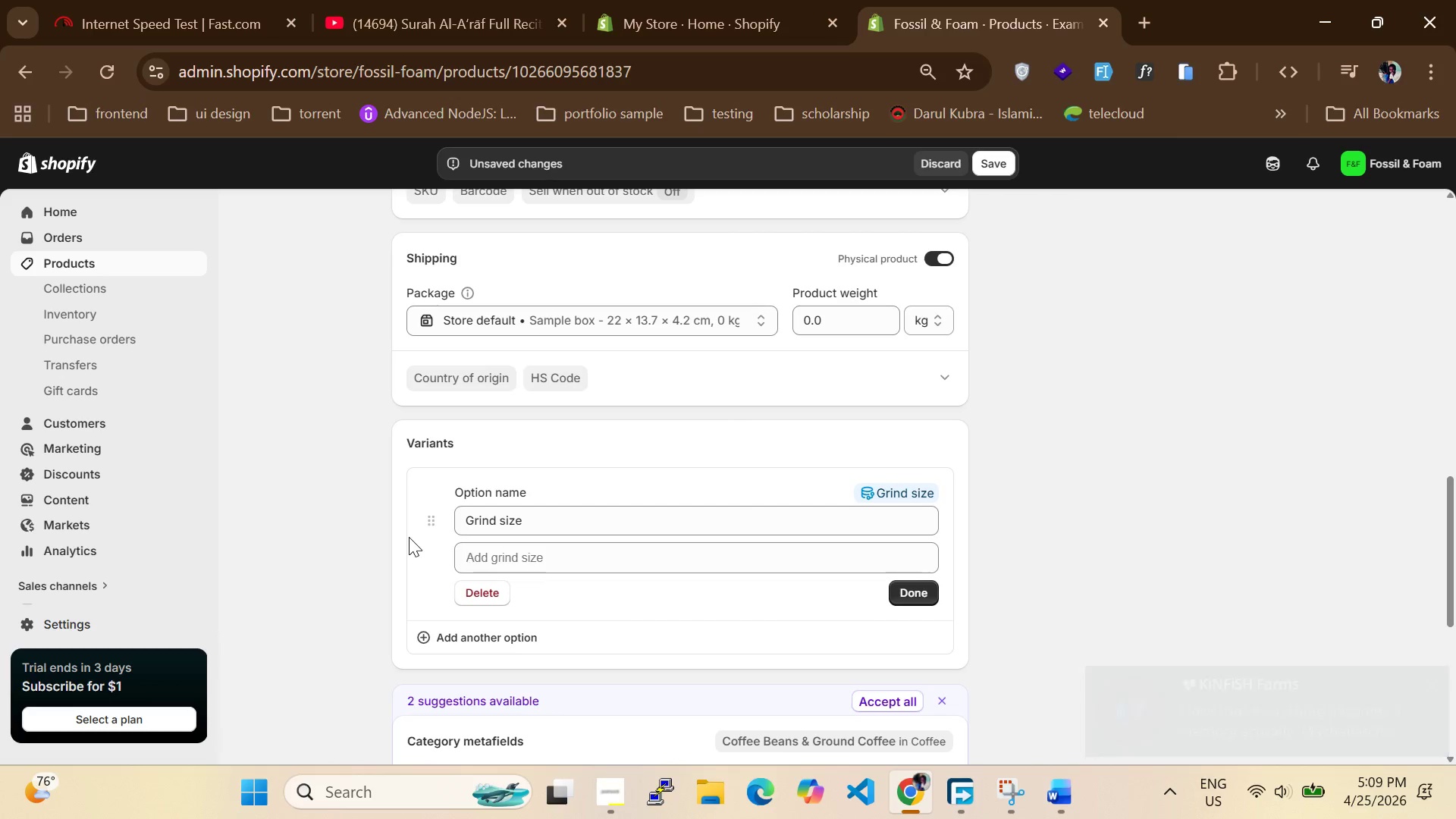 
left_click([409, 537])
 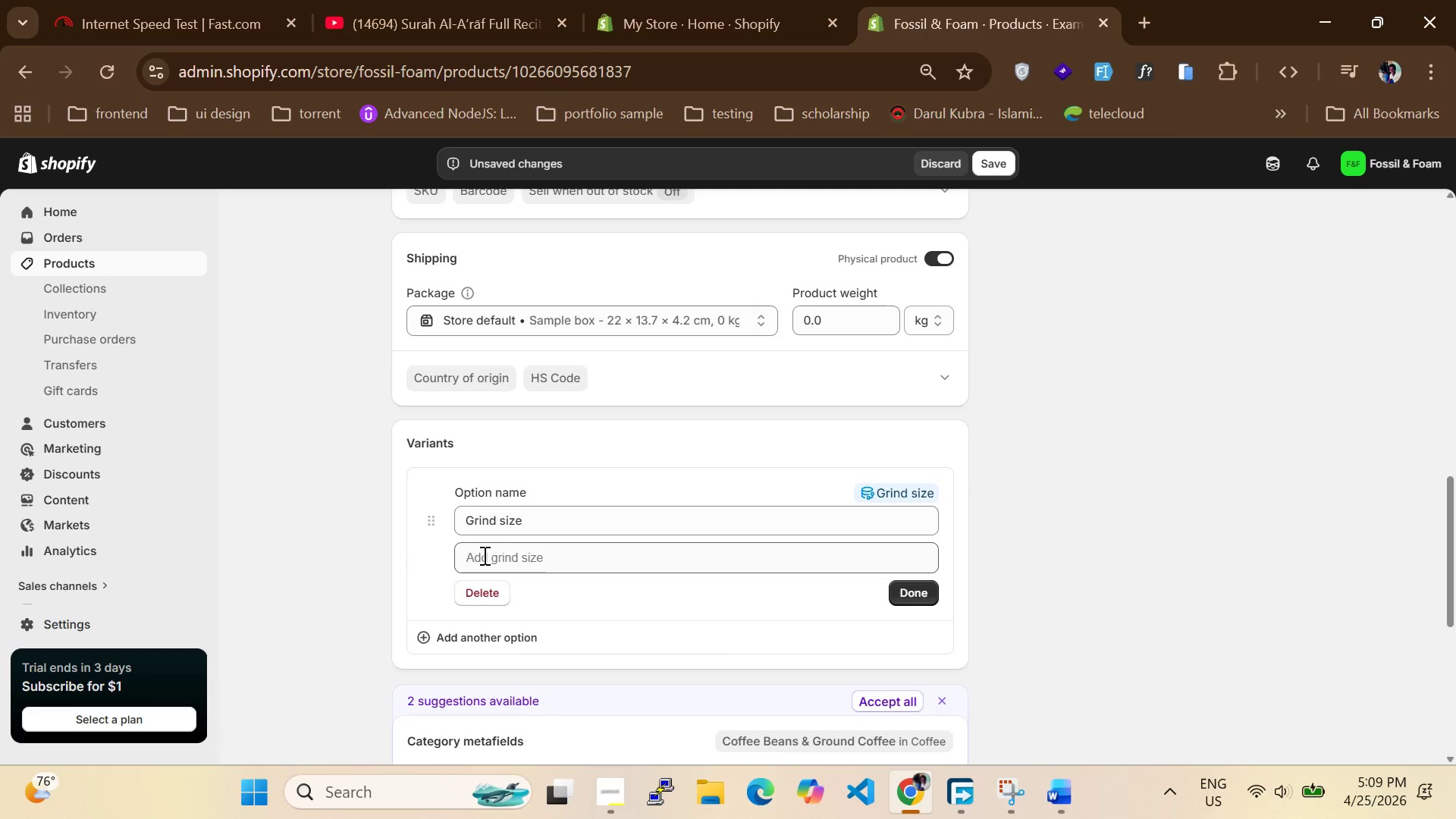 
left_click([486, 555])
 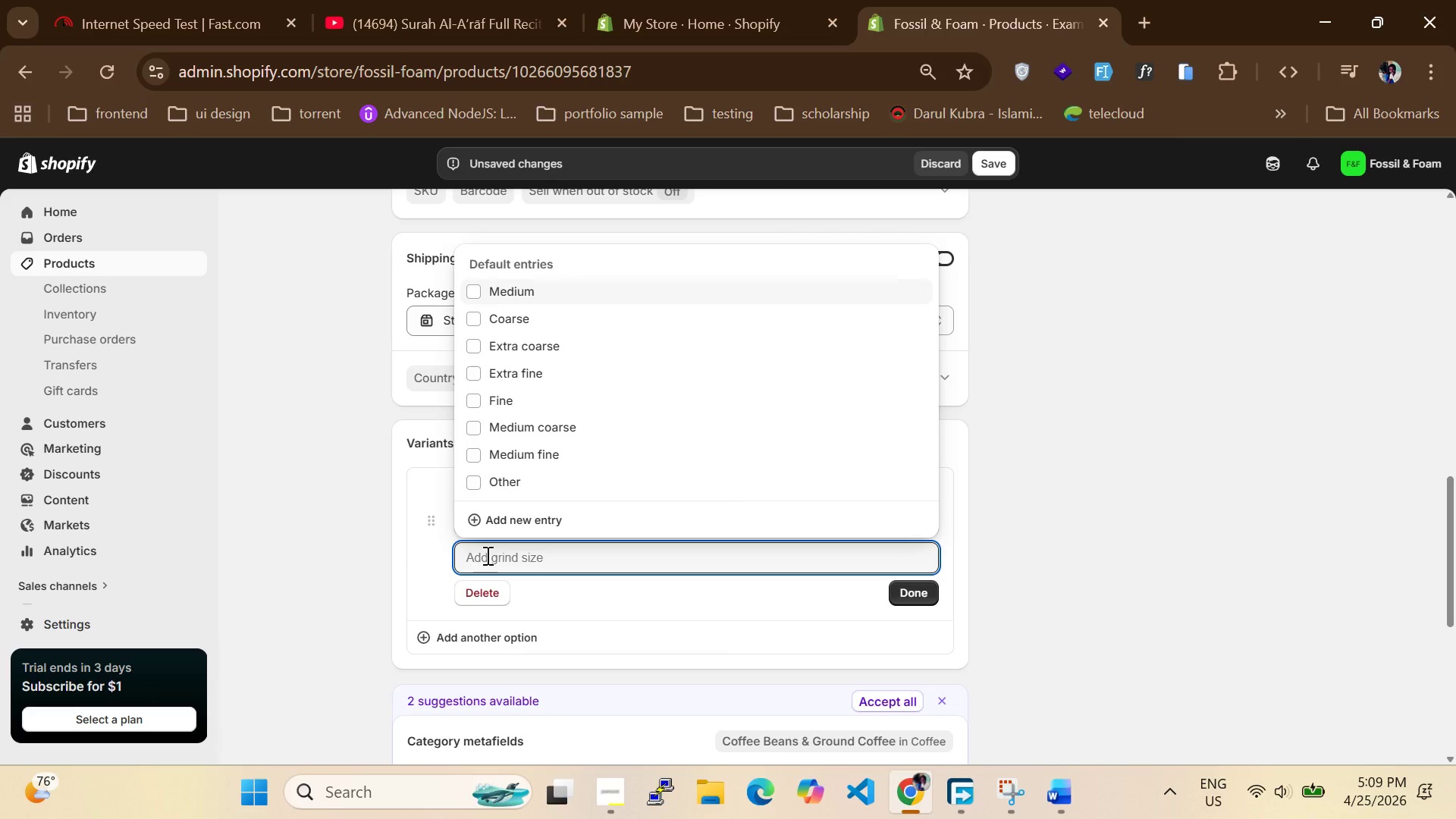 
type(whole )
 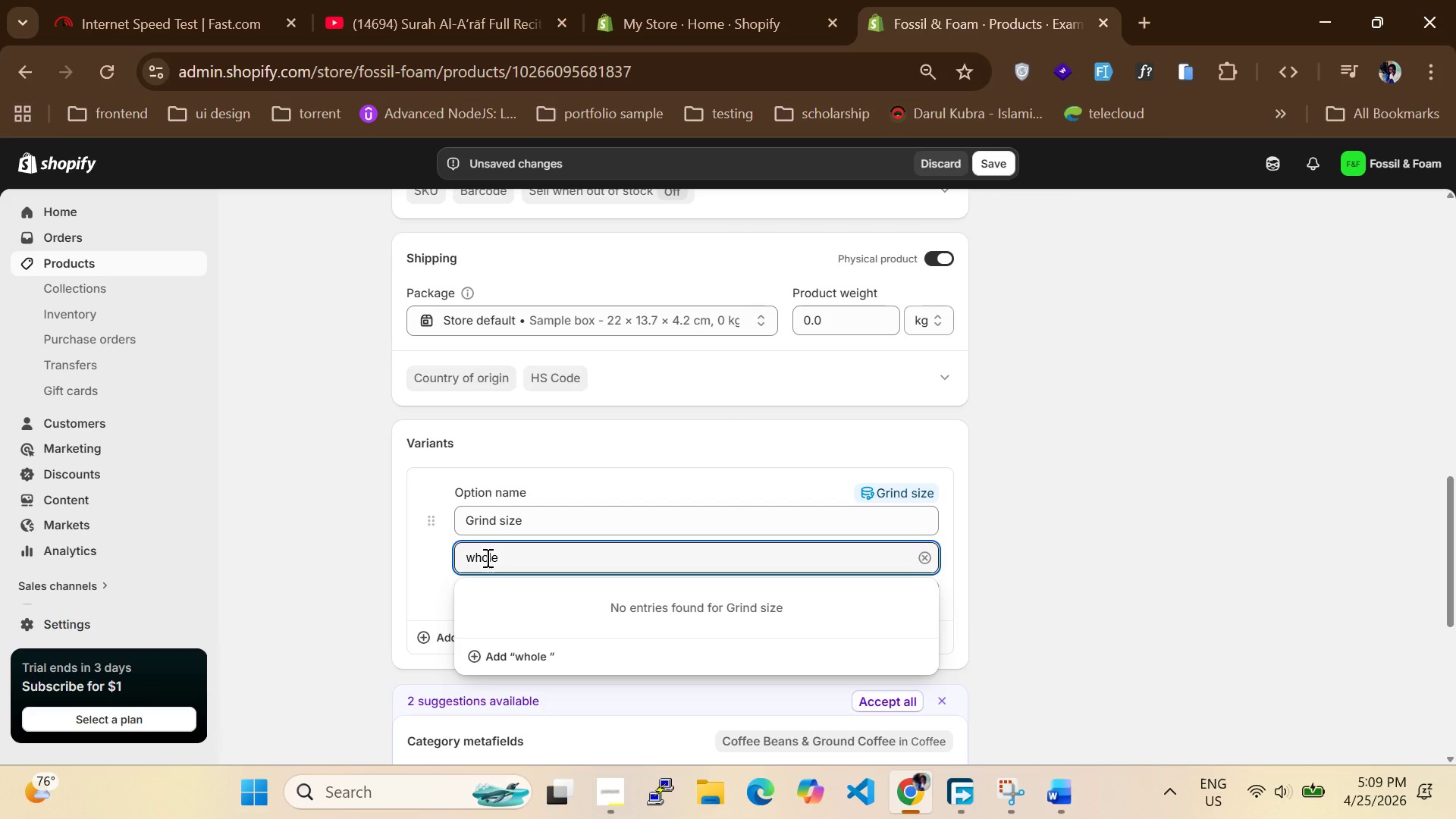 
wait(9.64)
 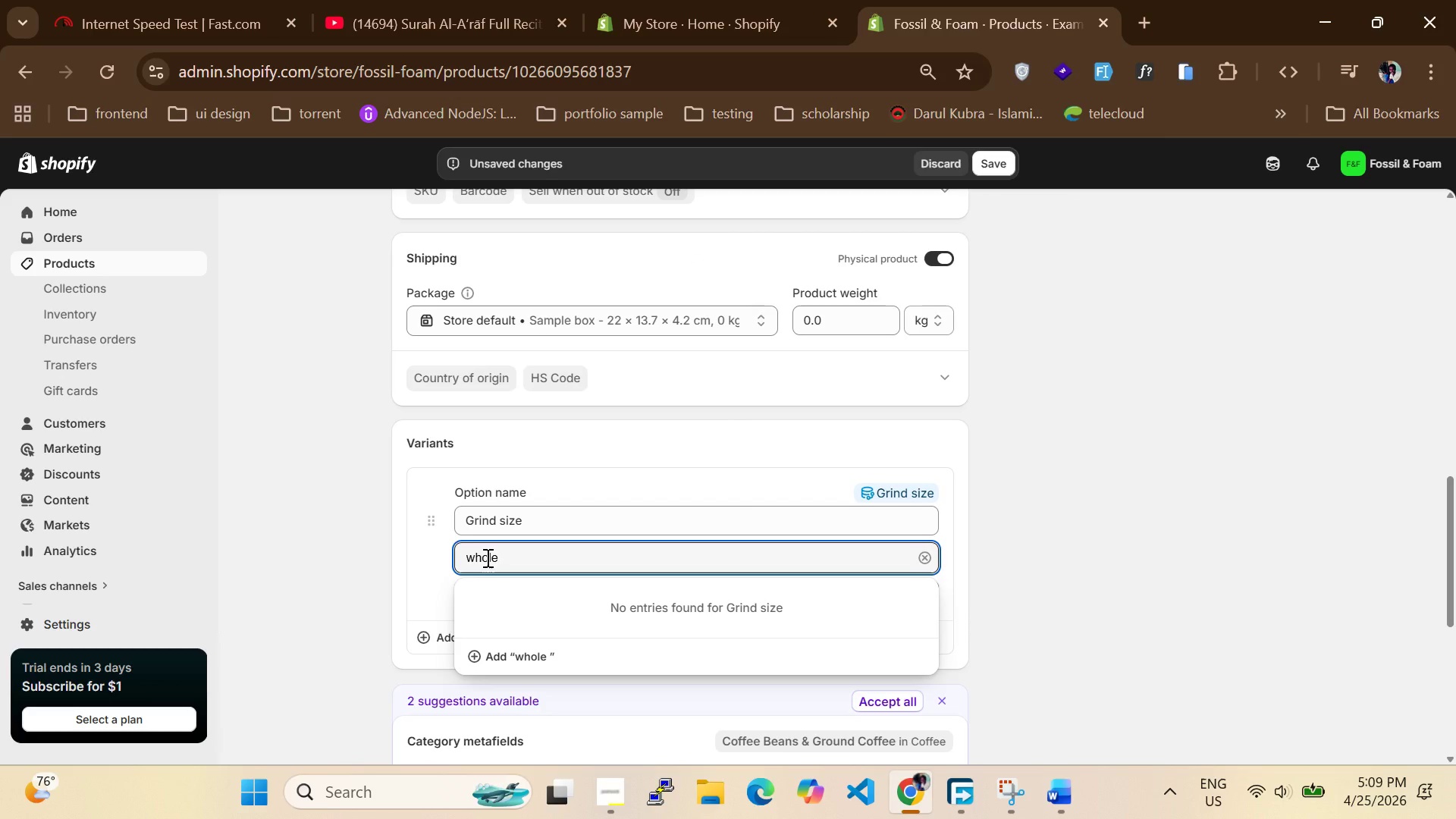 
type(Bean)
 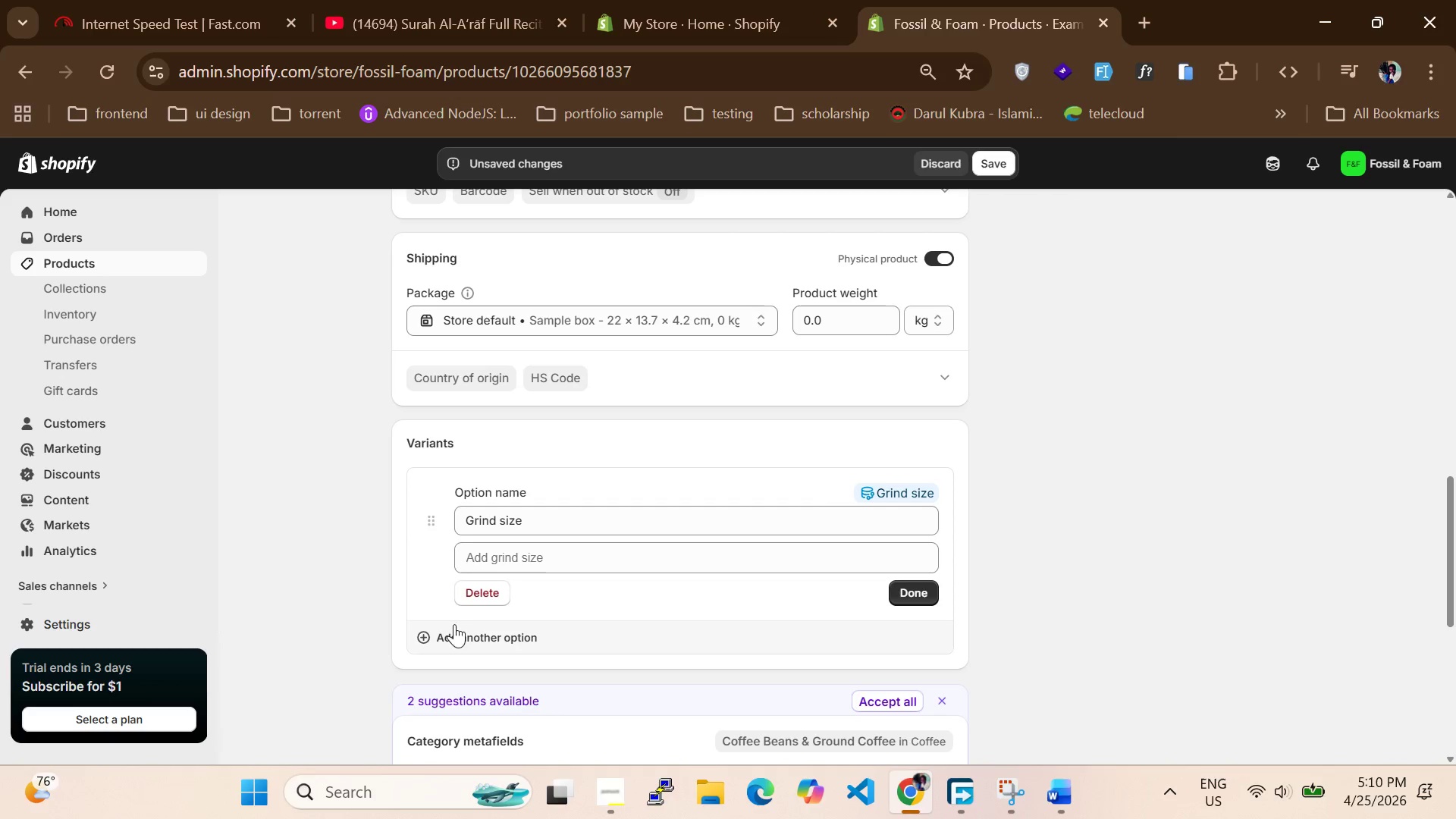 
wait(8.11)
 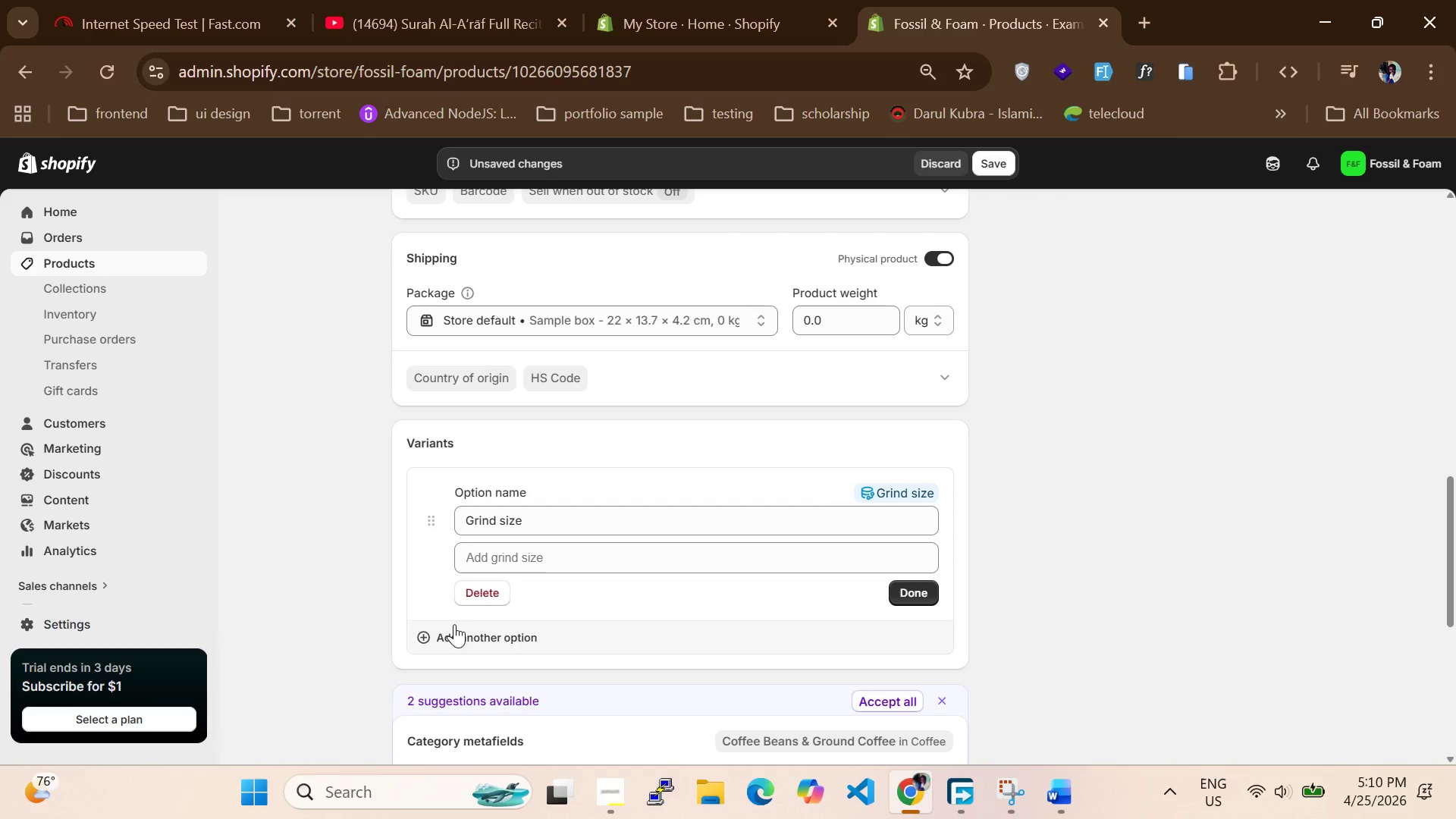 
left_click([1098, 221])
 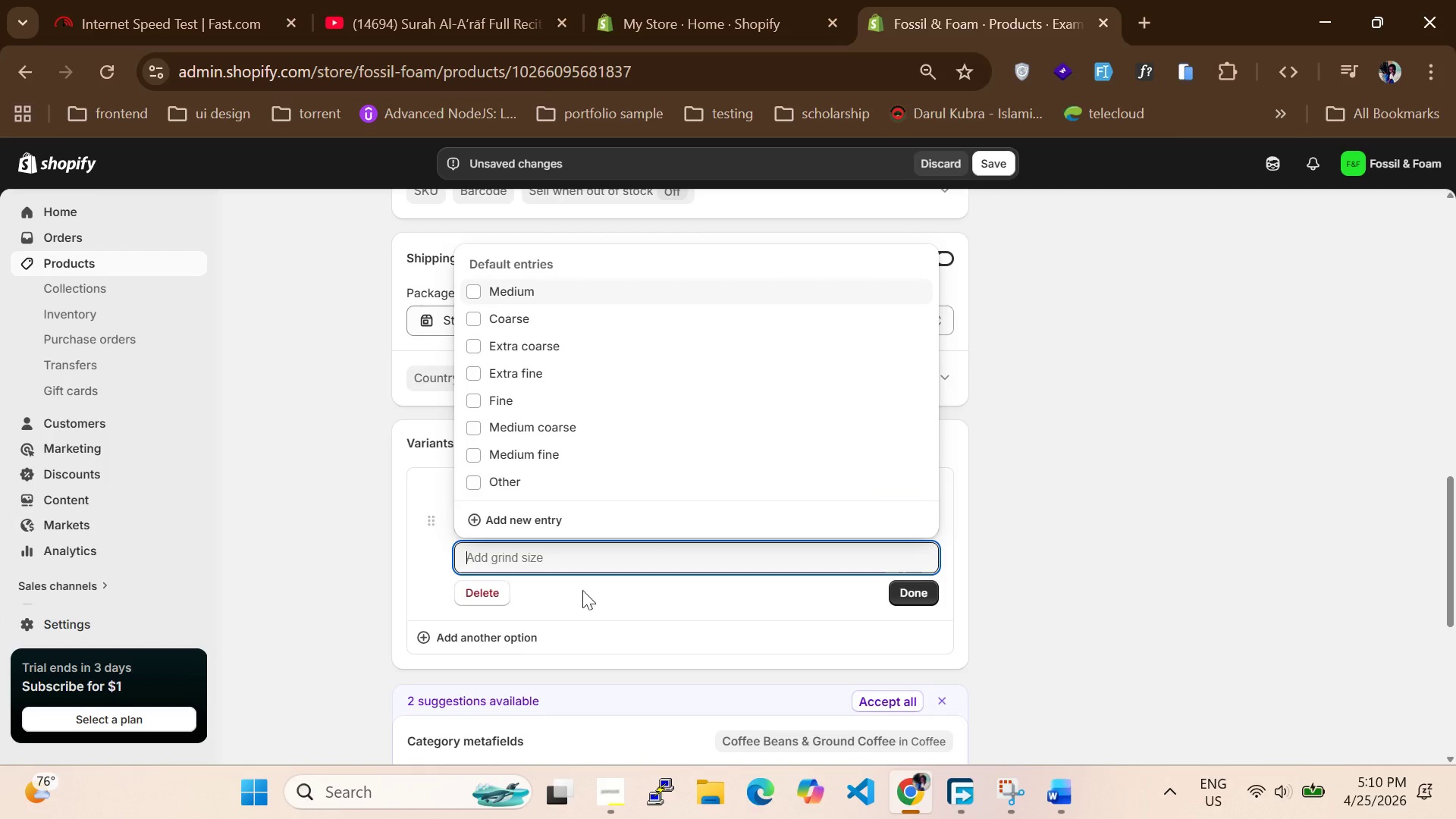 
left_click([564, 595])
 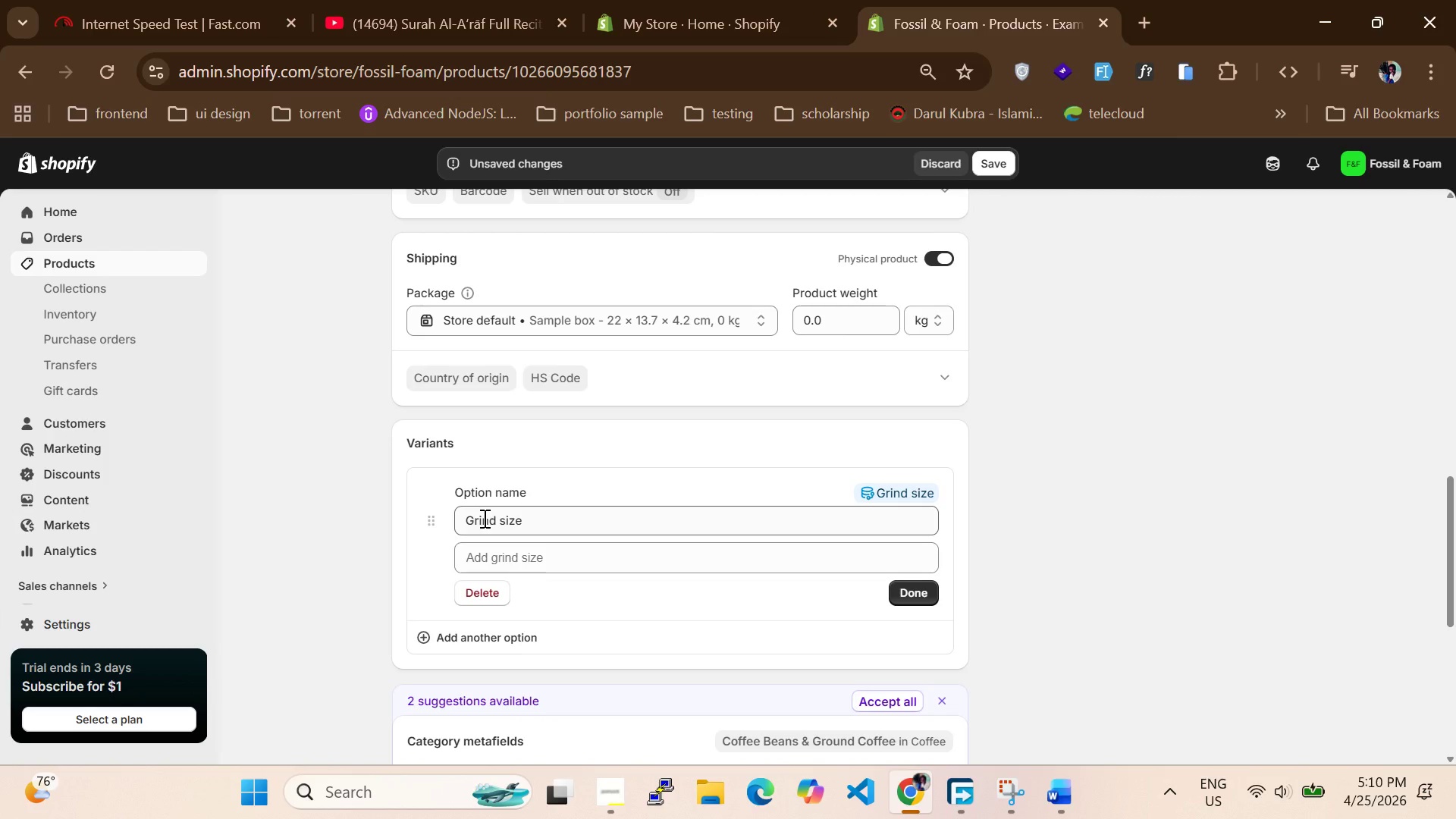 
left_click([483, 518])
 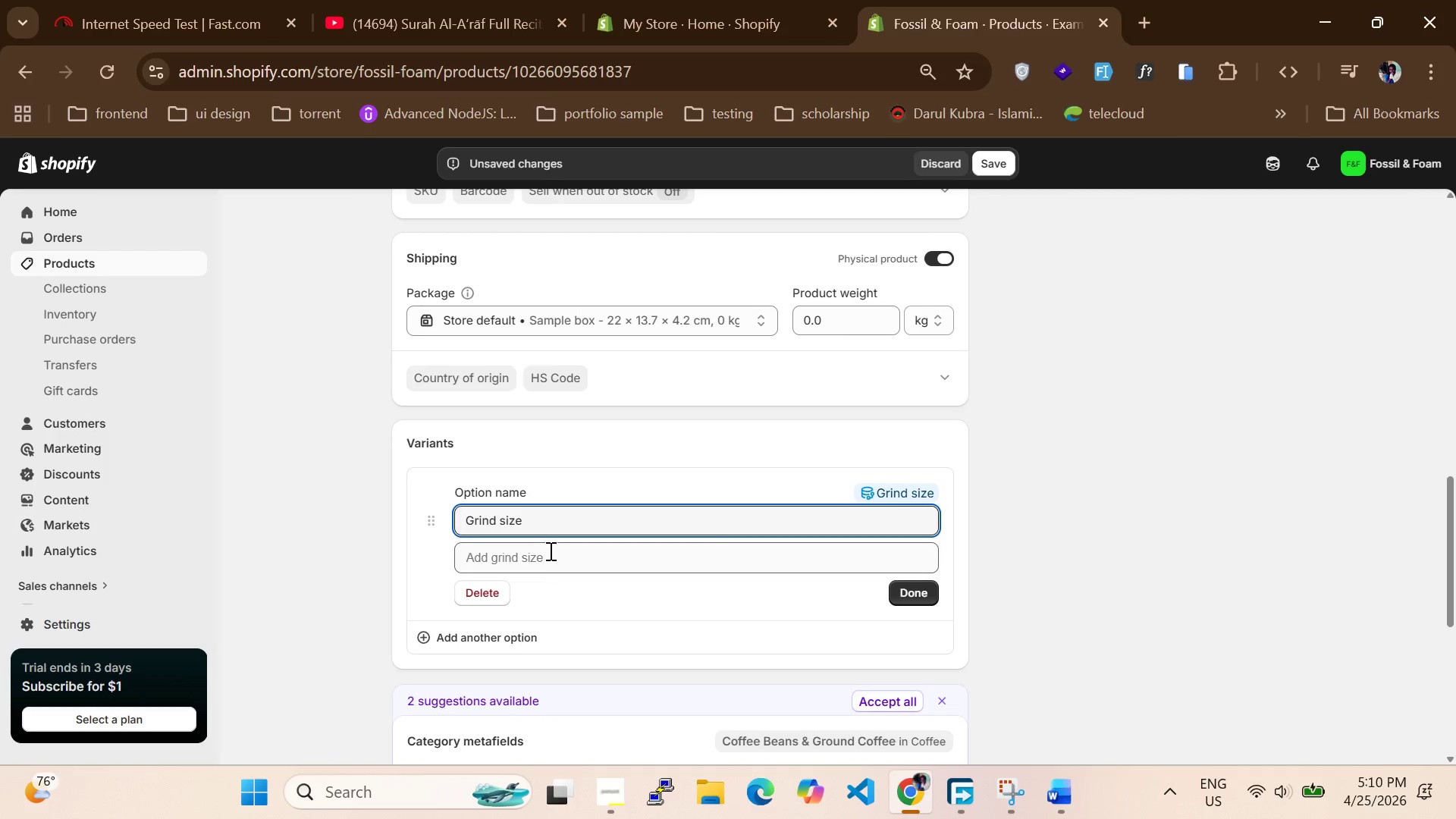 
left_click([549, 551])
 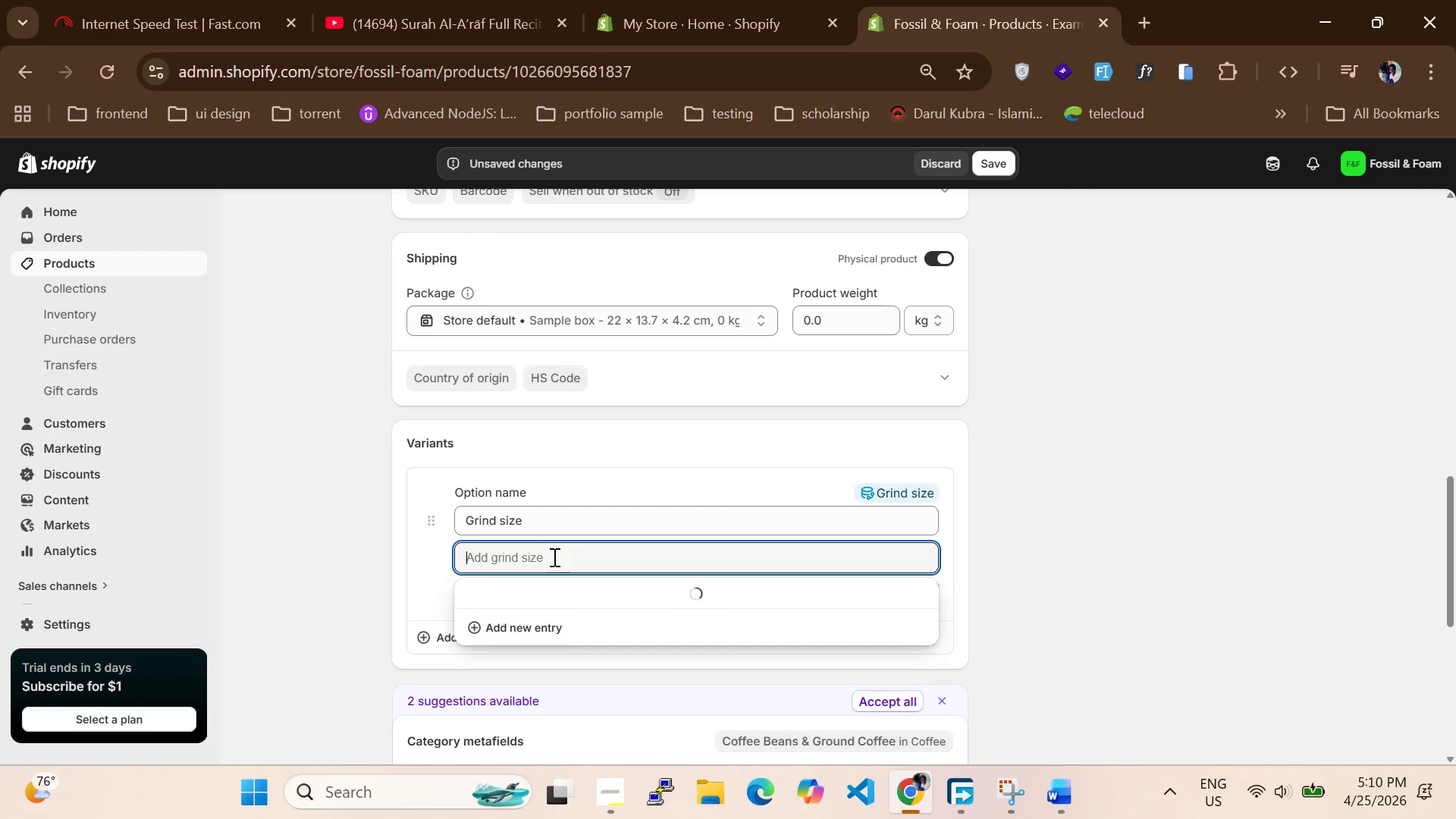 
mouse_move([556, 538])
 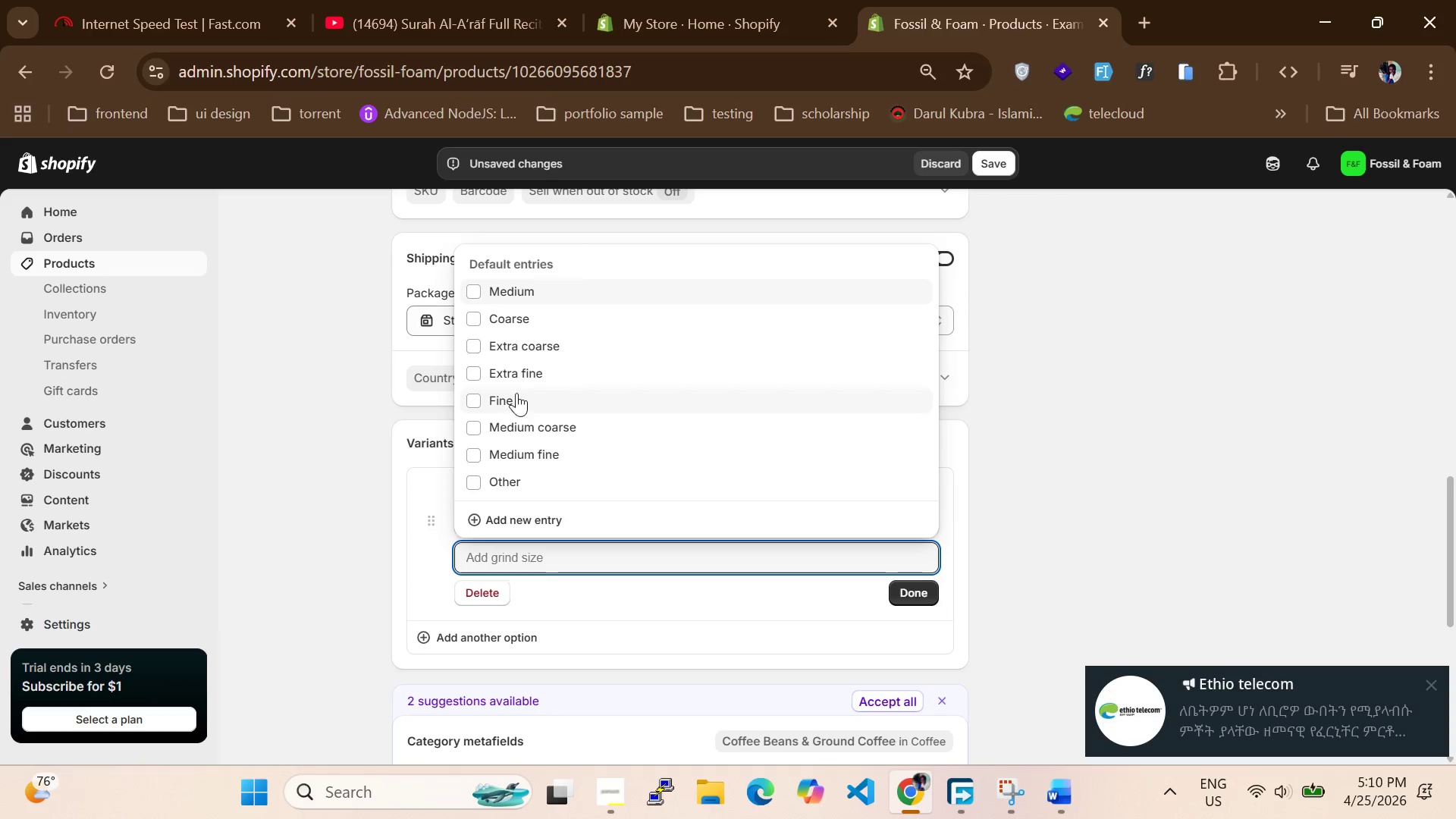 
wait(5.07)
 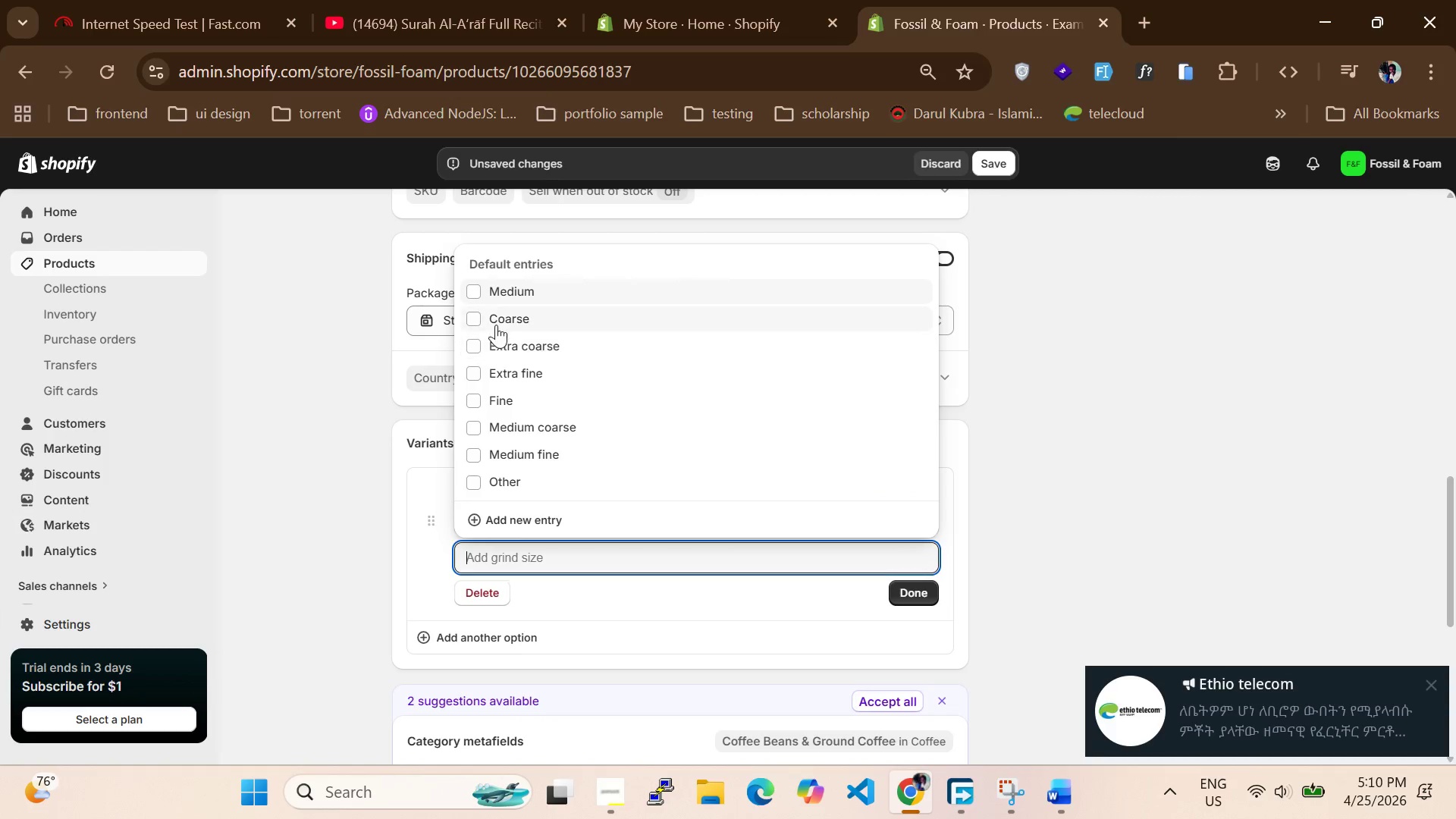 
left_click([384, 482])
 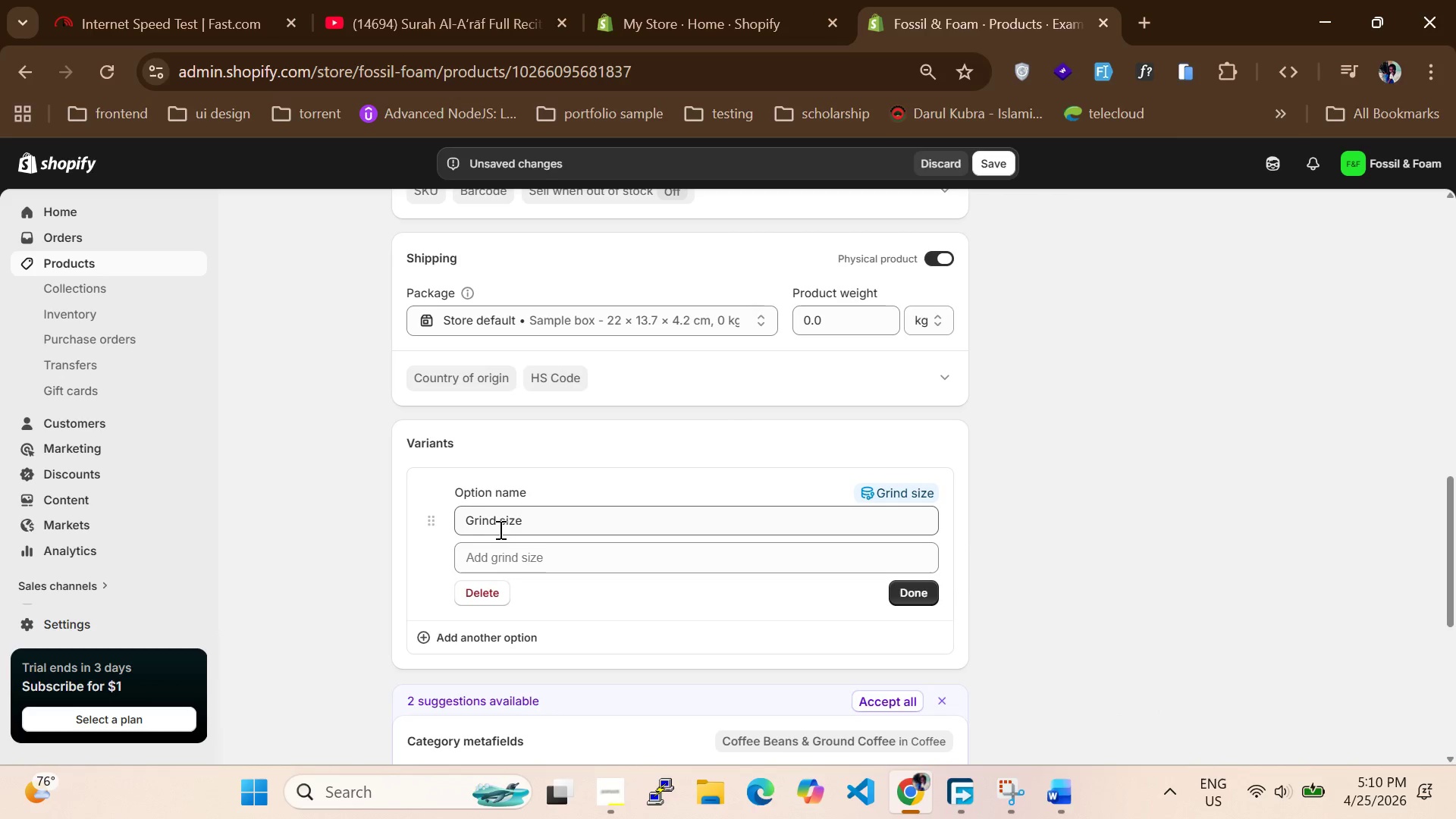 
left_click([565, 510])
 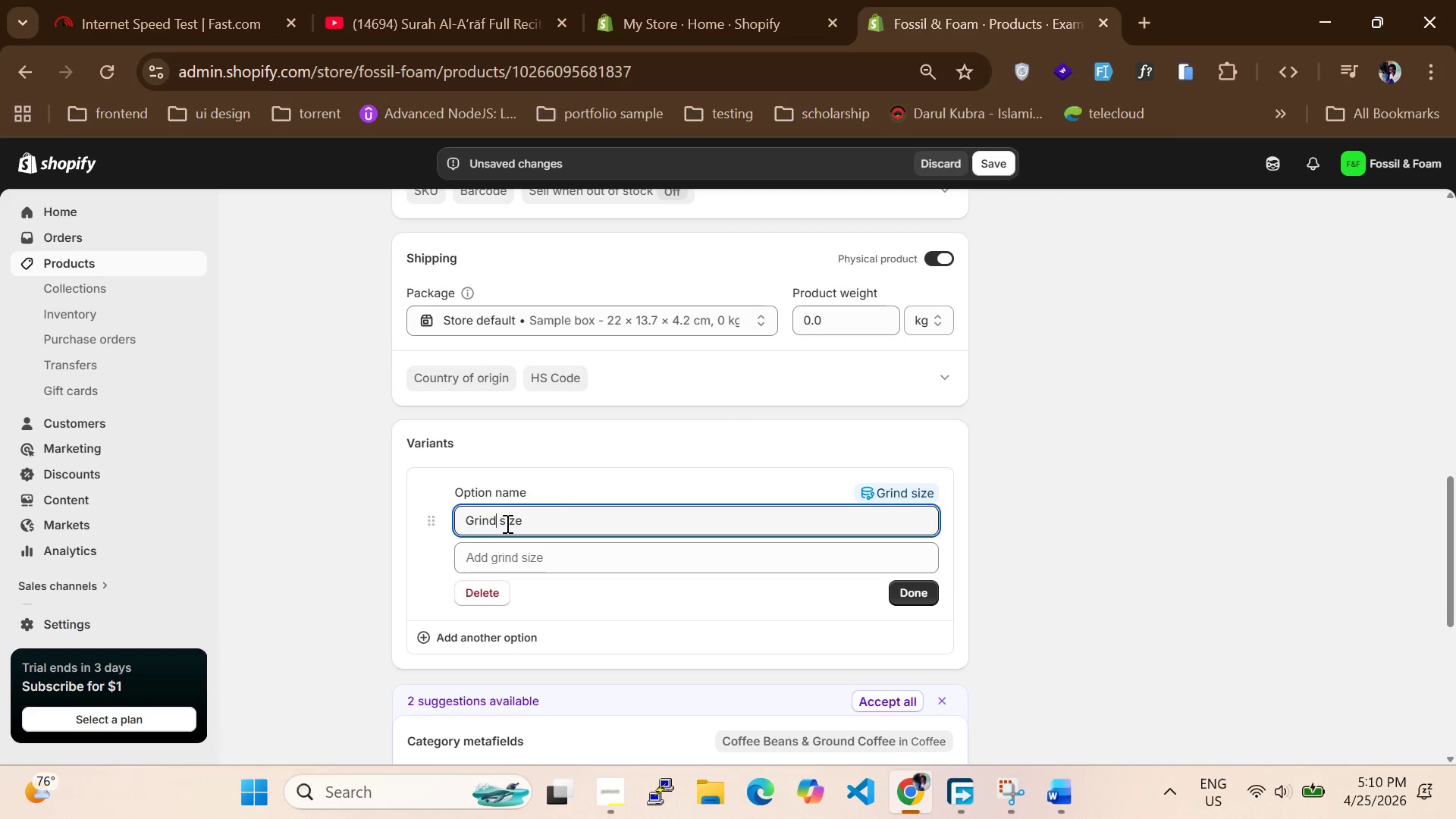 
double_click([506, 523])
 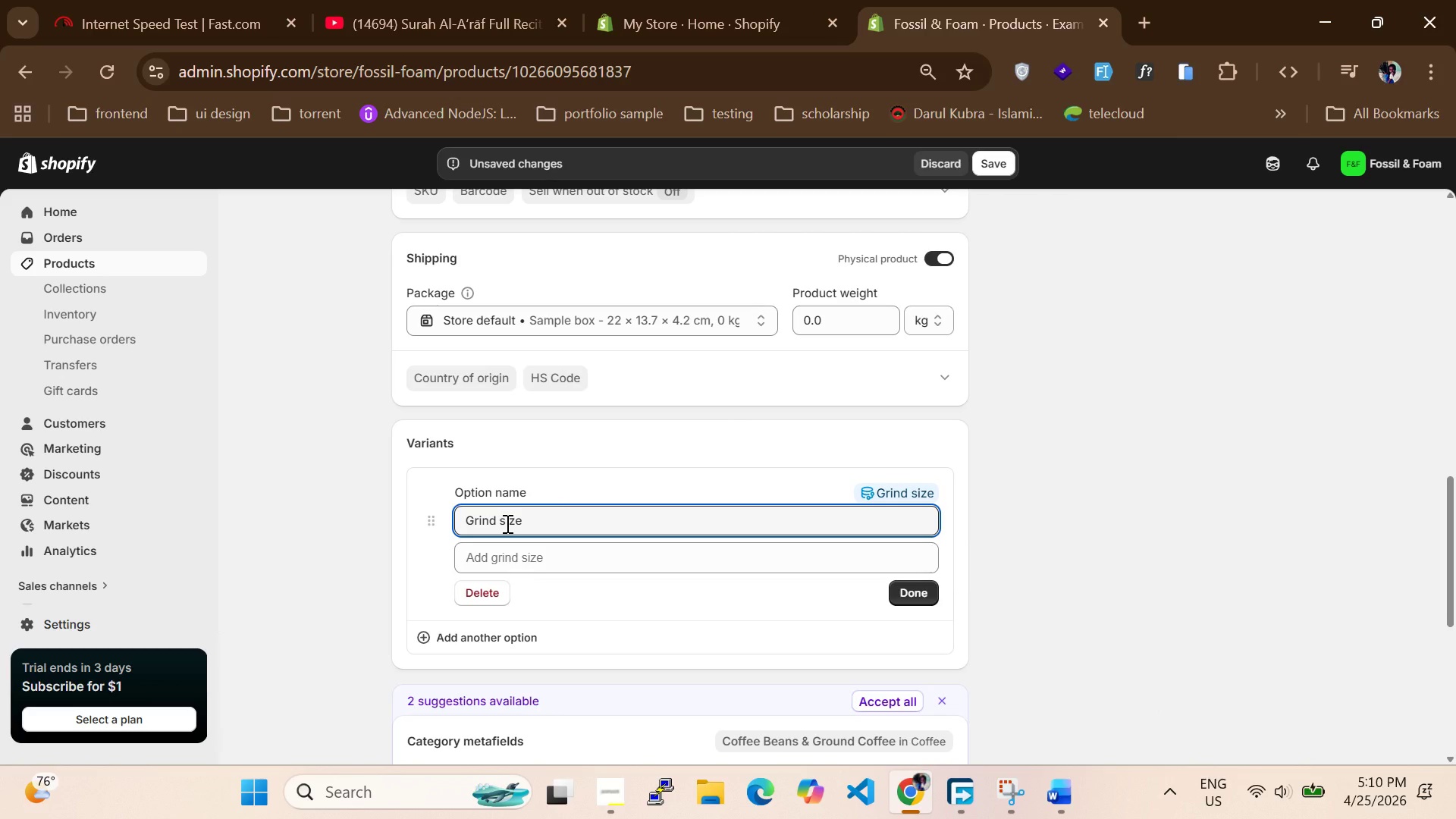 
key(CapsLock)
 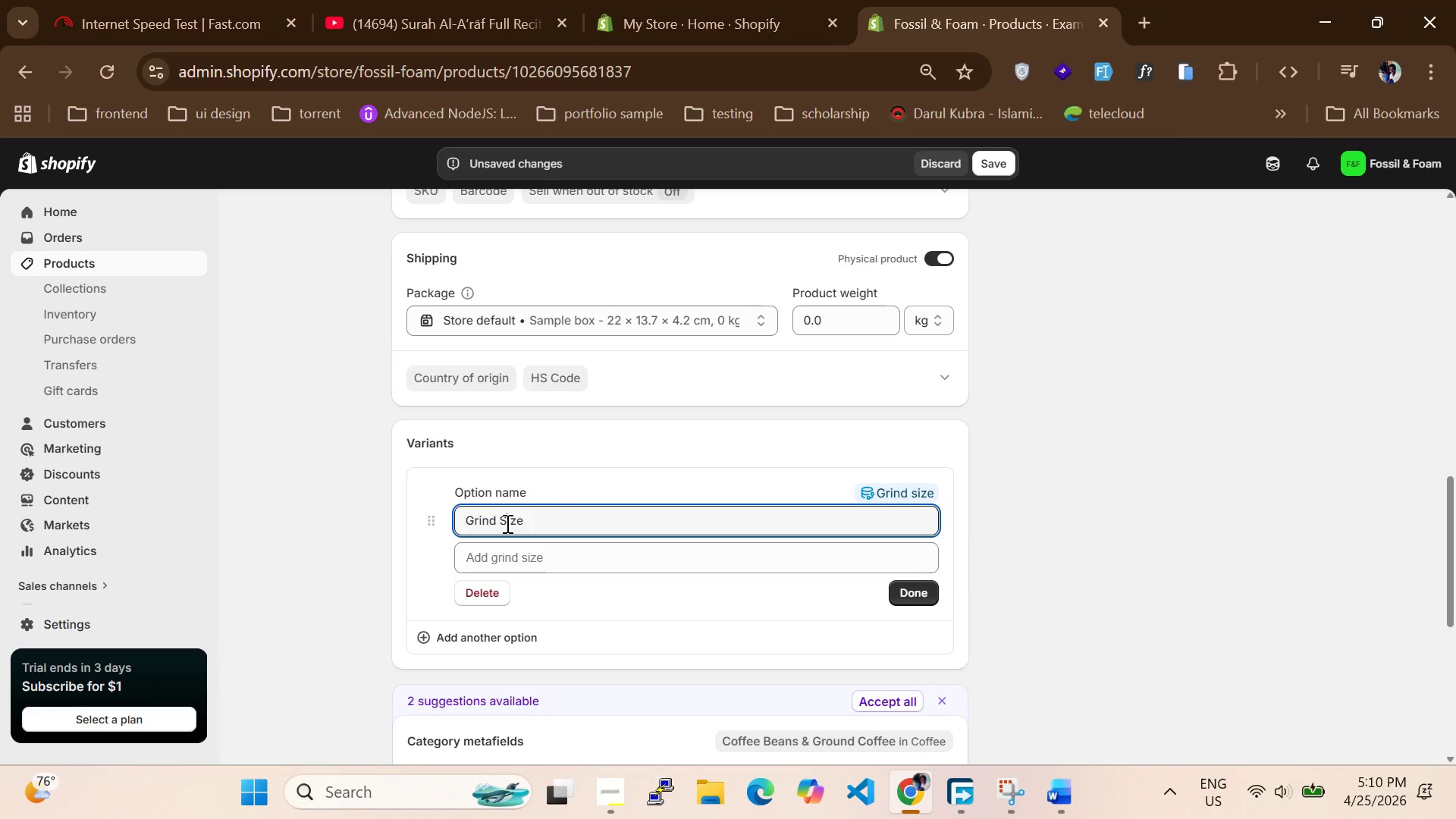 
key(Backspace)
 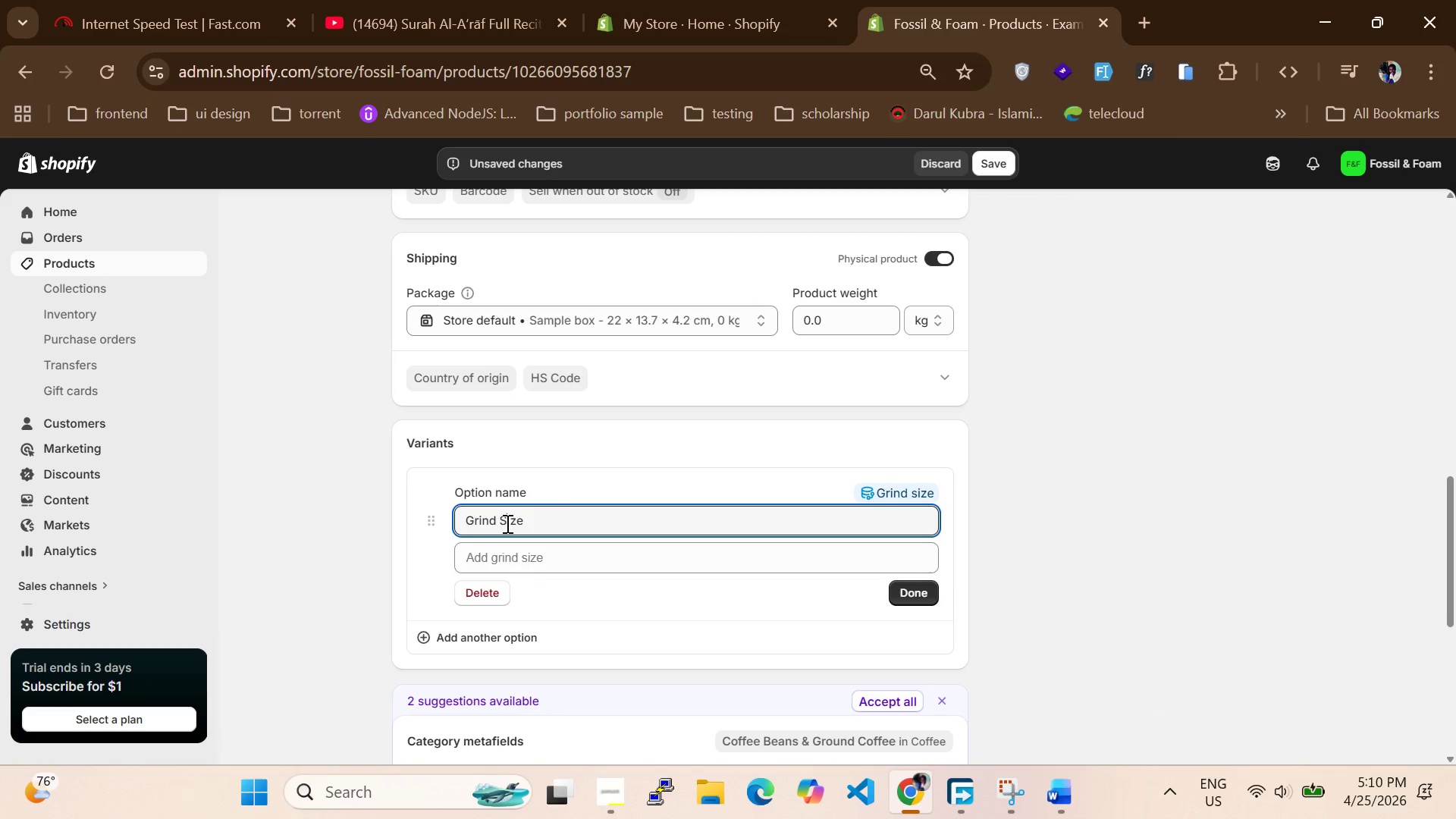 
key(S)
 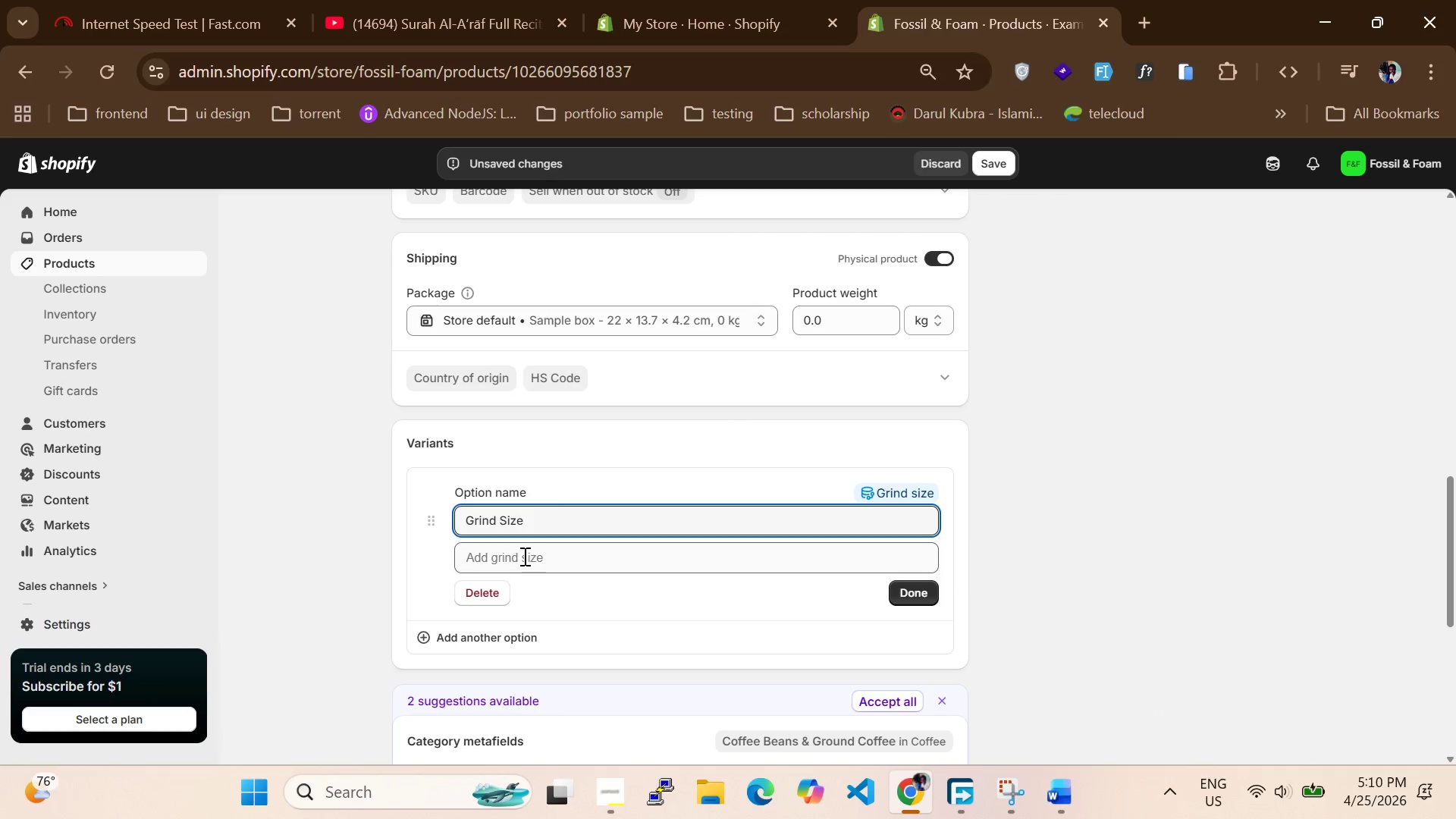 
left_click([523, 555])
 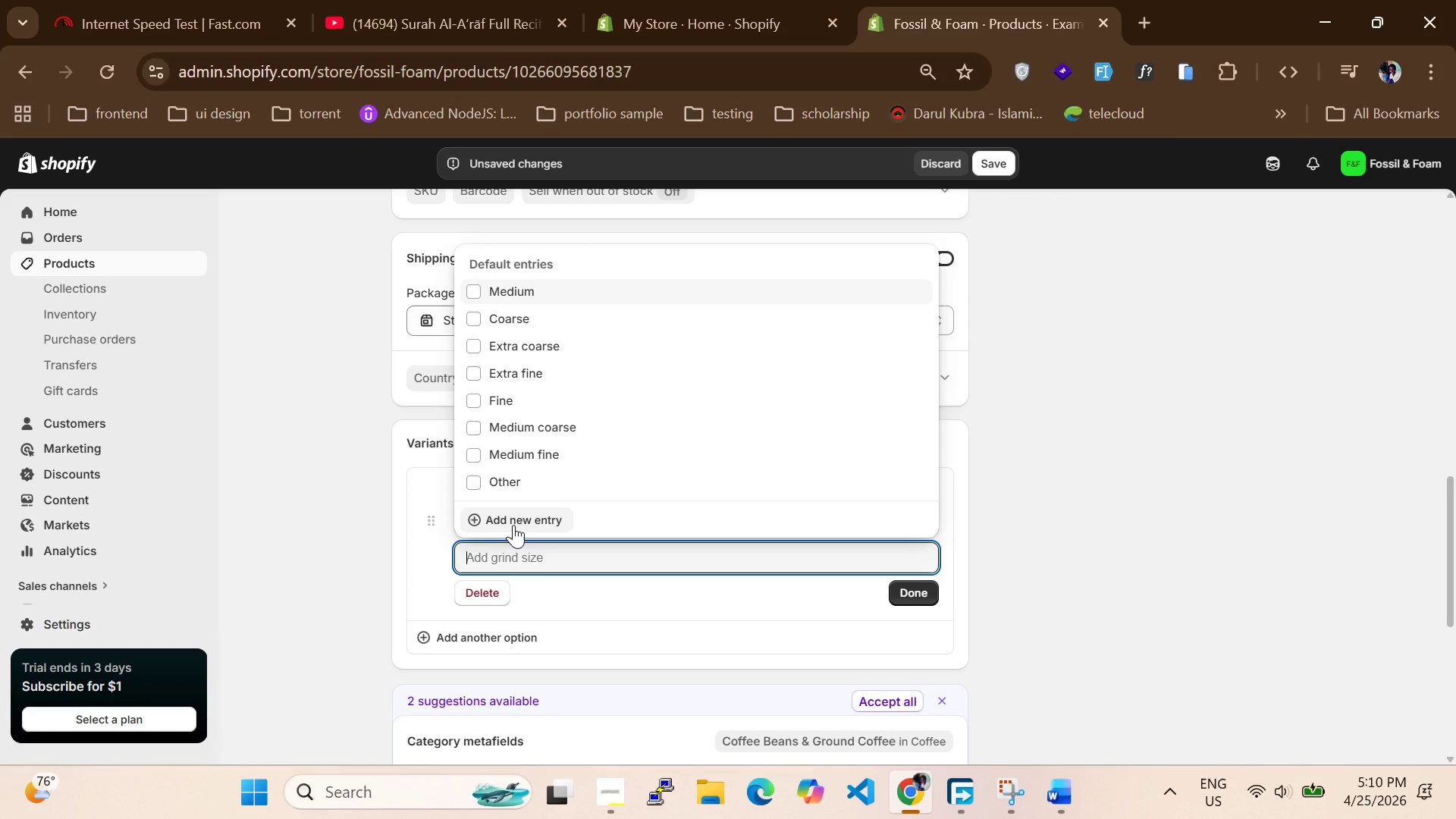 
wait(7.51)
 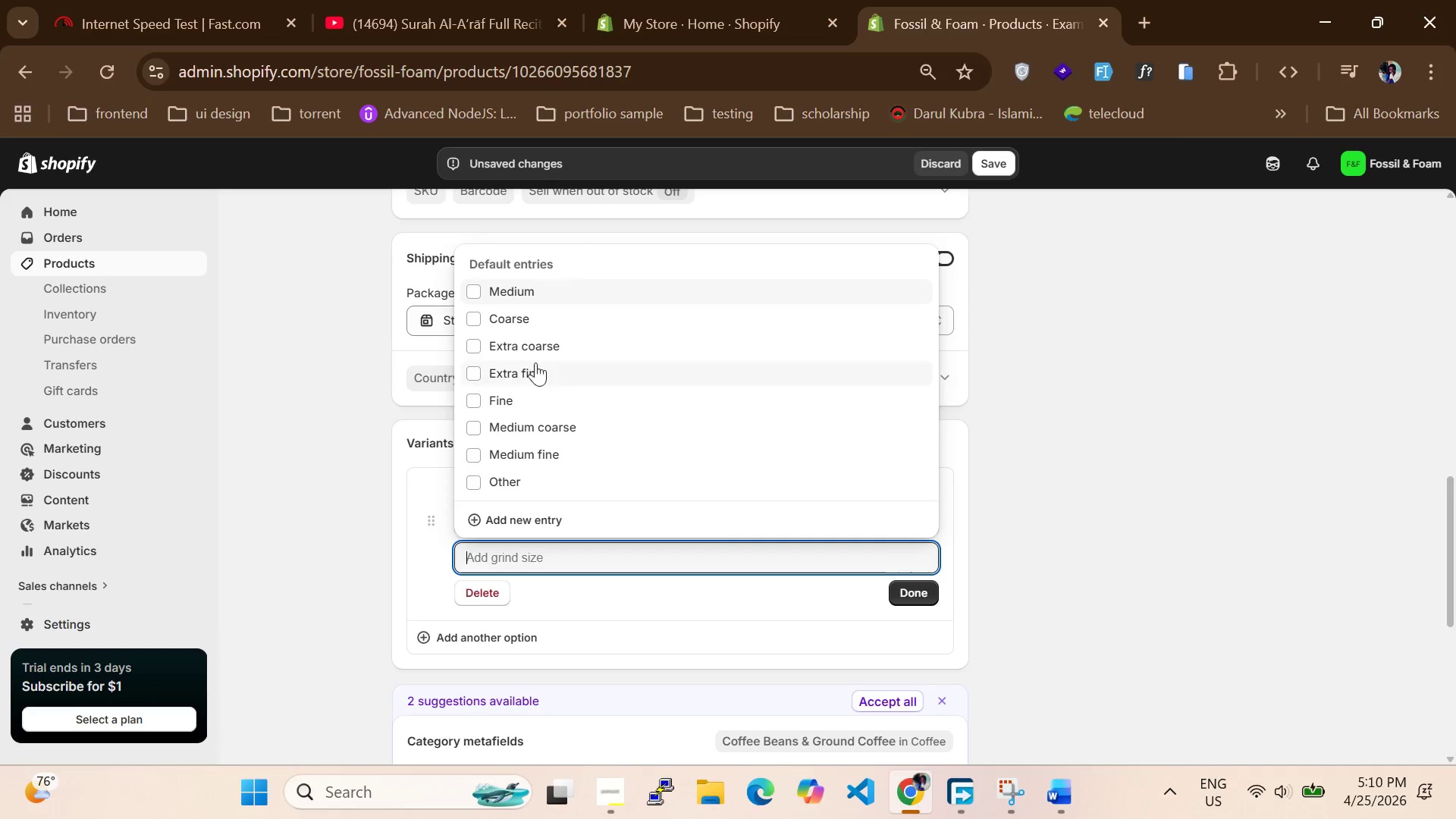 
left_click([513, 525])
 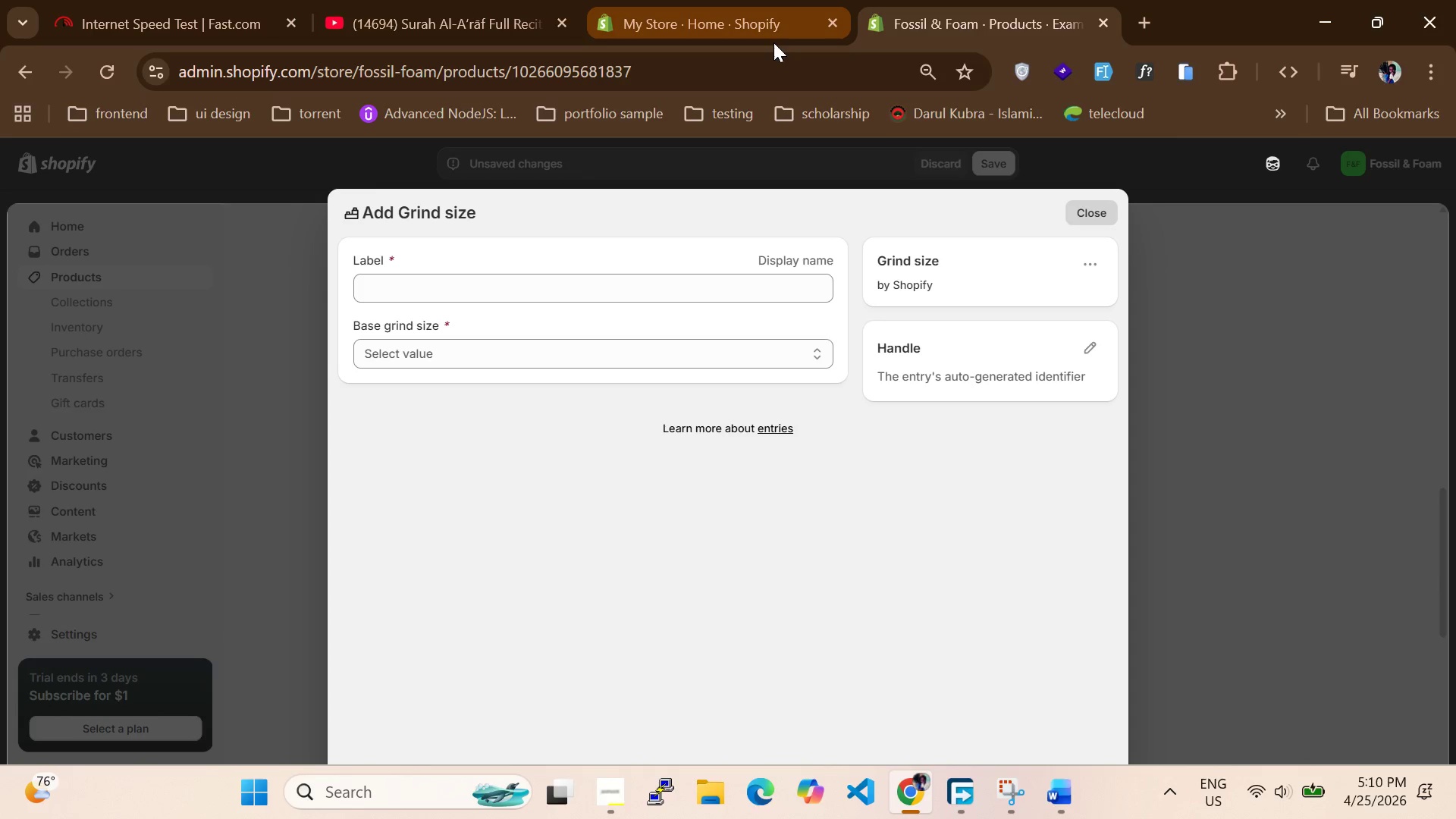 
wait(6.41)
 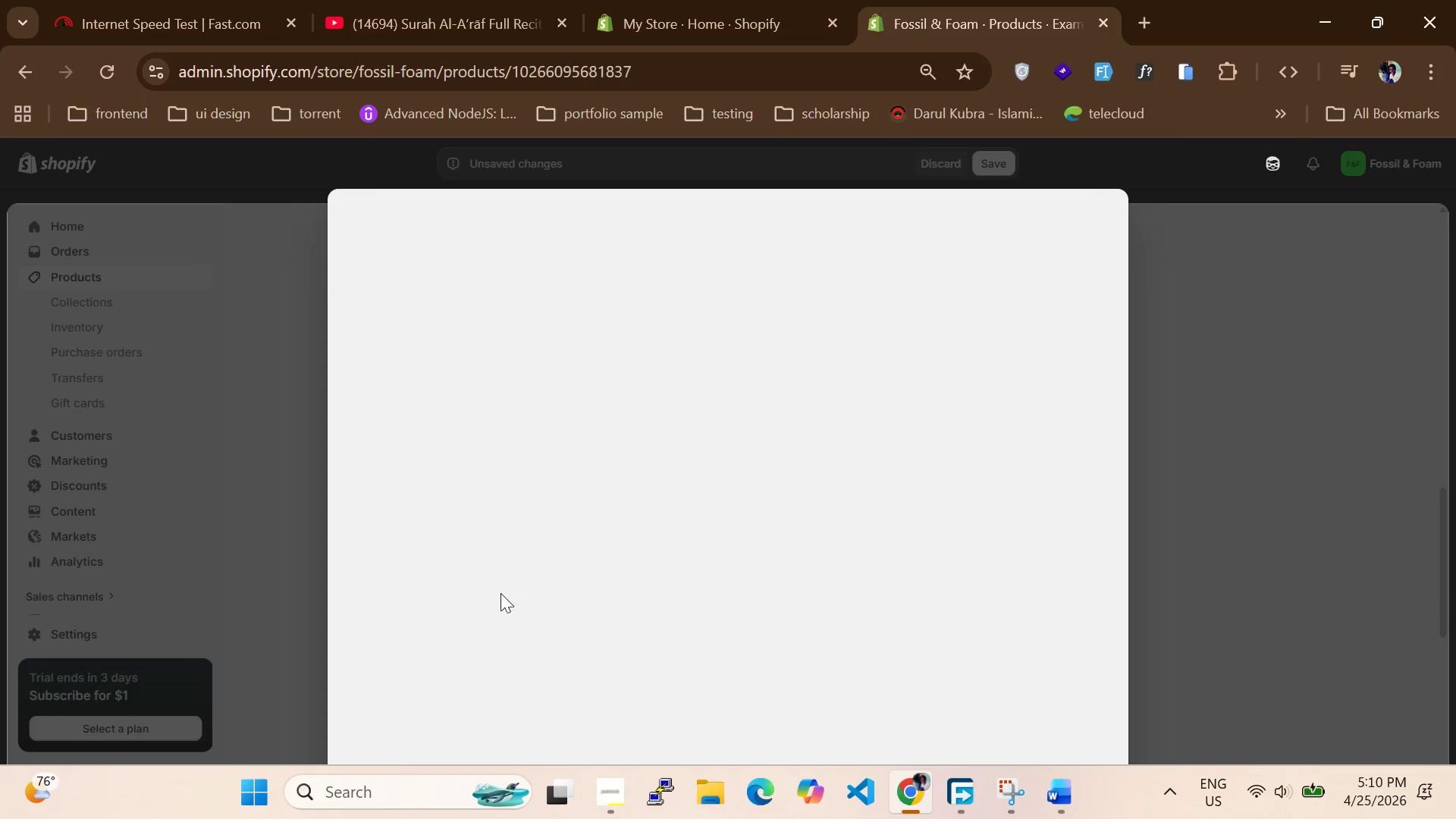 
double_click([490, 290])
 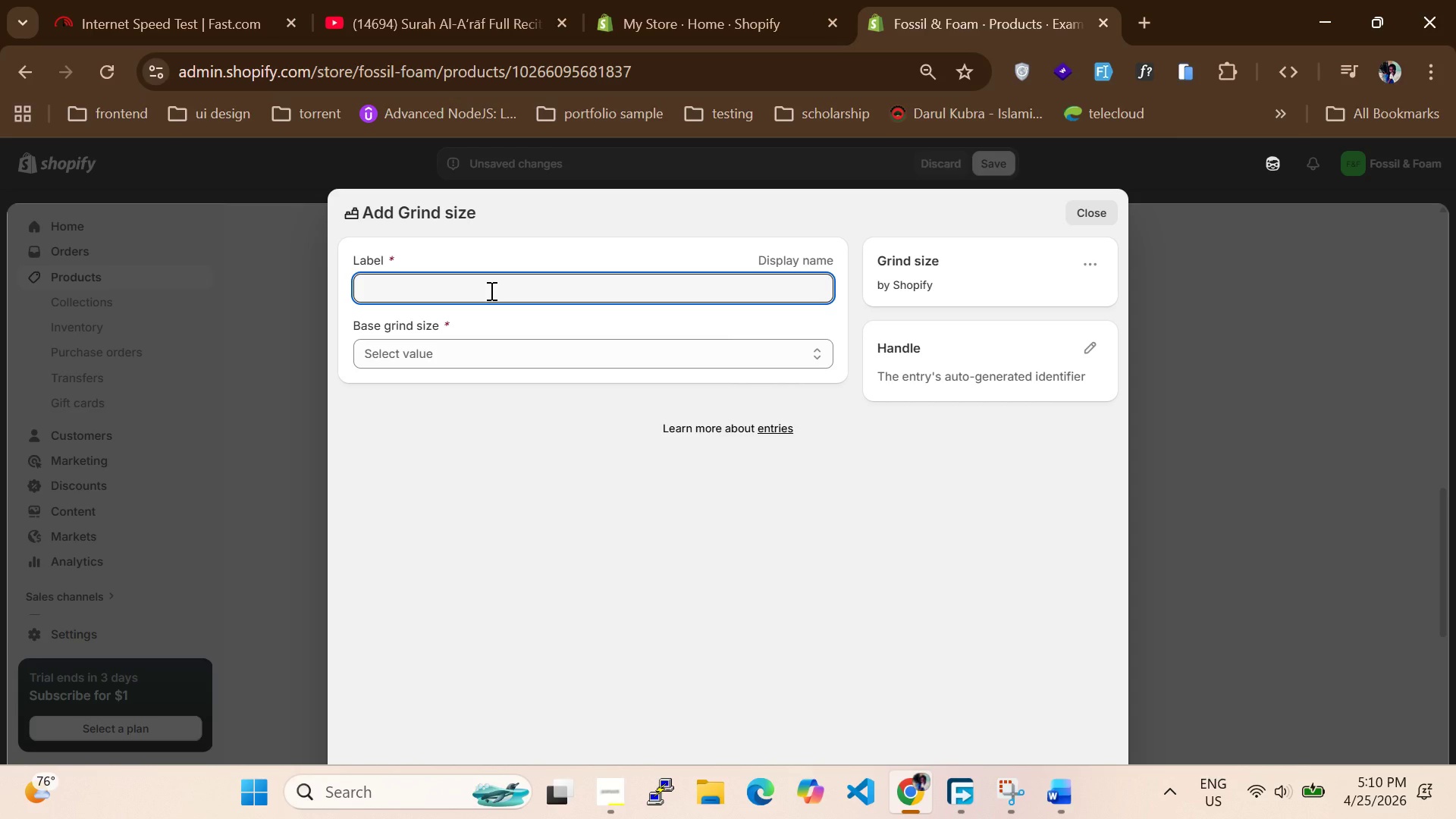 
type(Whole Bean)
 